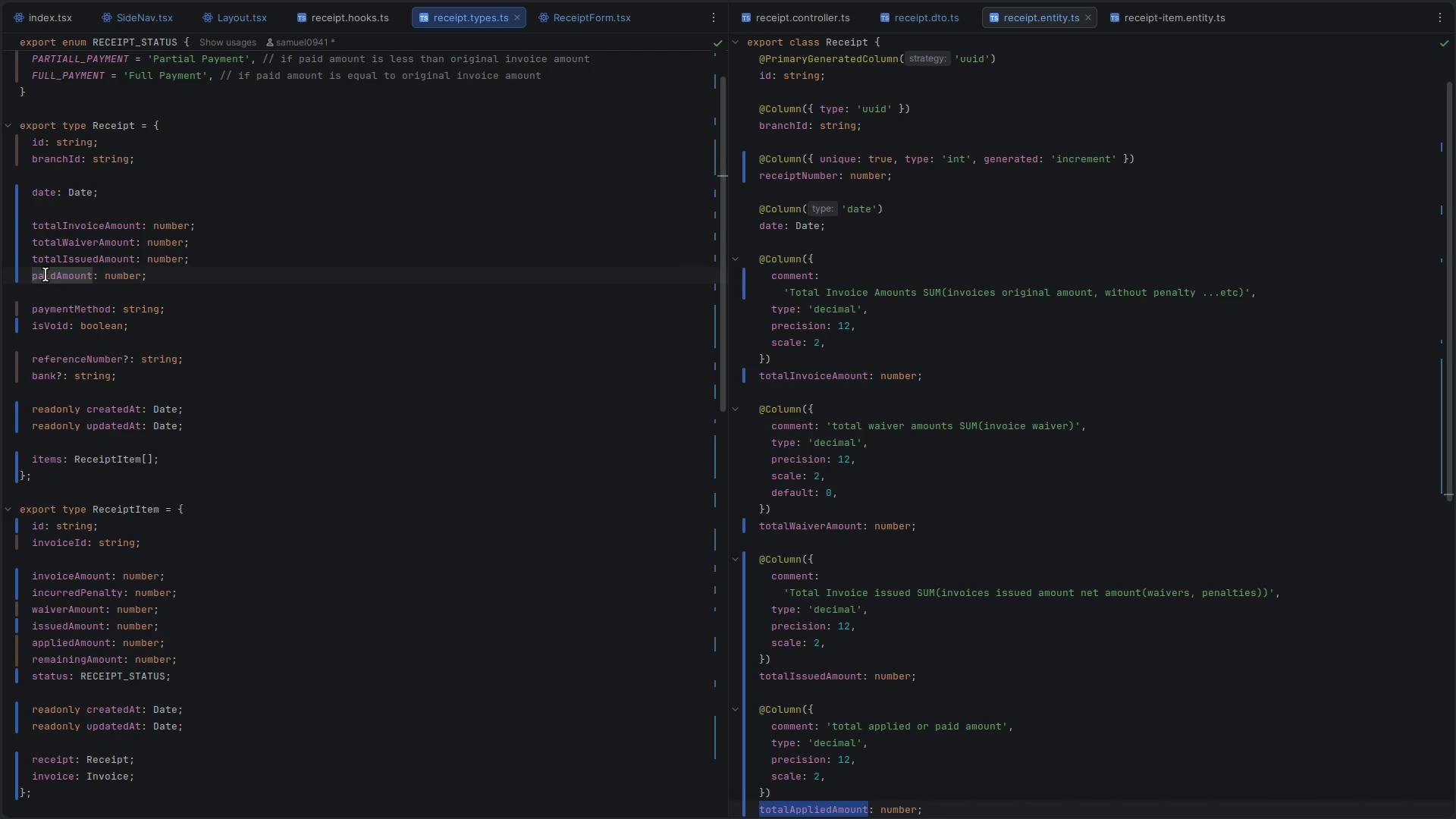 
key(Control+ControlLeft)
 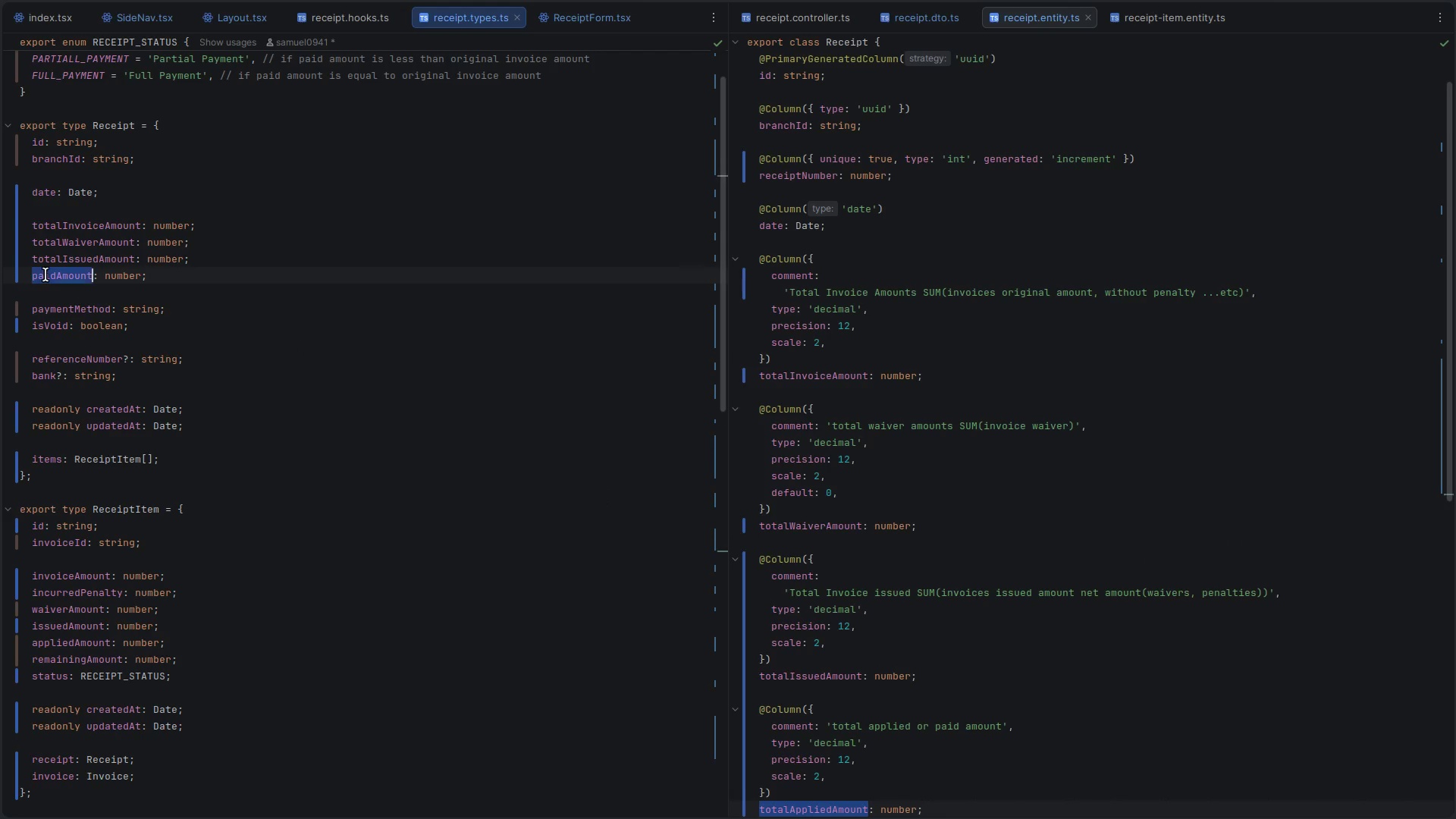 
key(Control+V)
 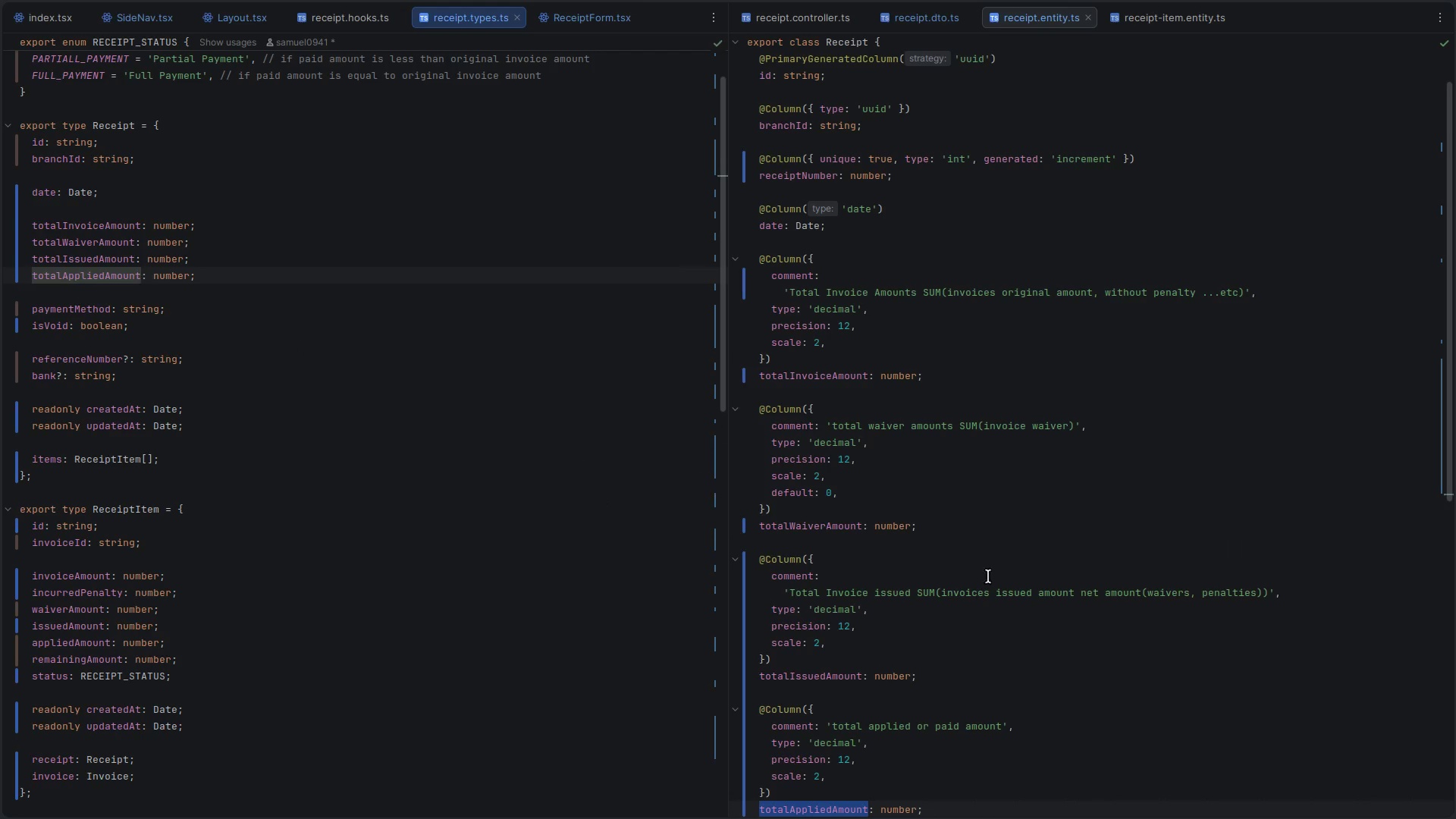 
scroll: coordinate [1018, 586], scroll_direction: down, amount: 6.0
 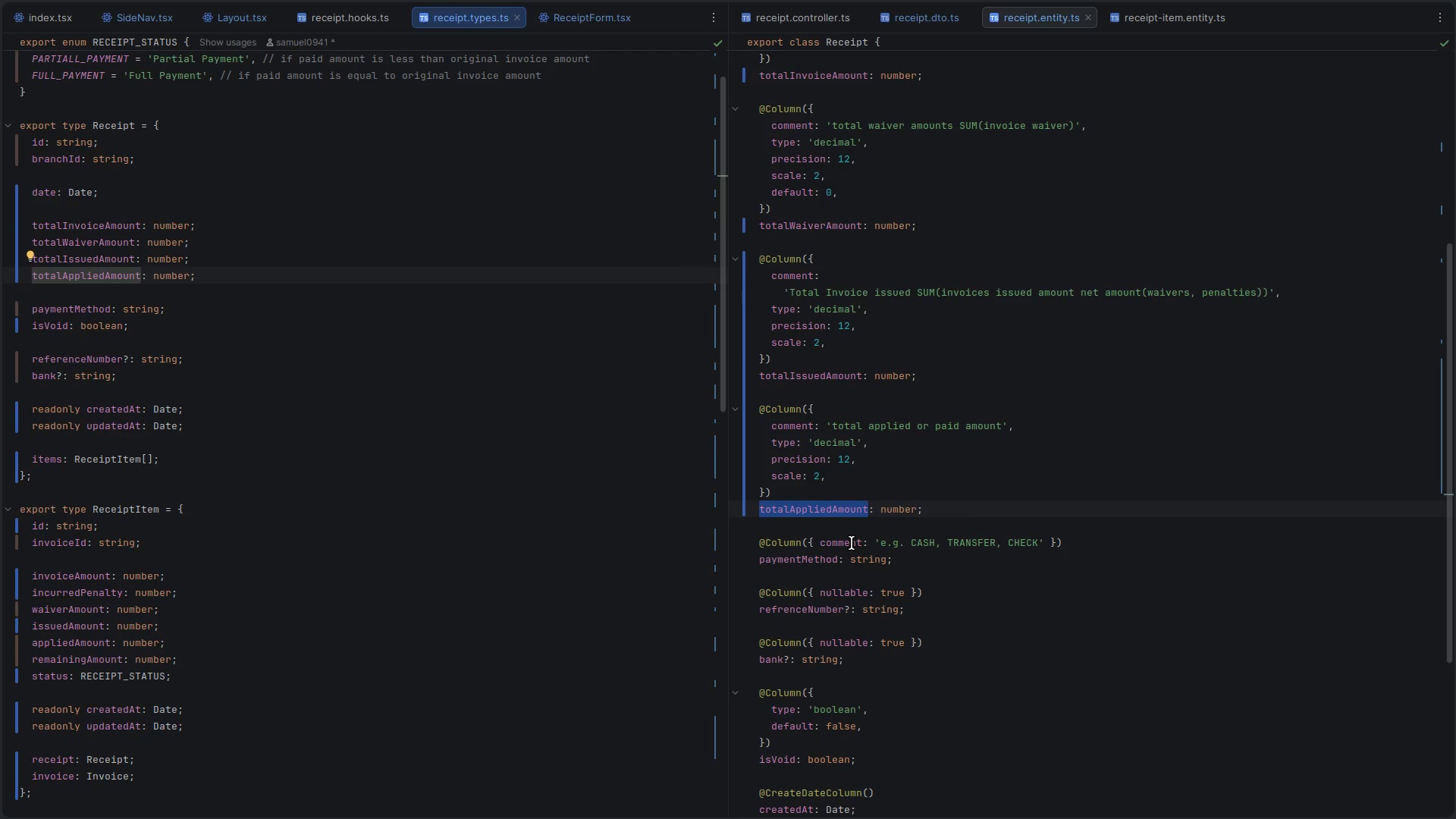 
left_click([487, 442])
 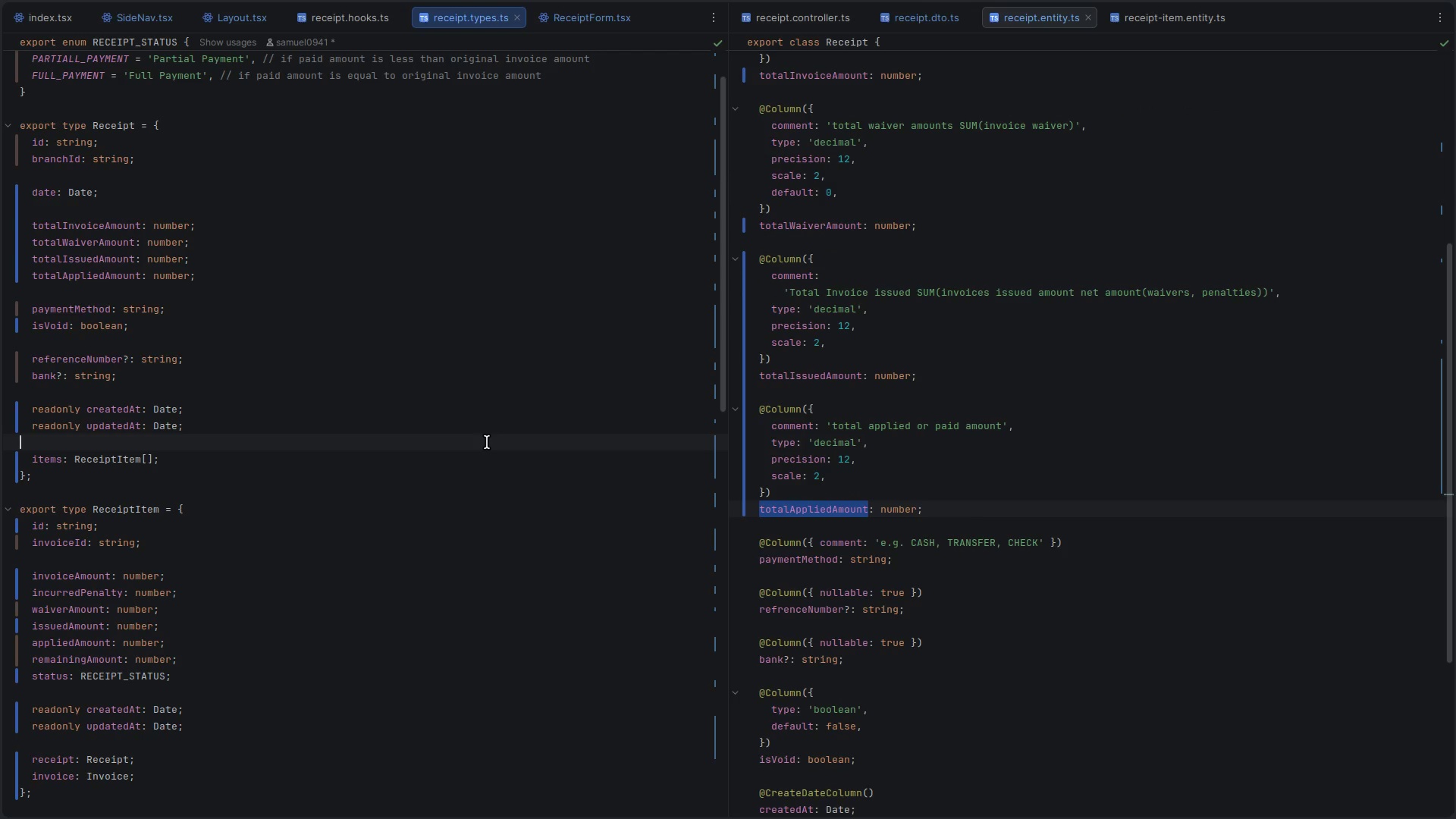 
hold_key(key=ControlLeft, duration=0.46)
 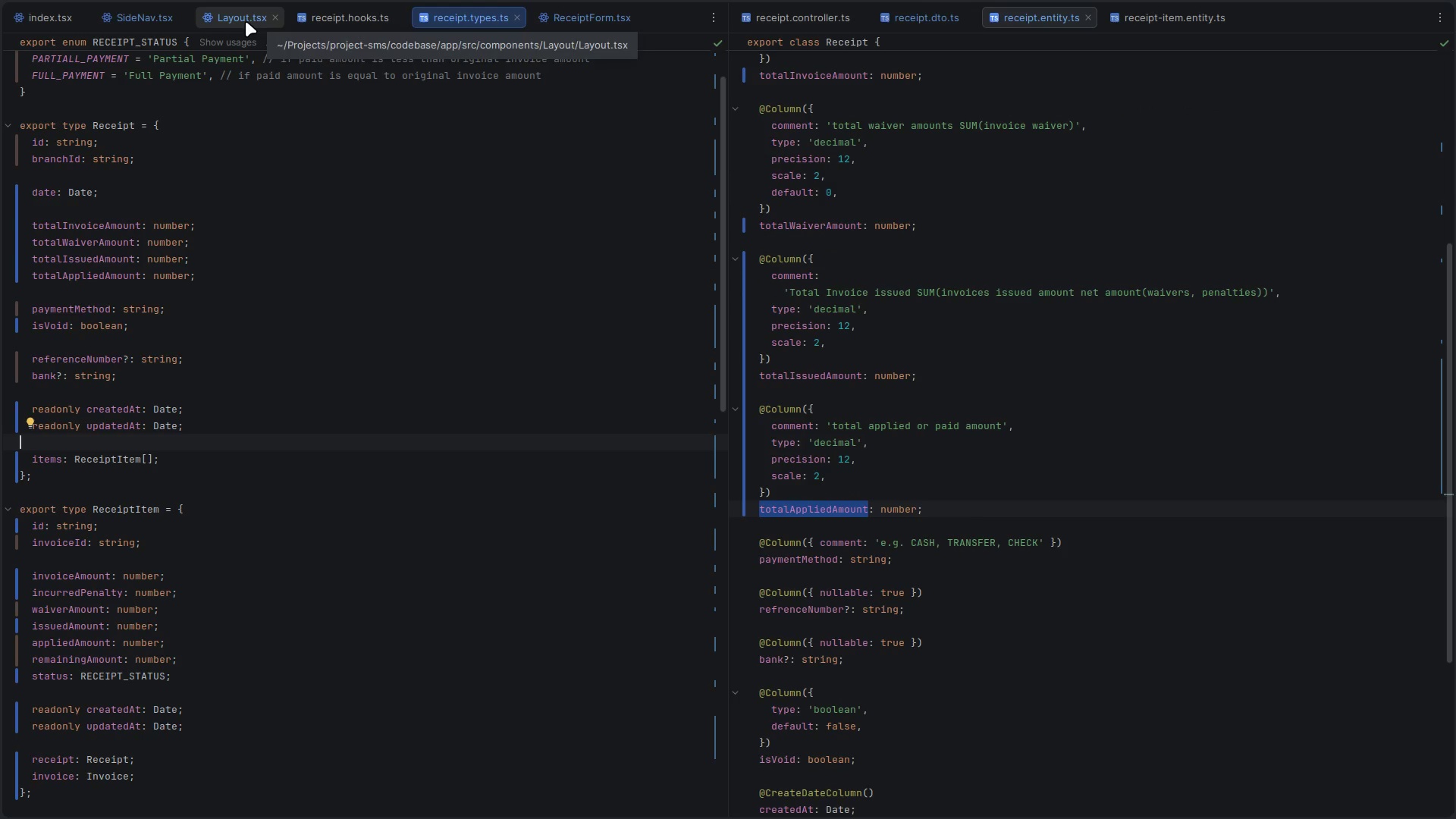 
mouse_move([275, 20])
 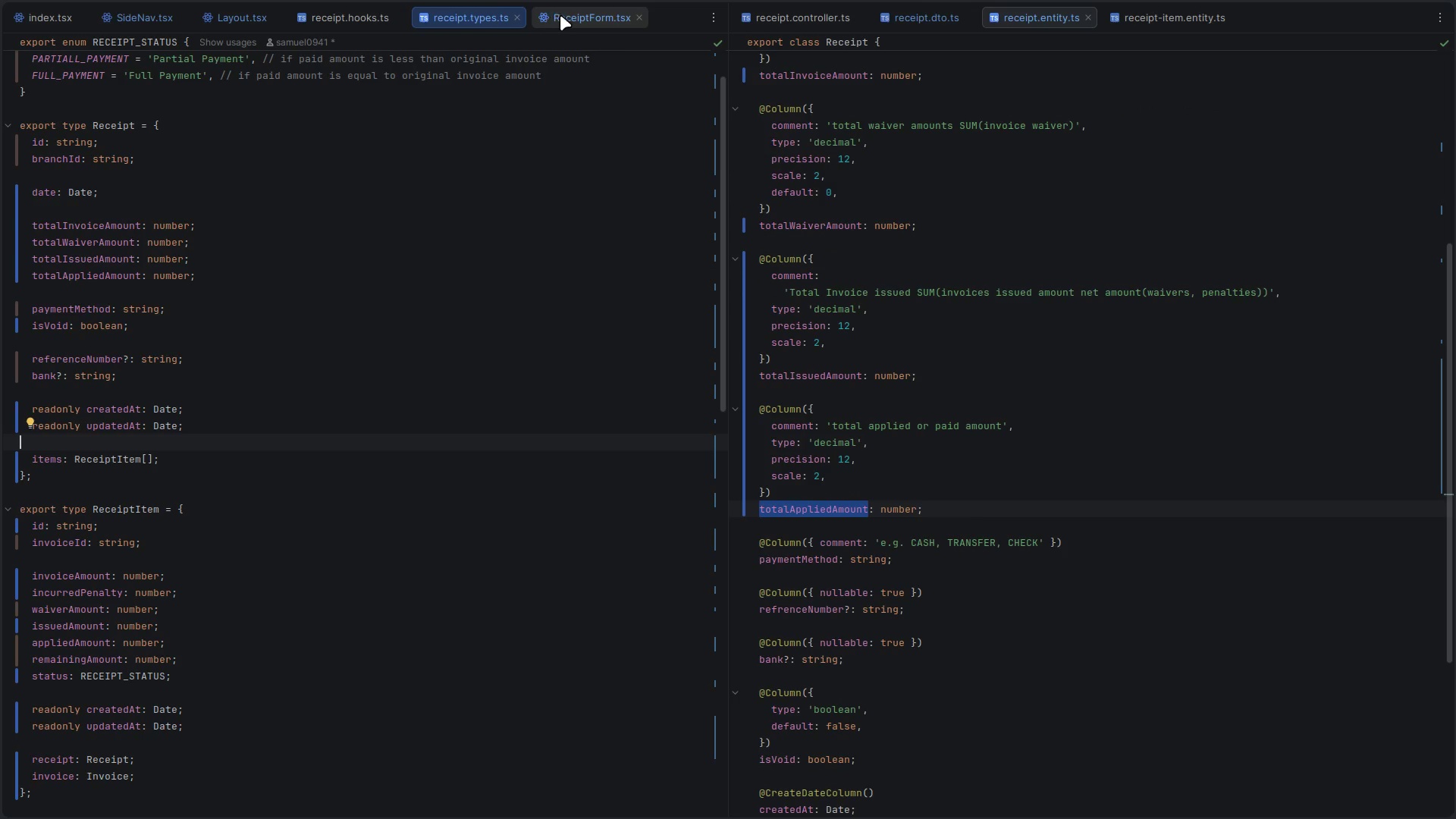 
left_click([560, 15])
 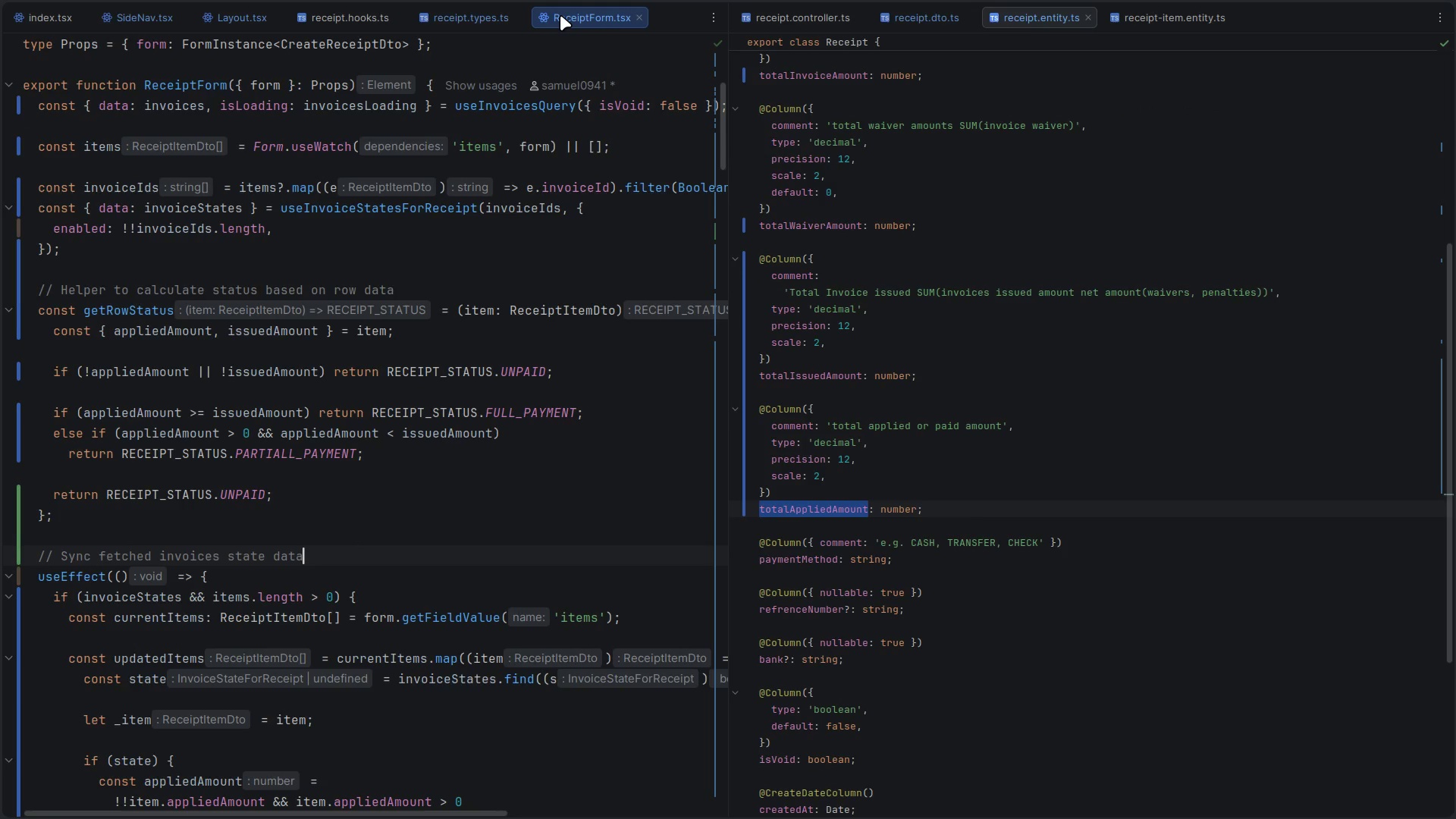 
key(Control+Shift+E)
 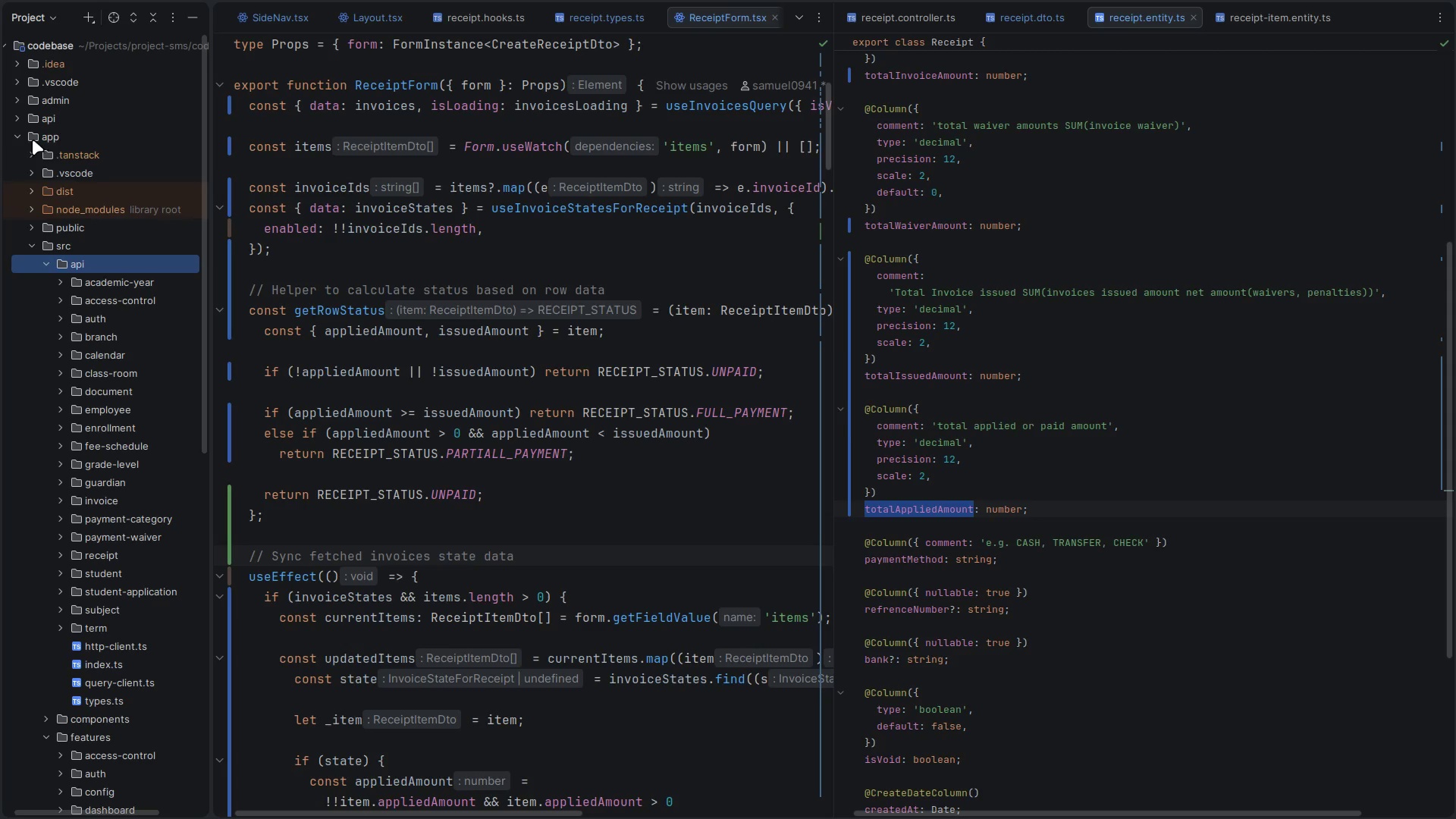 
scroll: coordinate [72, 370], scroll_direction: down, amount: 8.0
 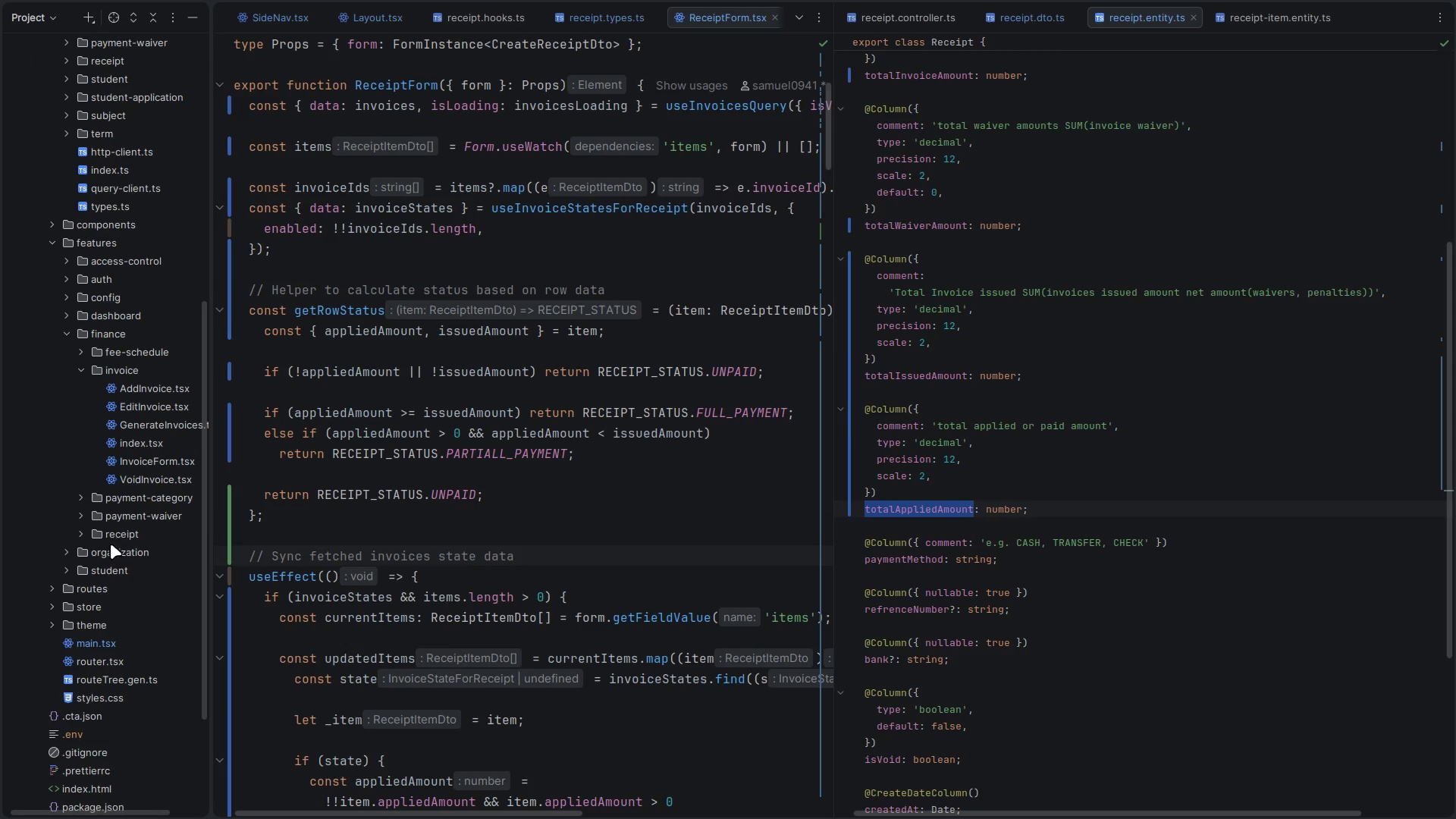 
left_click([80, 531])
 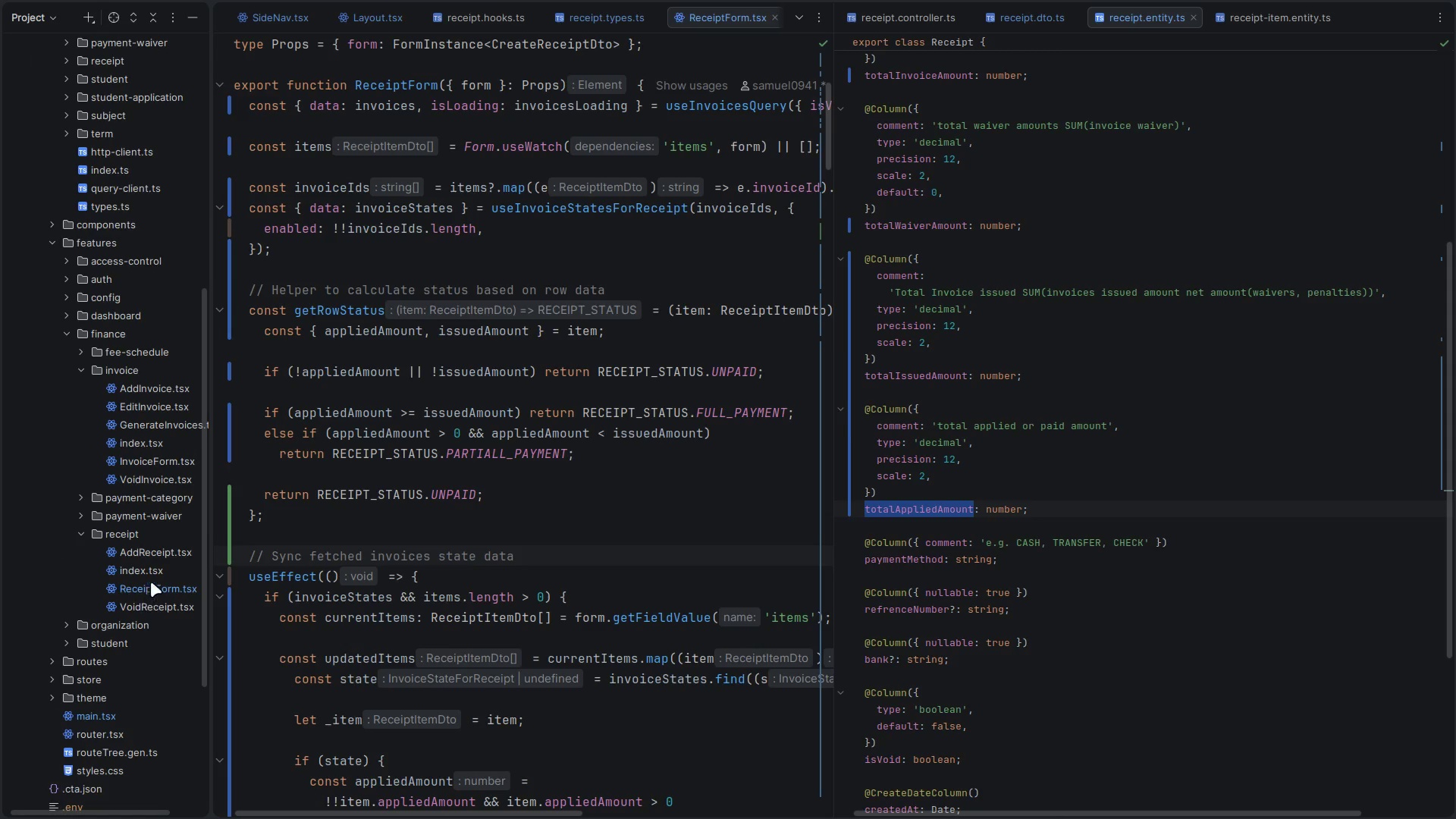 
left_click([149, 569])
 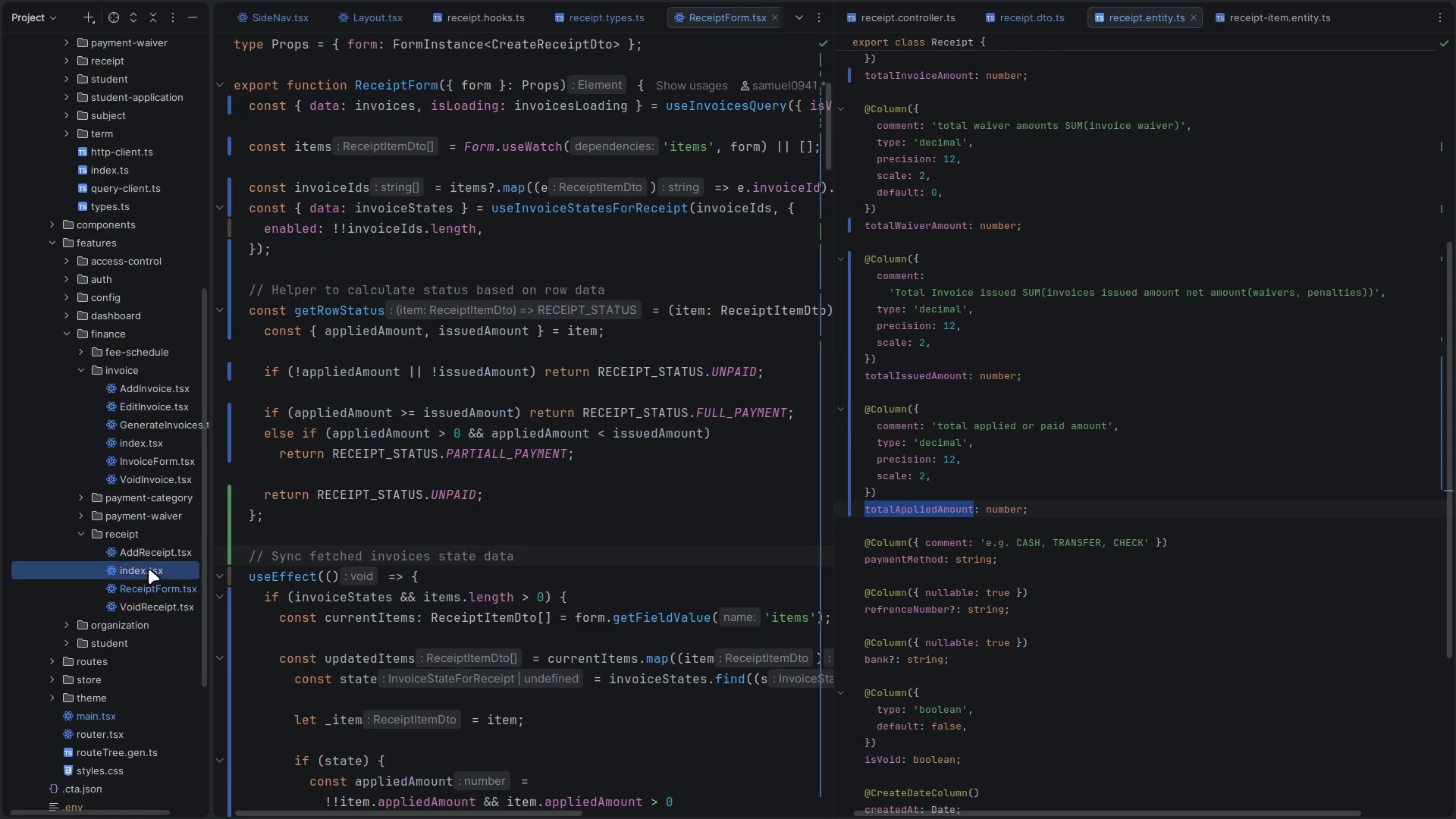 
double_click([149, 569])
 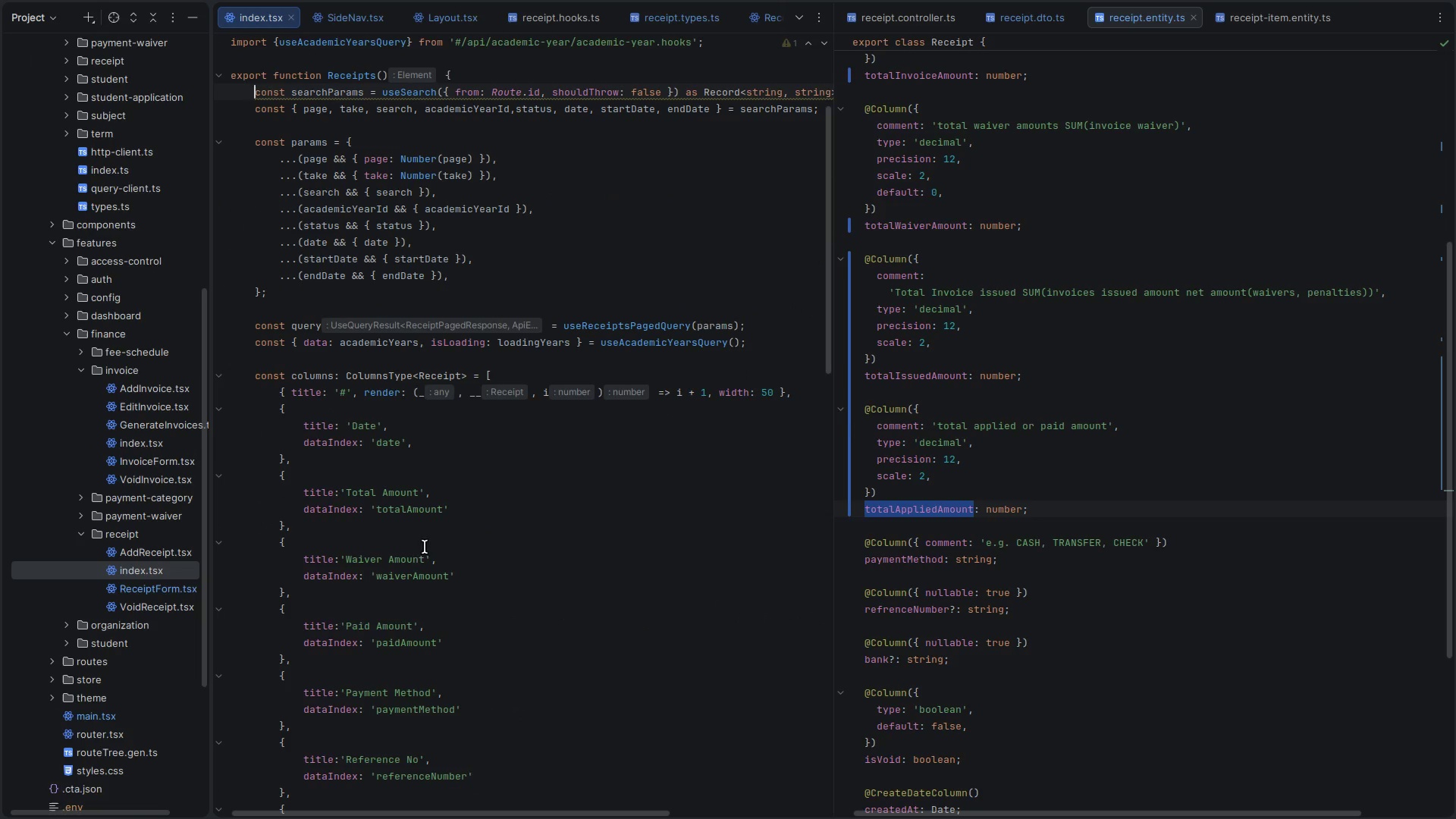 
left_click([428, 551])
 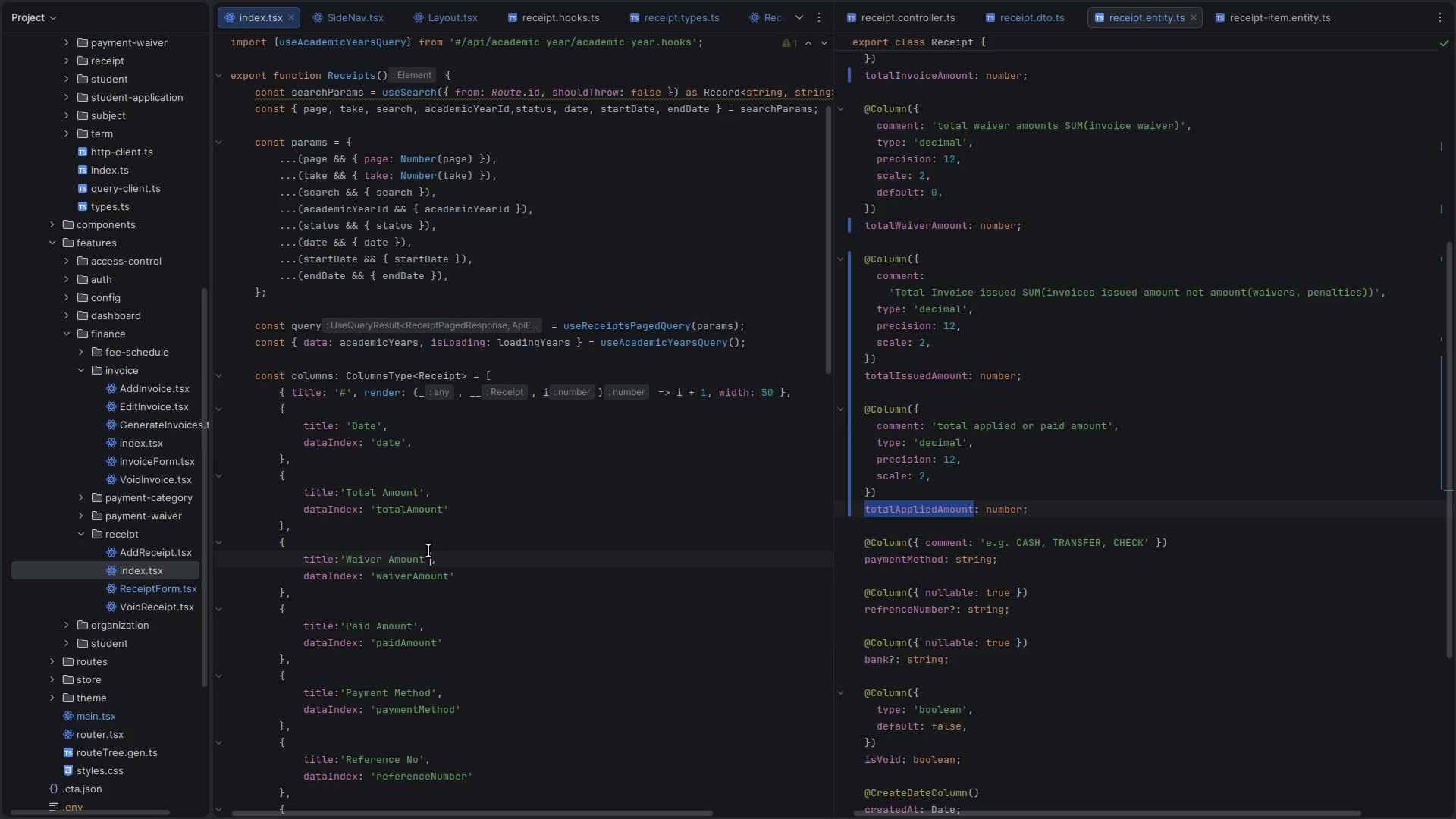 
key(Control+B)
 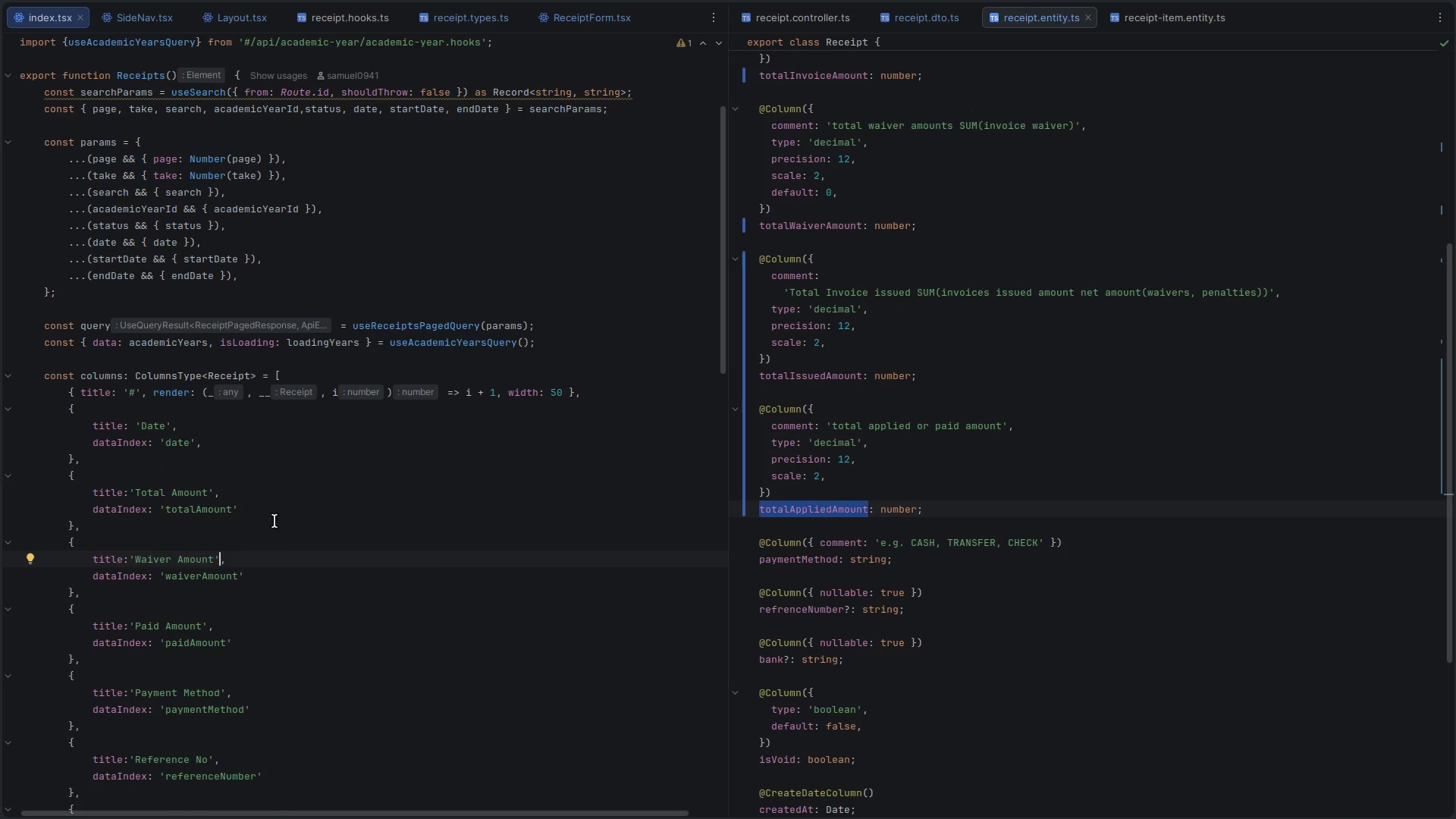 
scroll: coordinate [272, 522], scroll_direction: down, amount: 3.0
 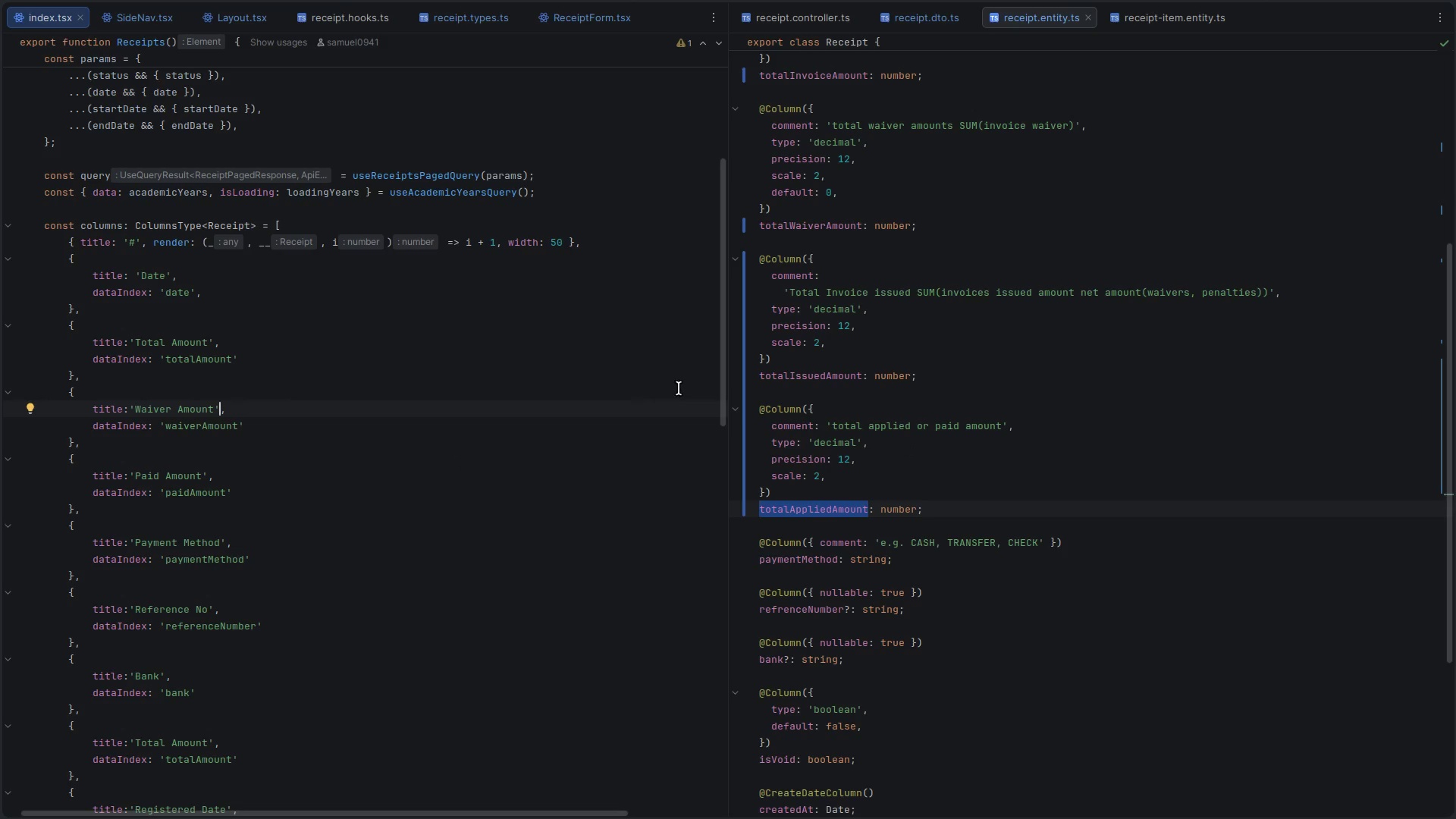 
wait(5.09)
 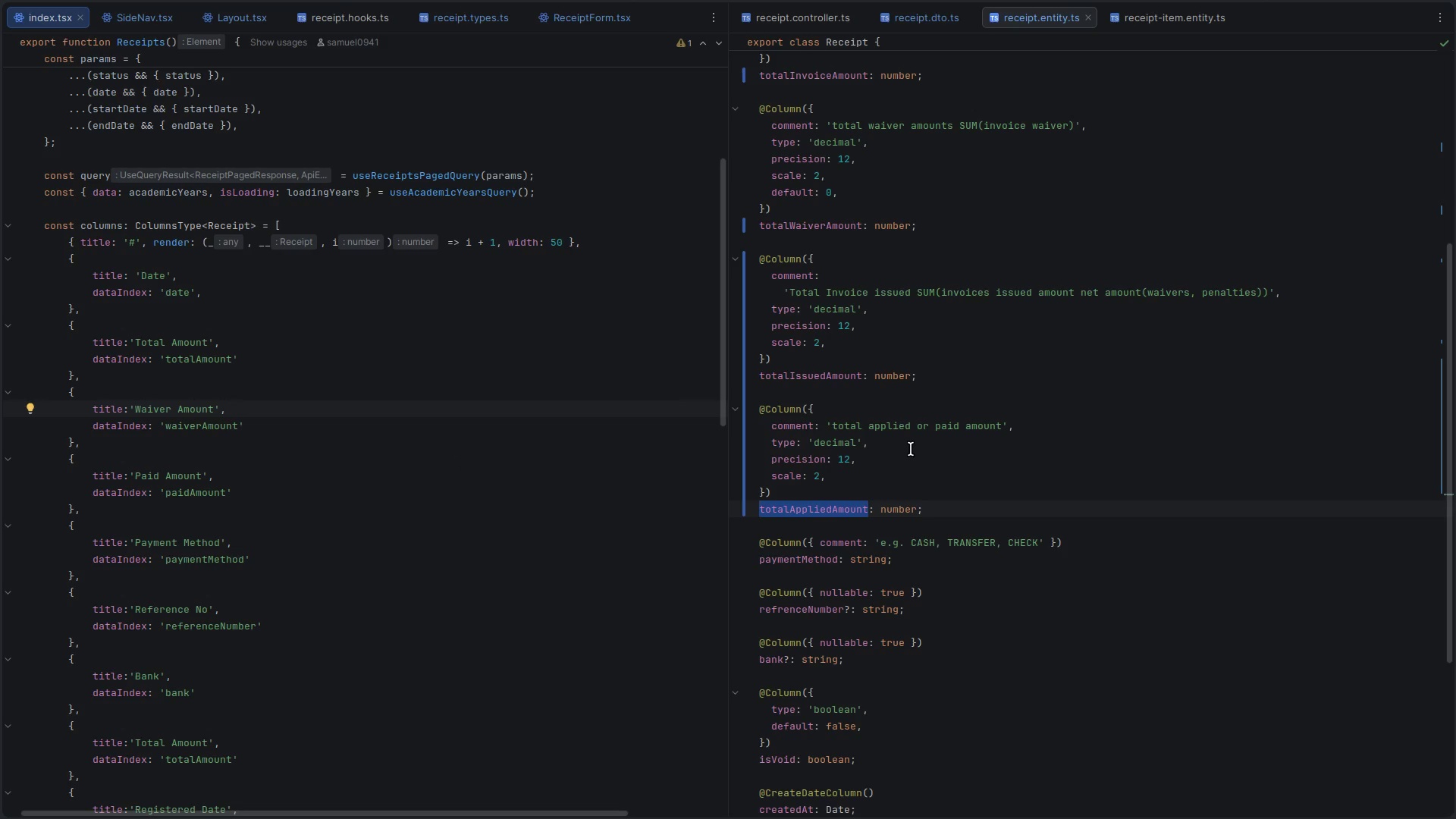 
double_click([837, 377])
 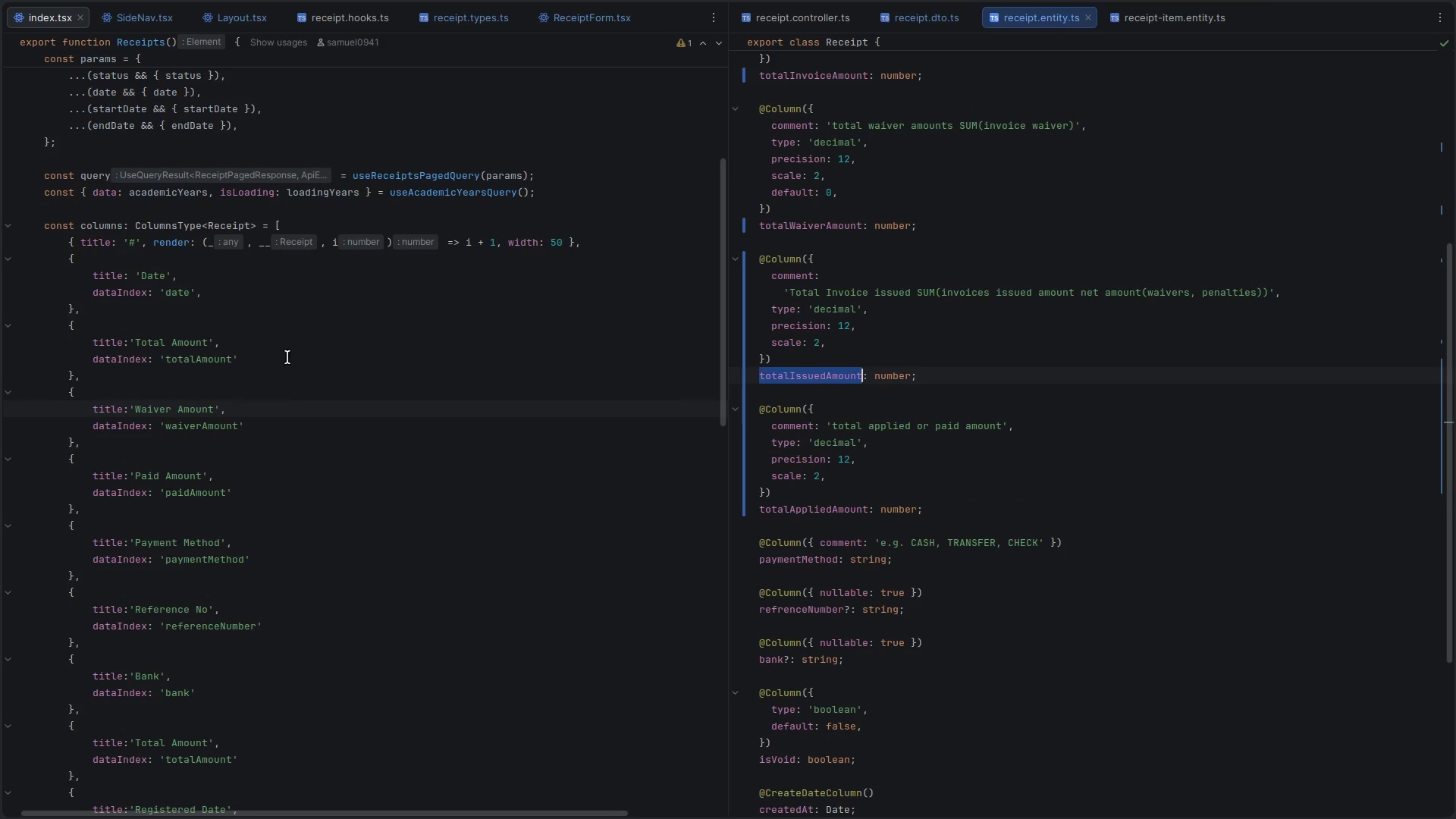 
key(Control+C)
 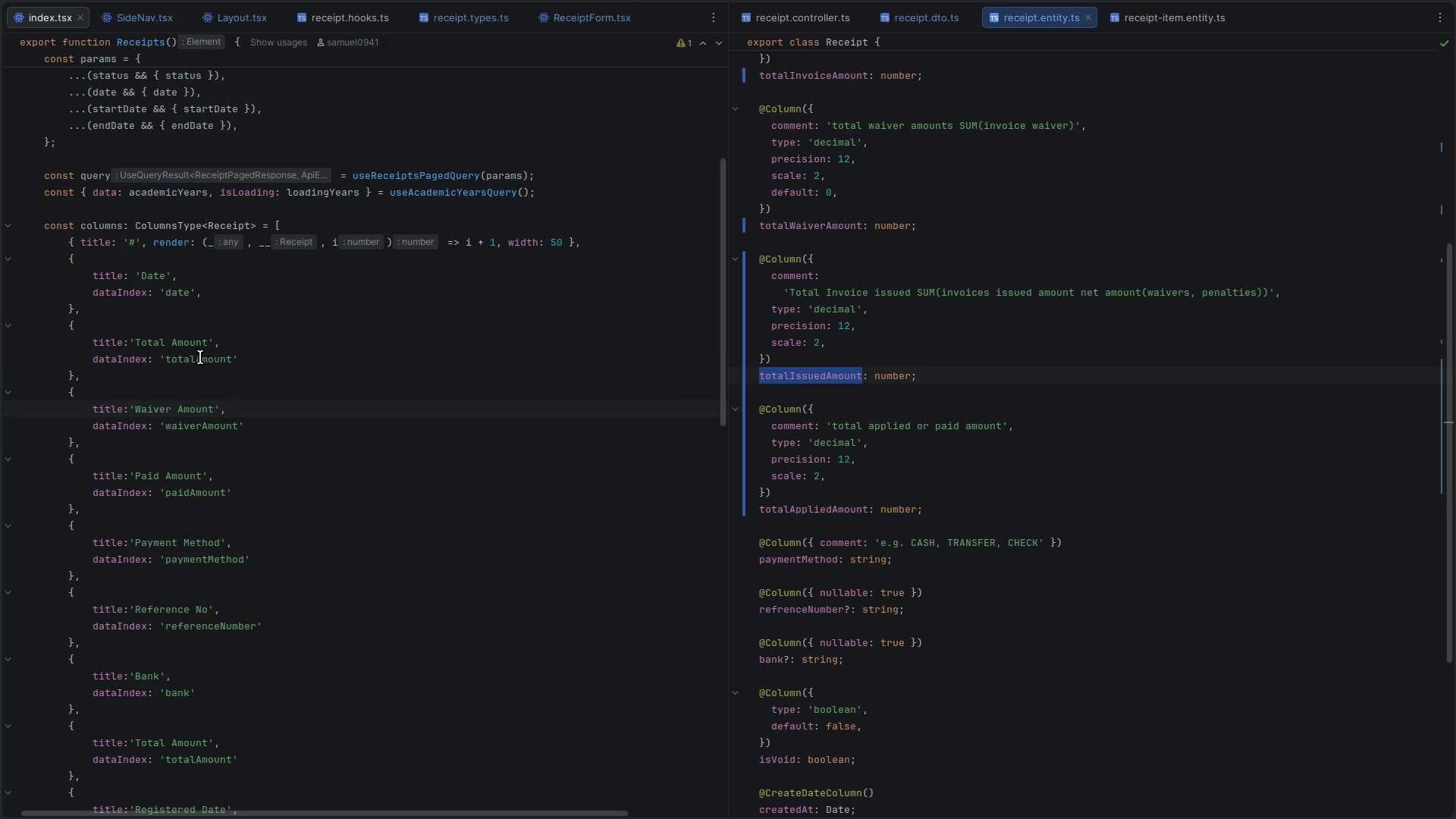 
double_click([200, 357])
 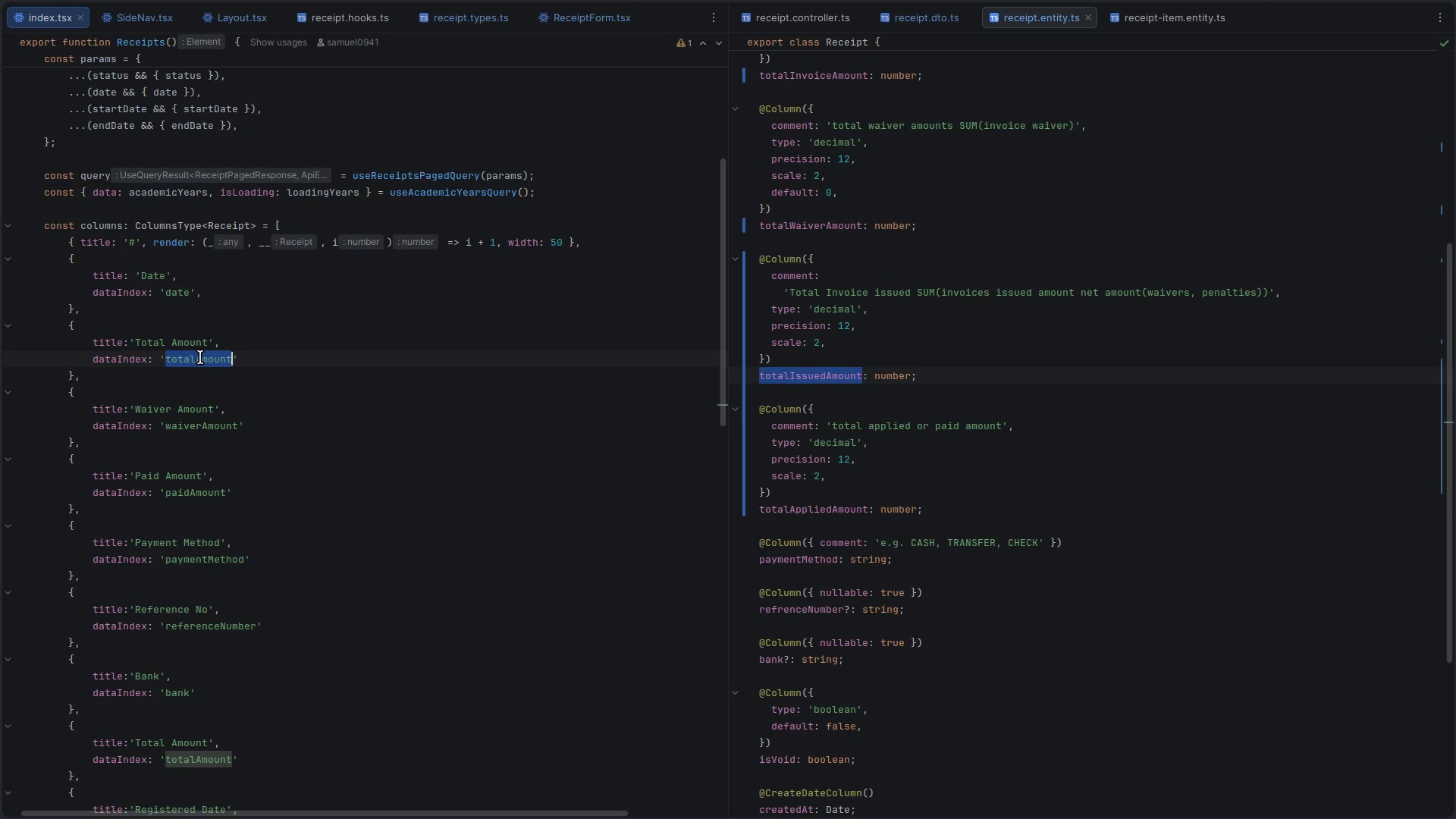 
key(Control+V)
 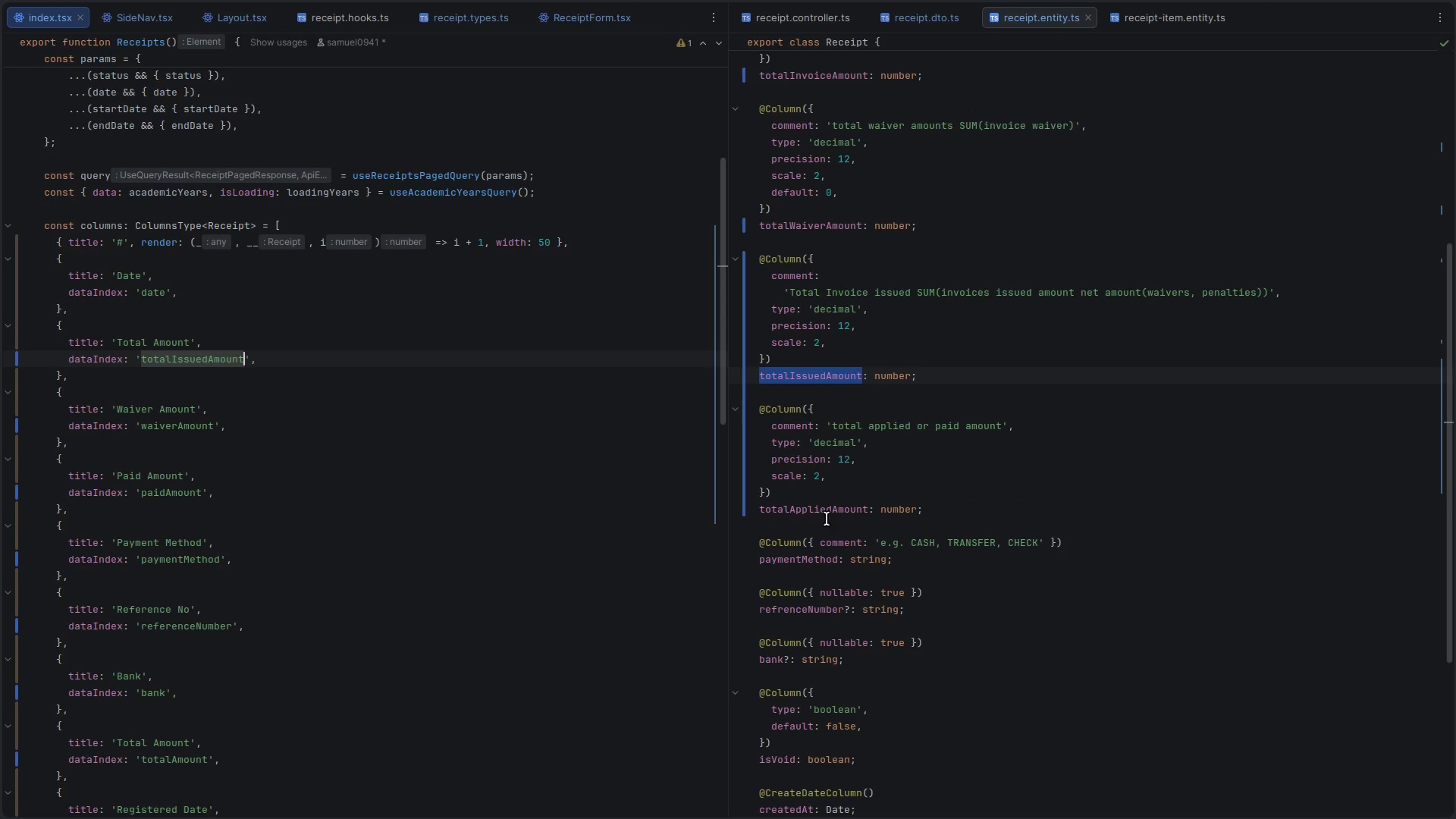 
double_click([809, 509])
 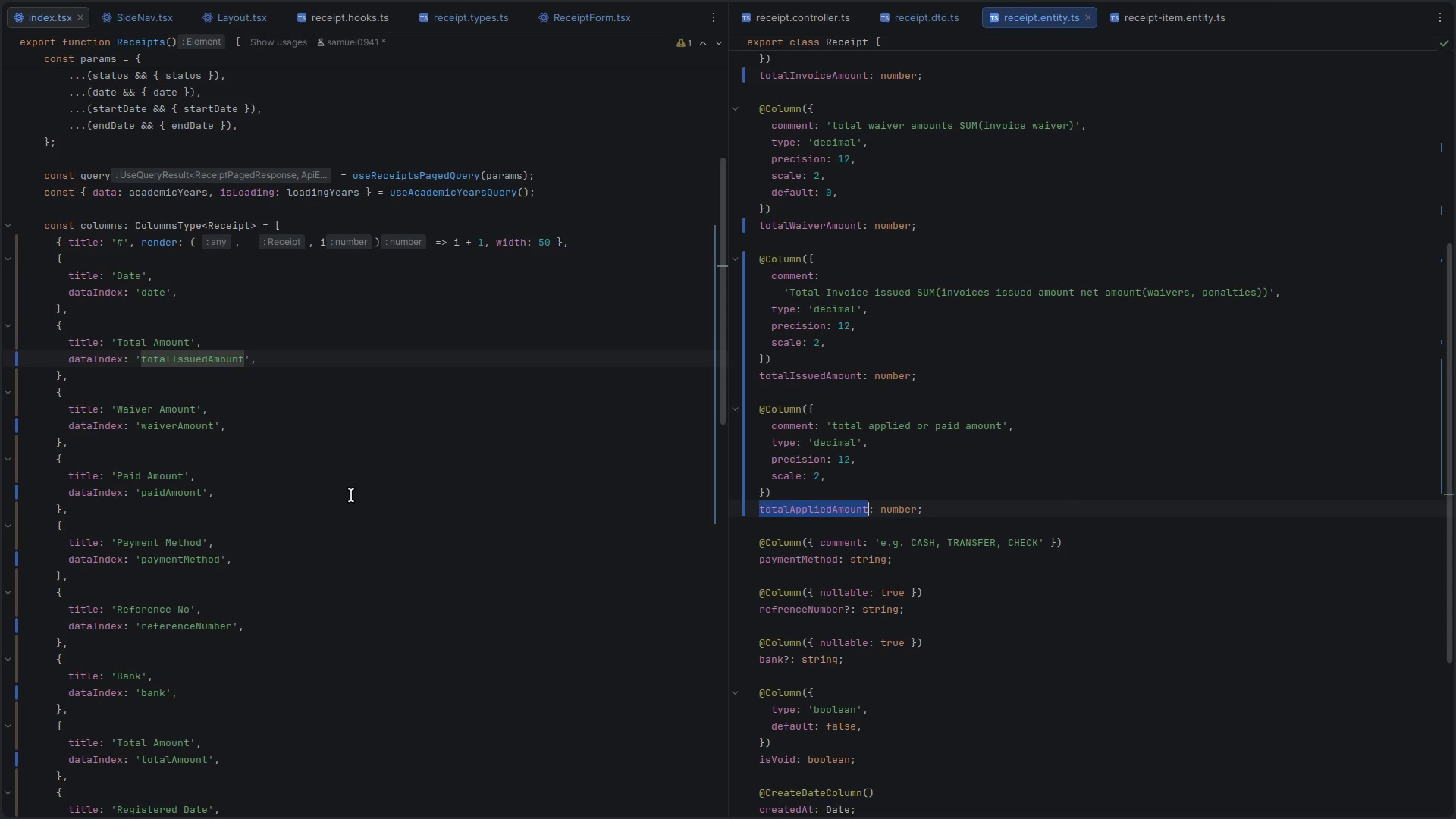 
key(Control+C)
 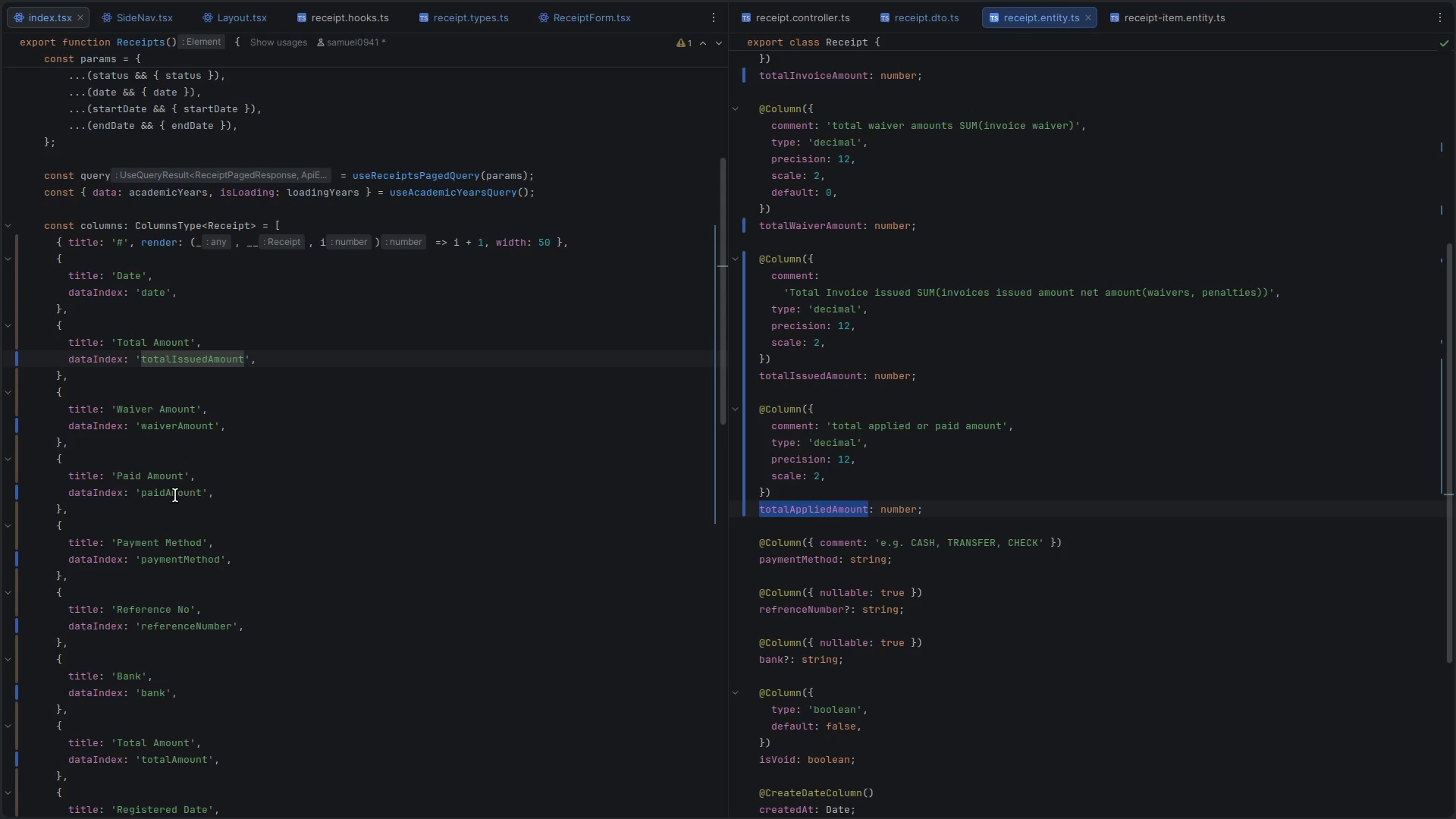 
double_click([175, 495])
 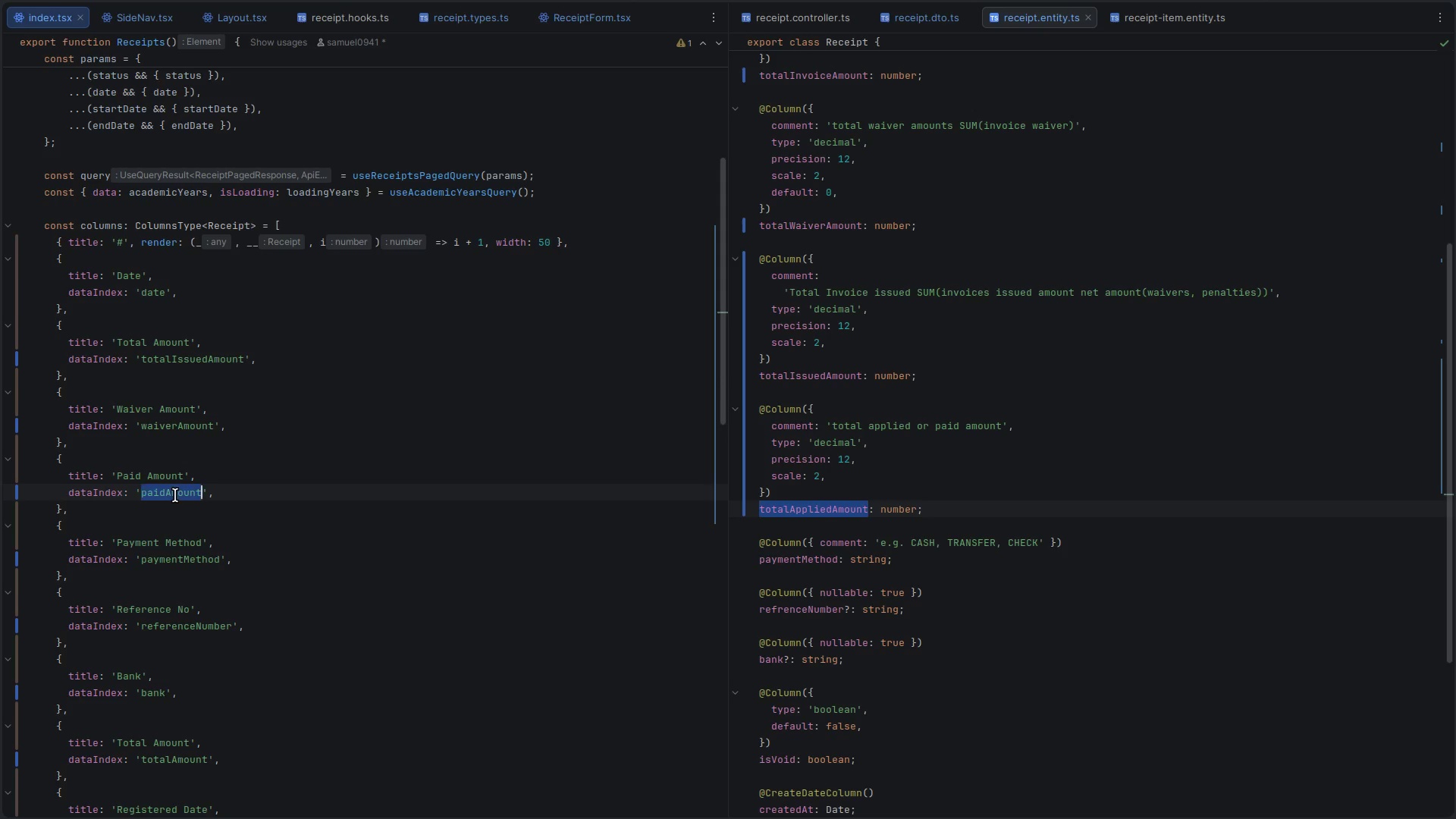 
key(Control+V)
 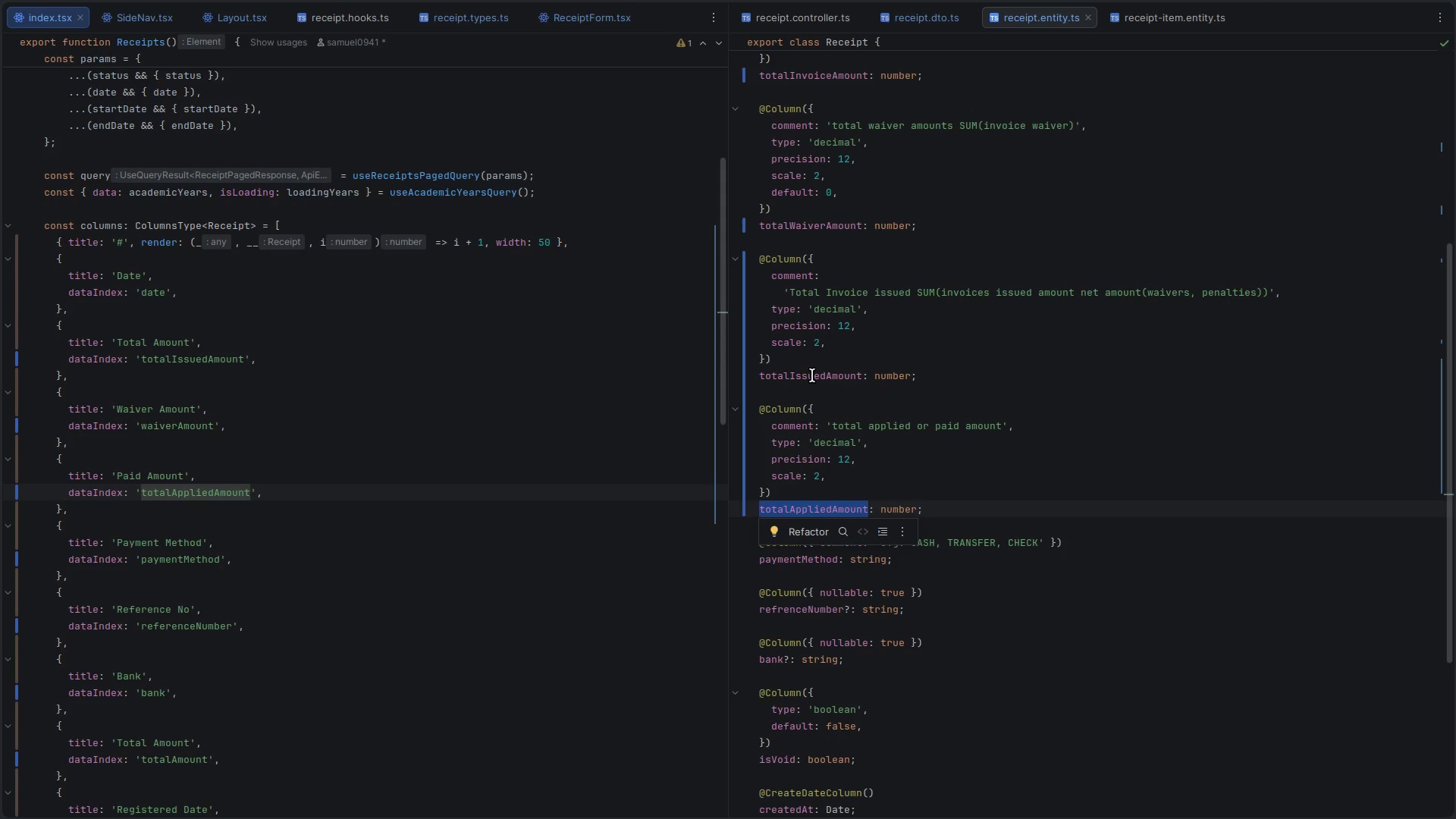 
double_click([816, 220])
 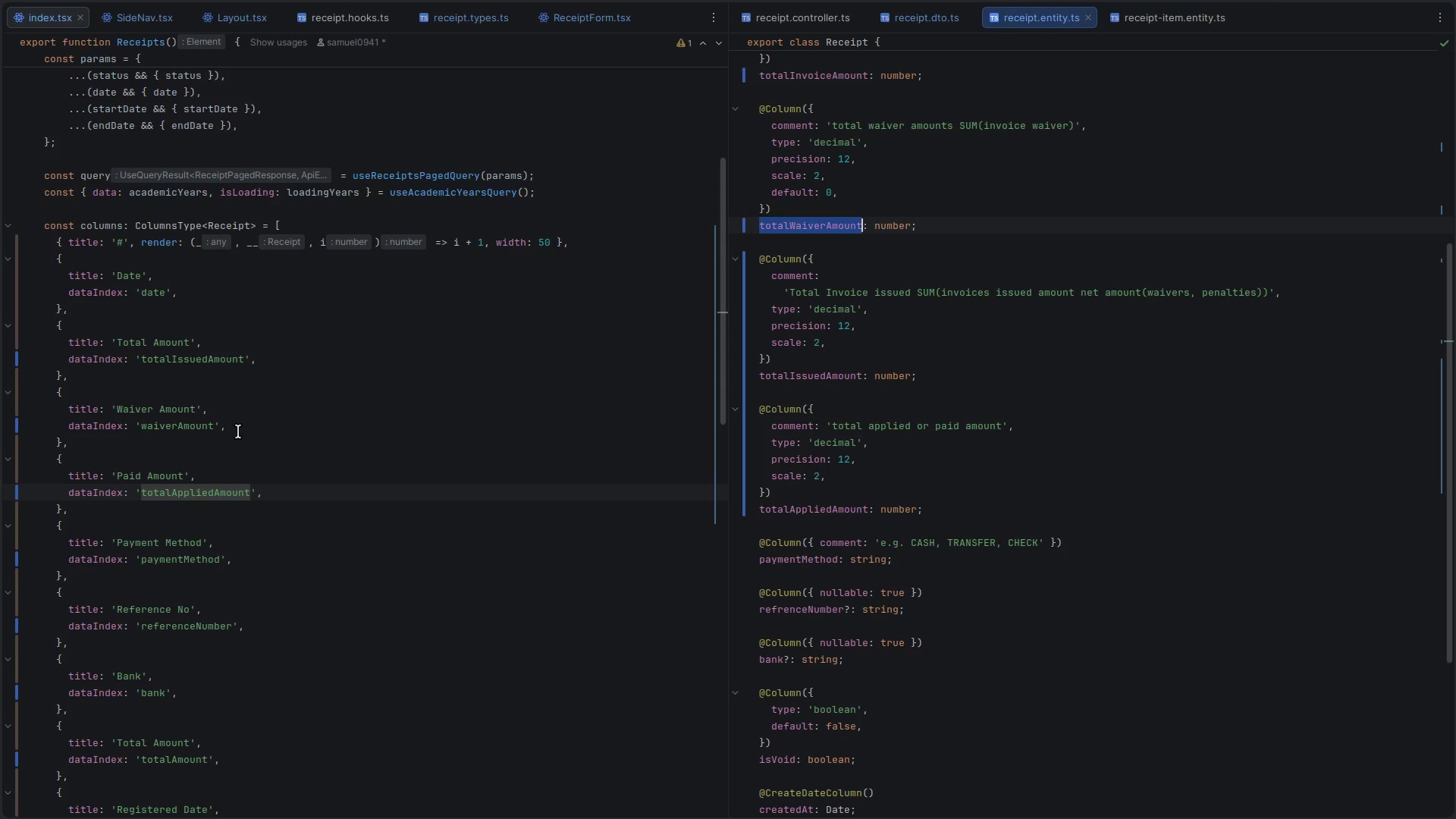 
key(Control+C)
 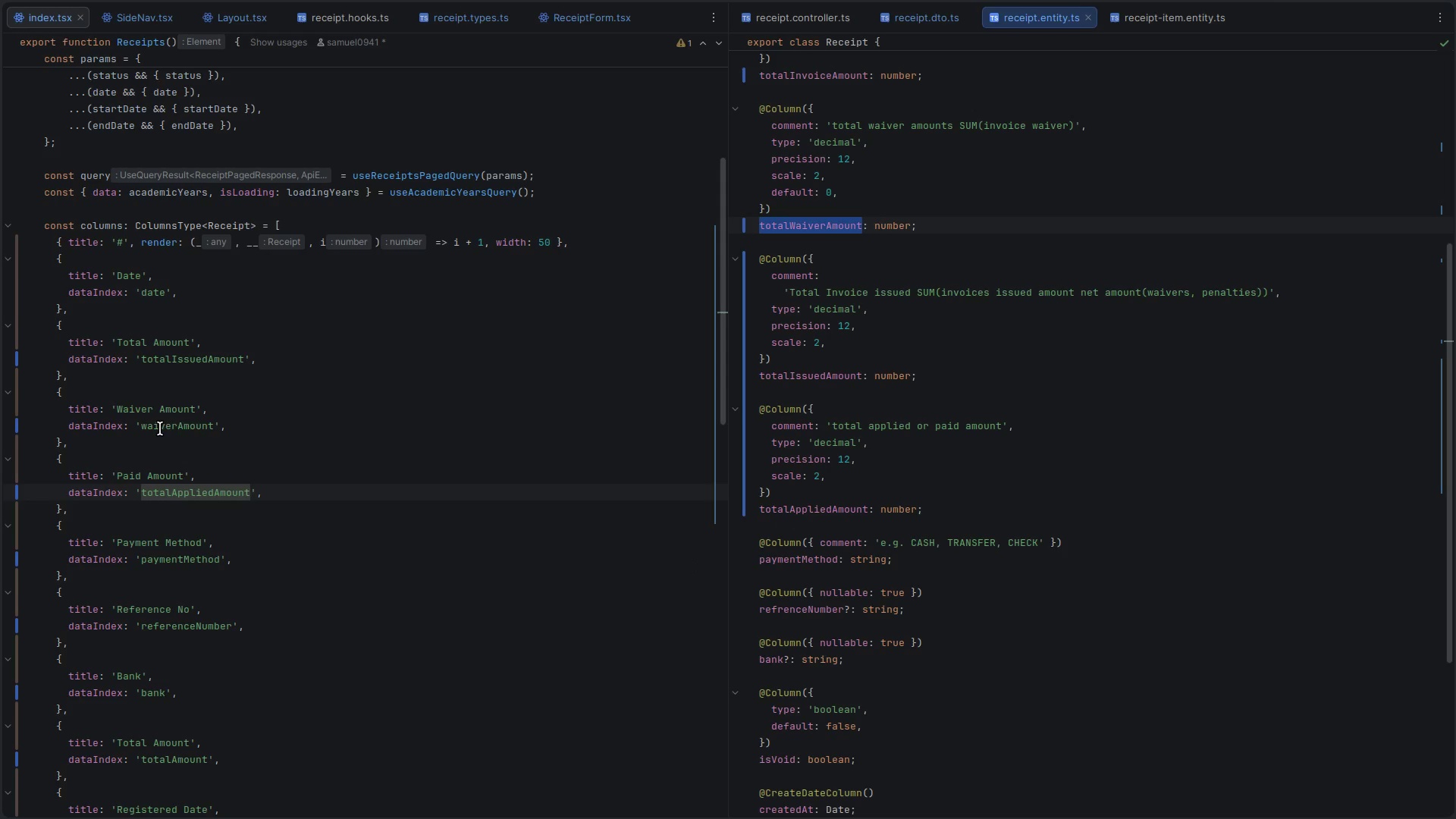 
double_click([160, 428])
 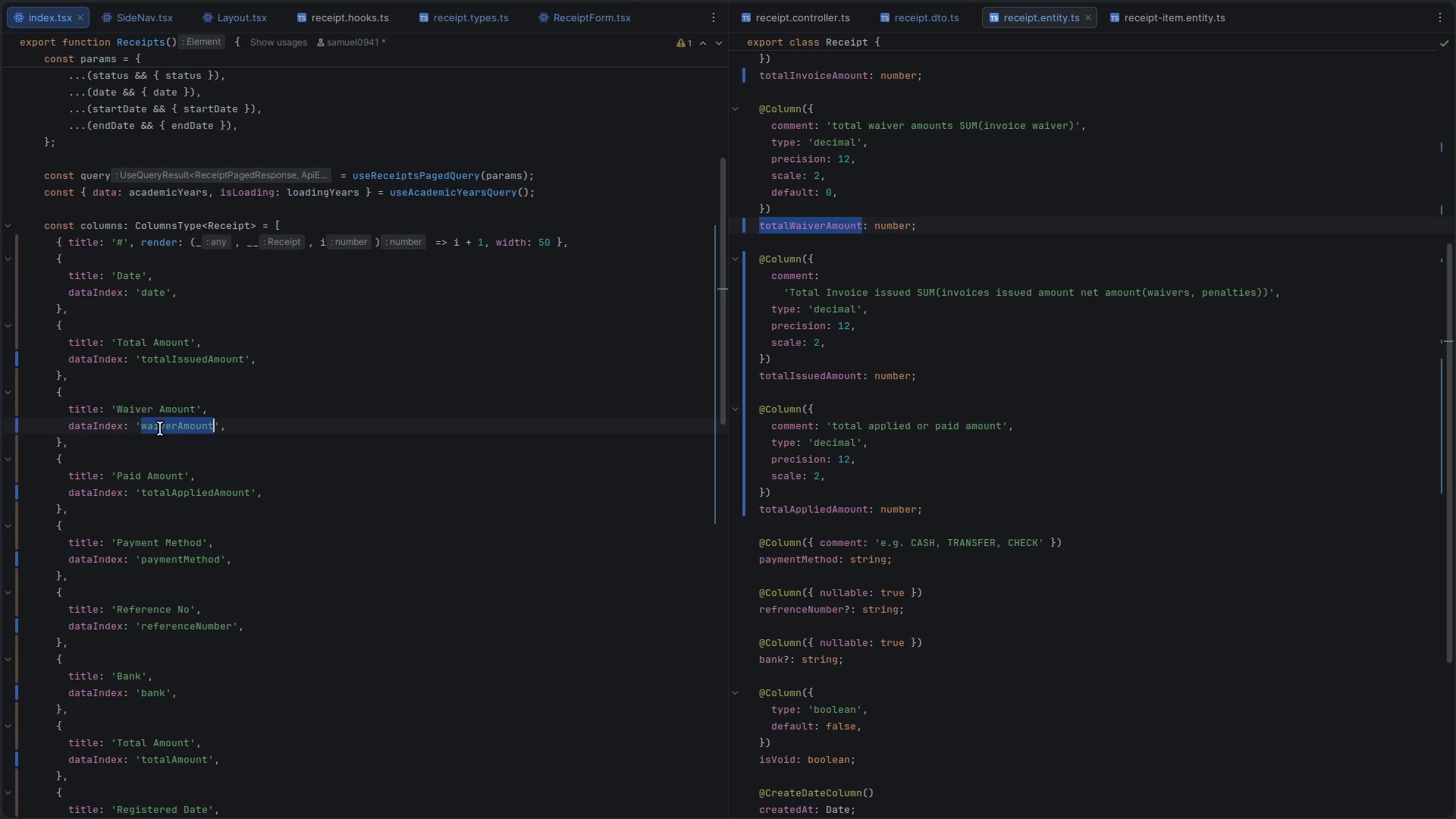 
key(Control+V)
 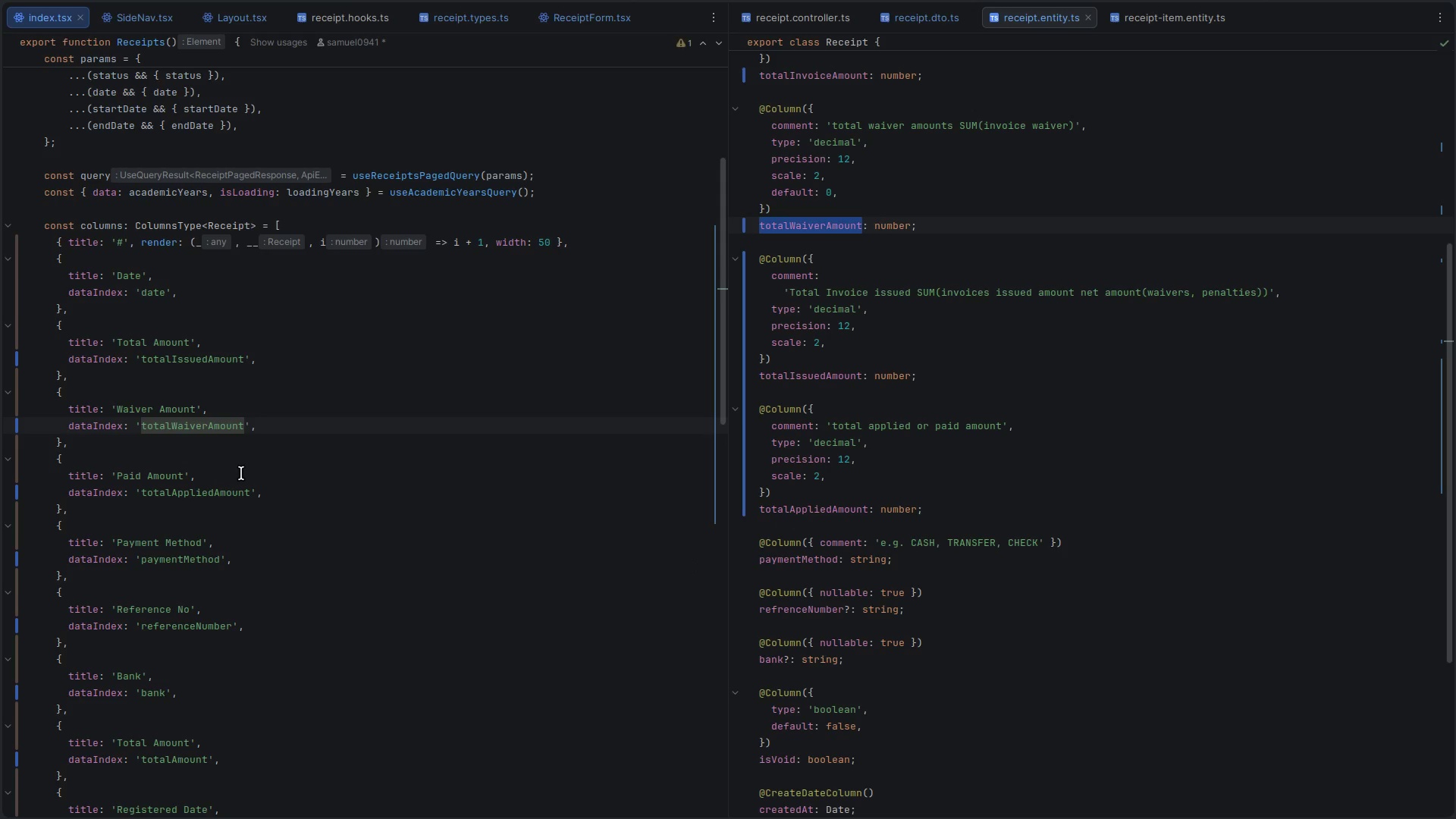 
key(Alt+Control+ArrowLeft)
 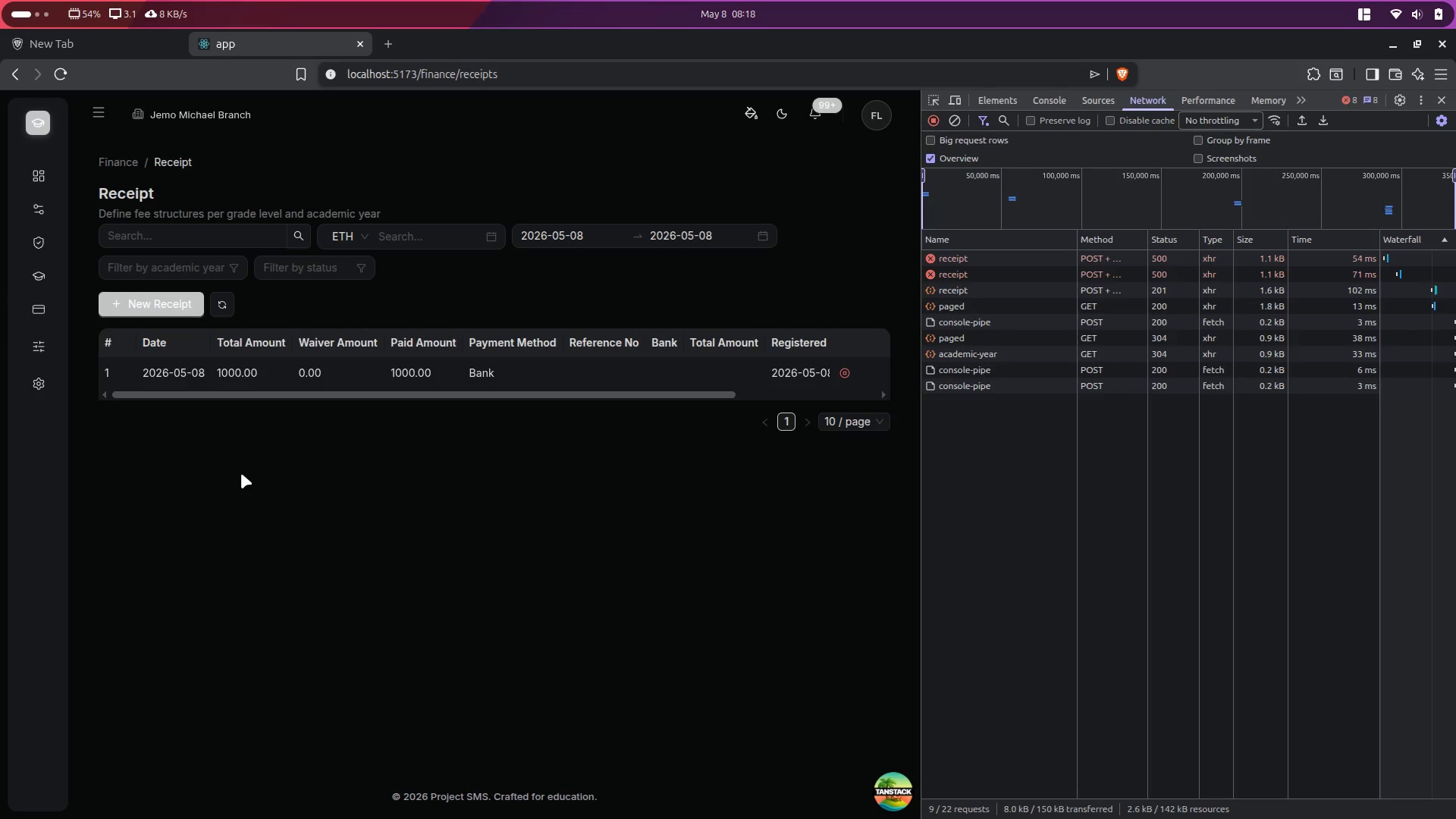 
scroll: coordinate [241, 473], scroll_direction: down, amount: 1.0
 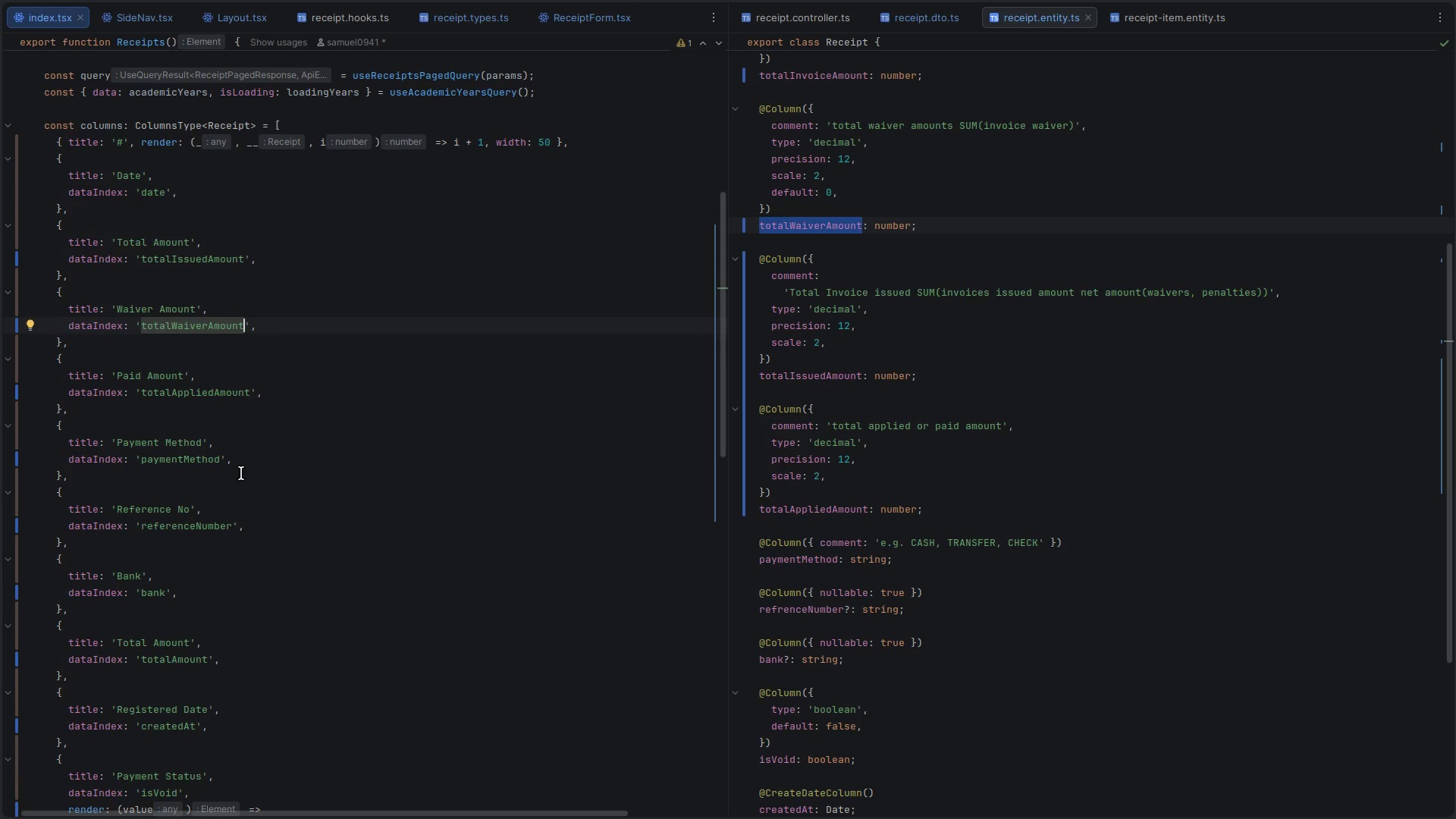 
key(Alt+Control+ArrowRight)
 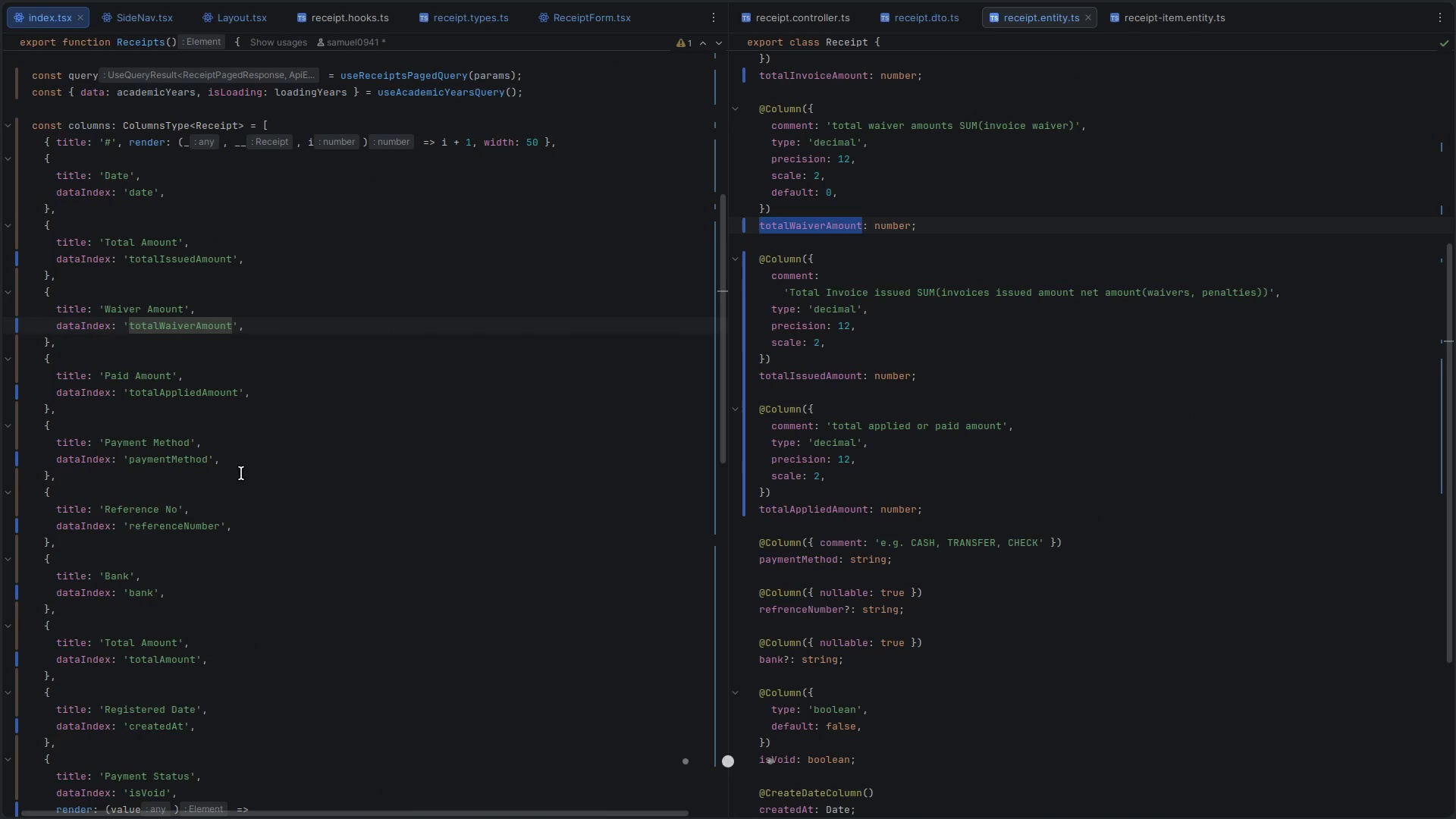 
key(Alt+Control+ArrowLeft)
 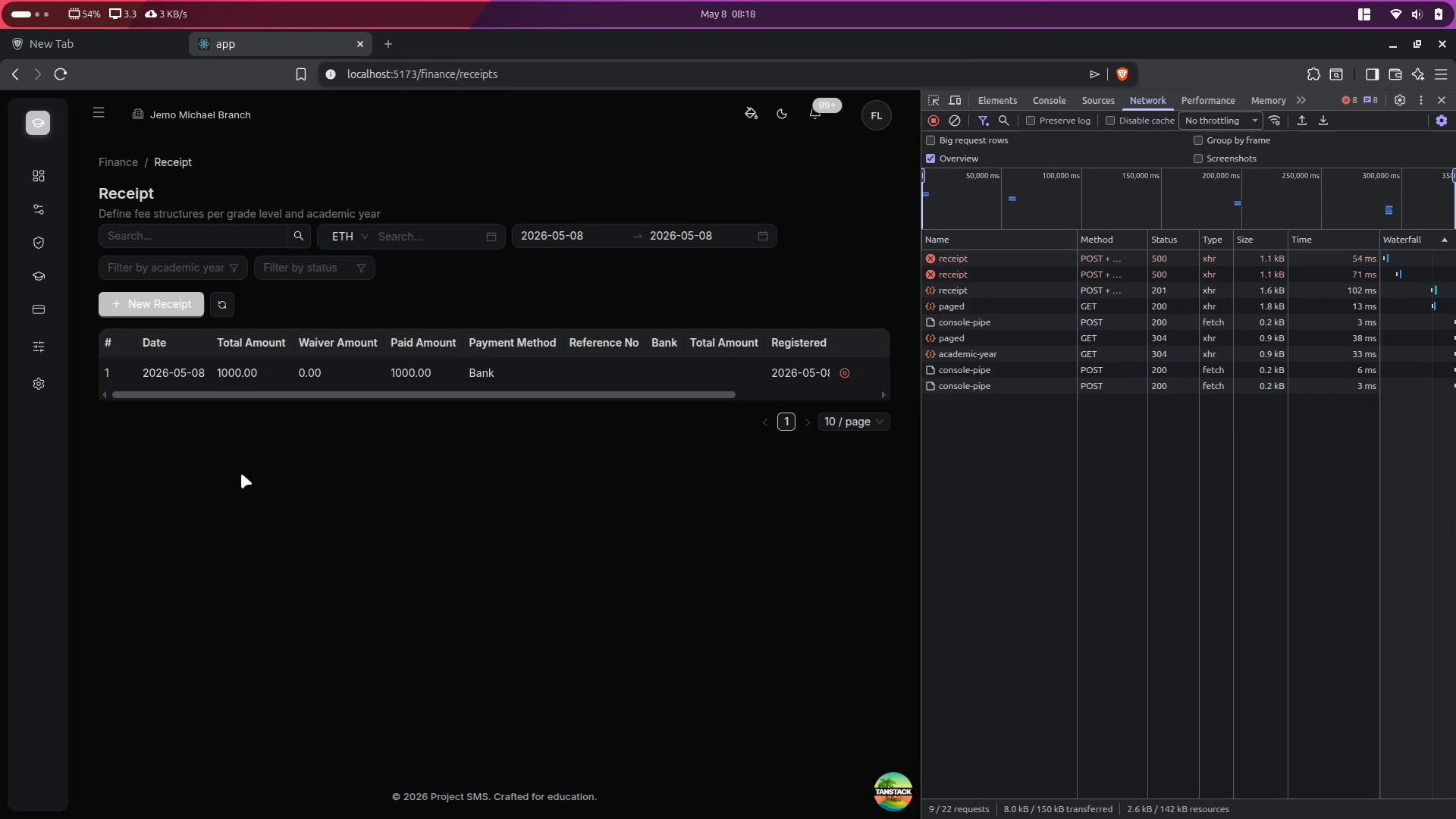 
key(Alt+Control+ArrowRight)
 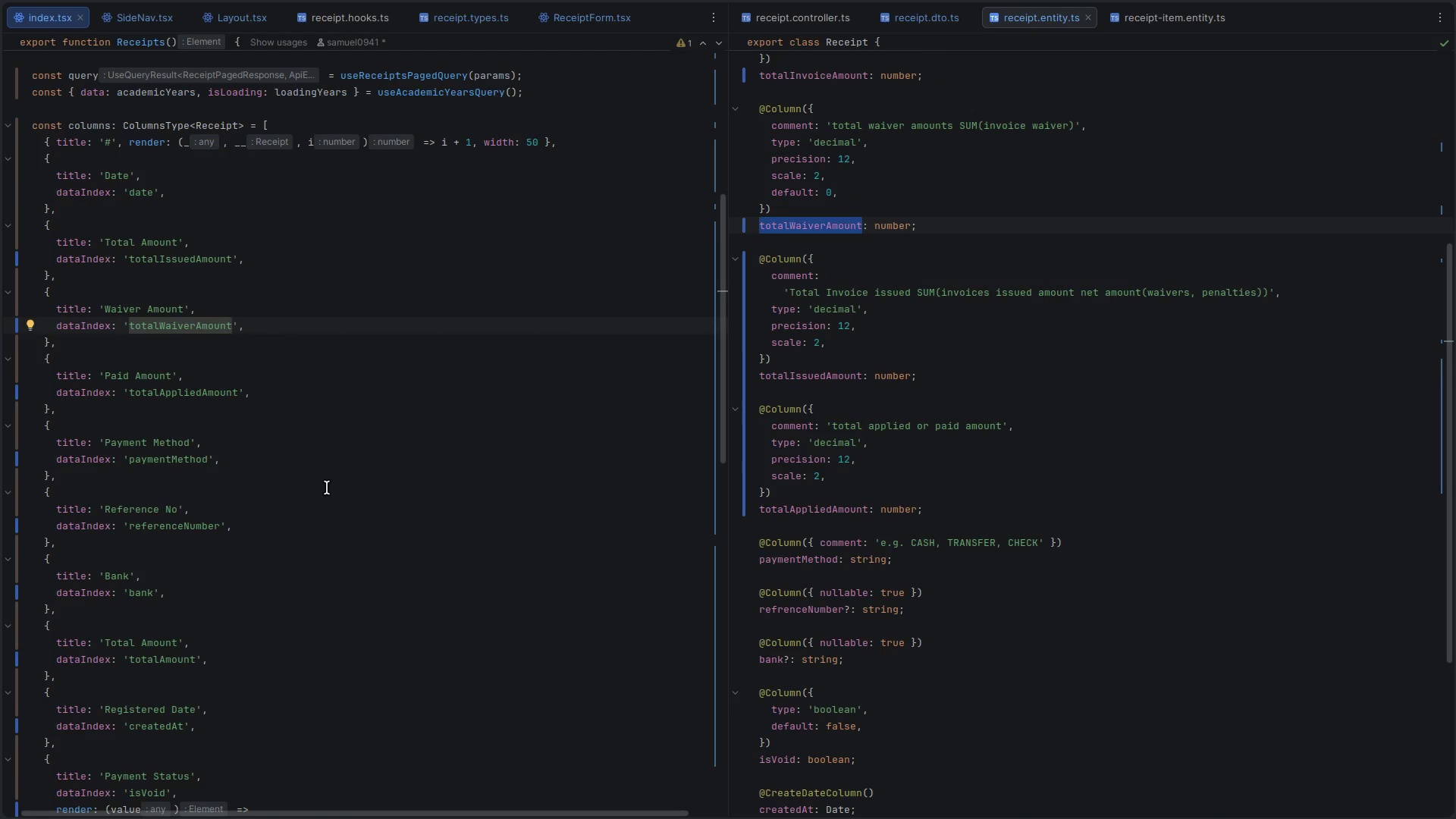 
key(Alt+Control+ArrowLeft)
 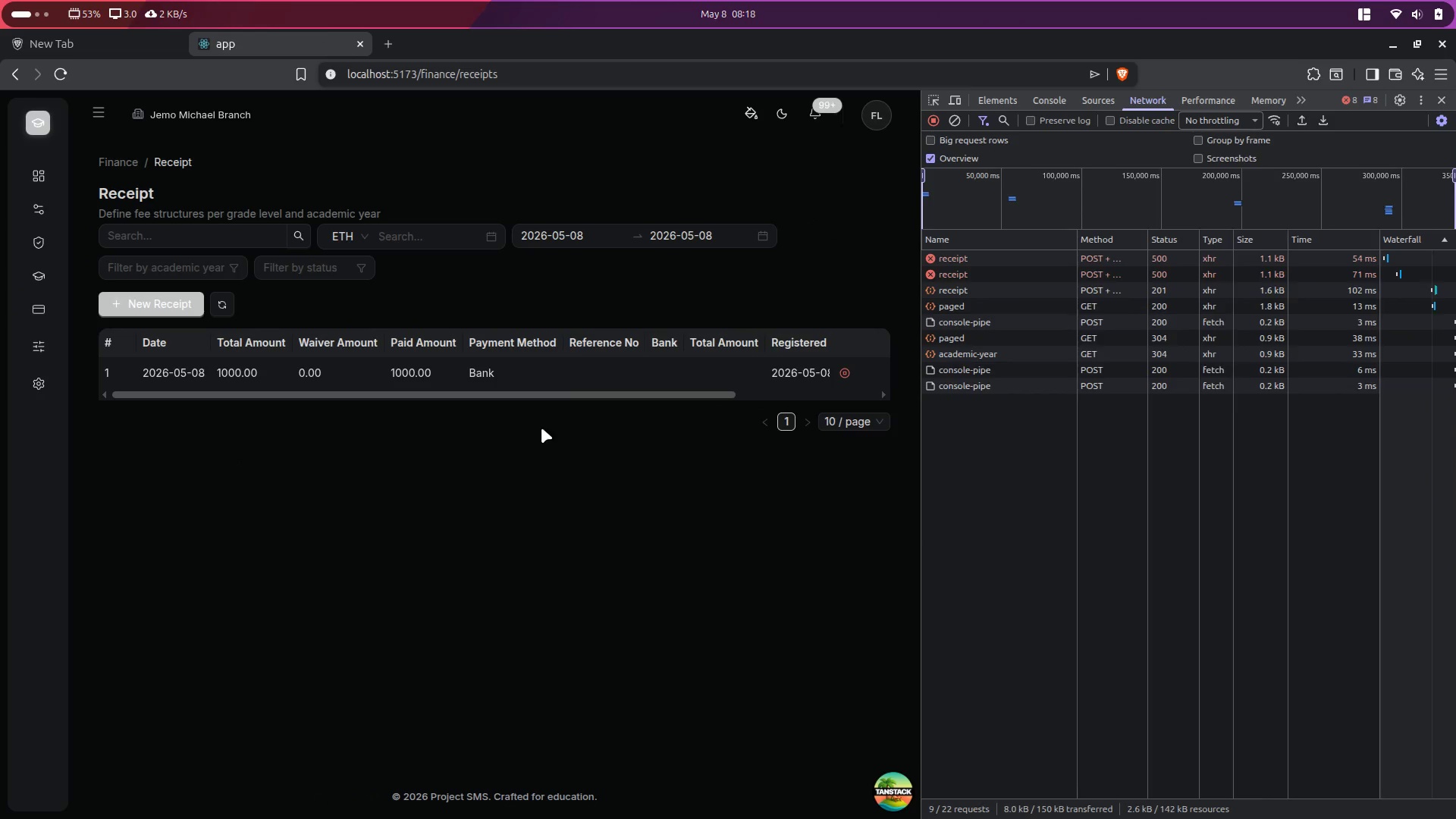 
double_click([765, 371])
 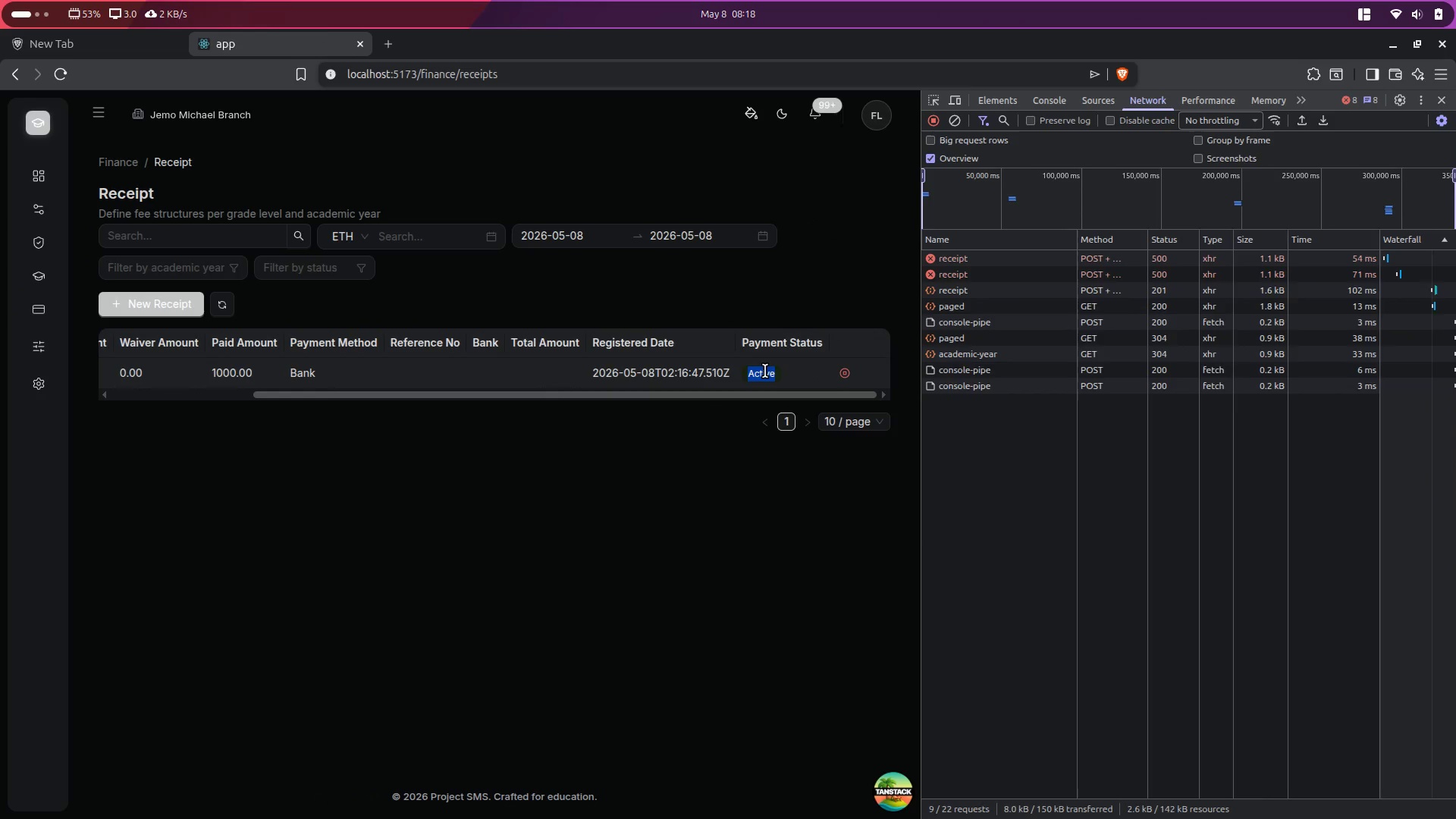 
triple_click([765, 371])
 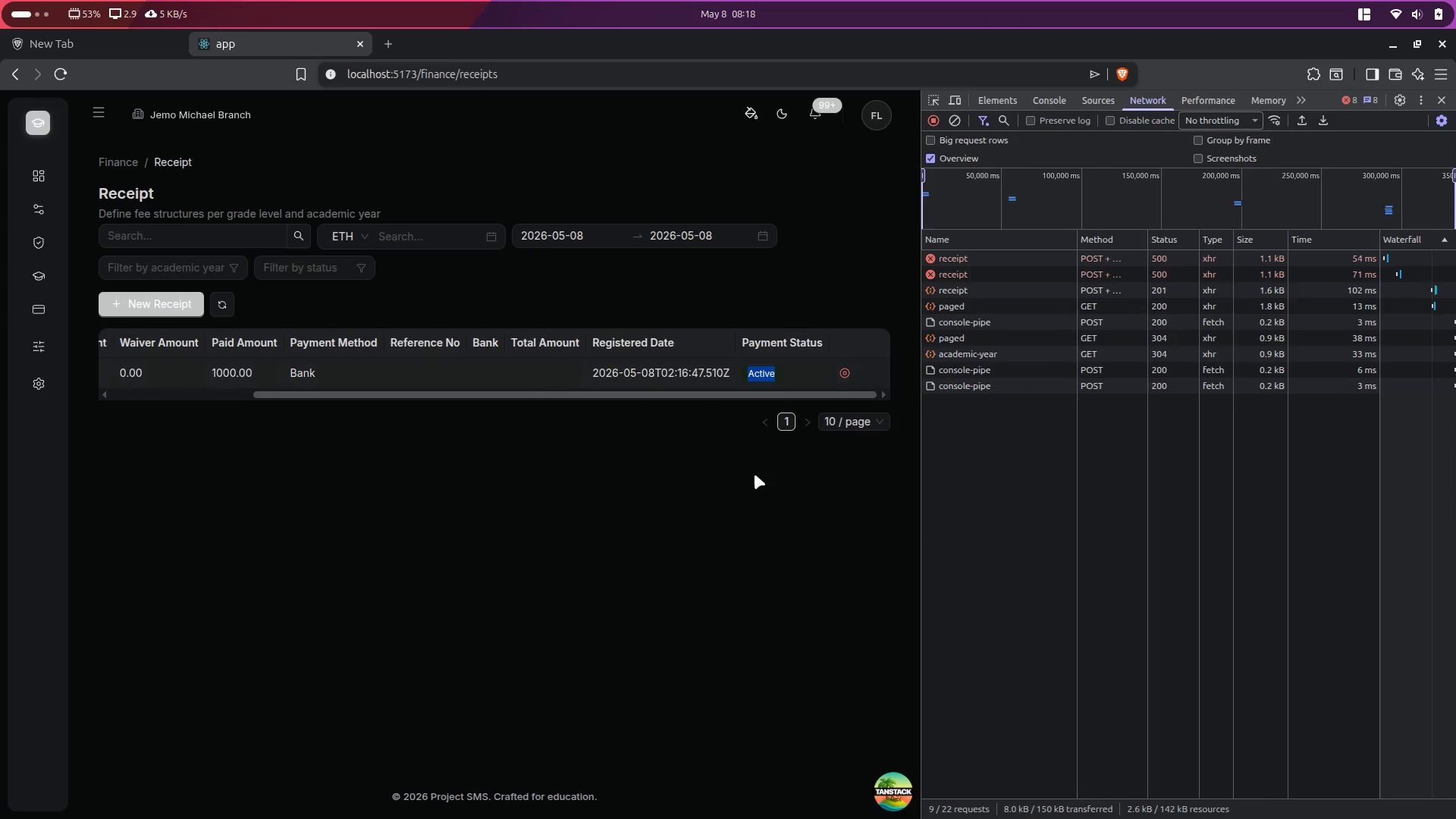 
scroll: coordinate [582, 359], scroll_direction: down, amount: 10.0
 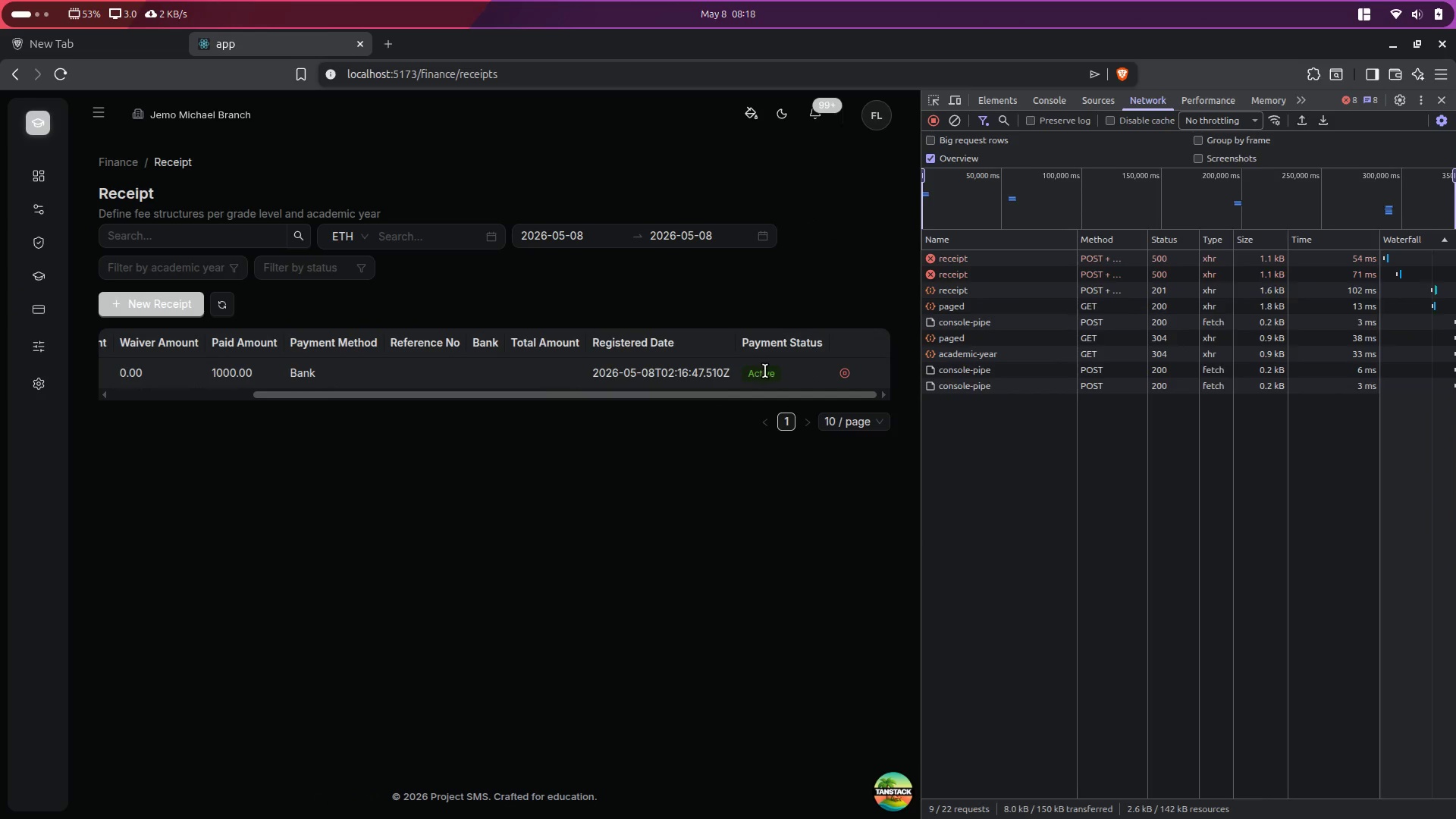 
left_click([755, 479])
 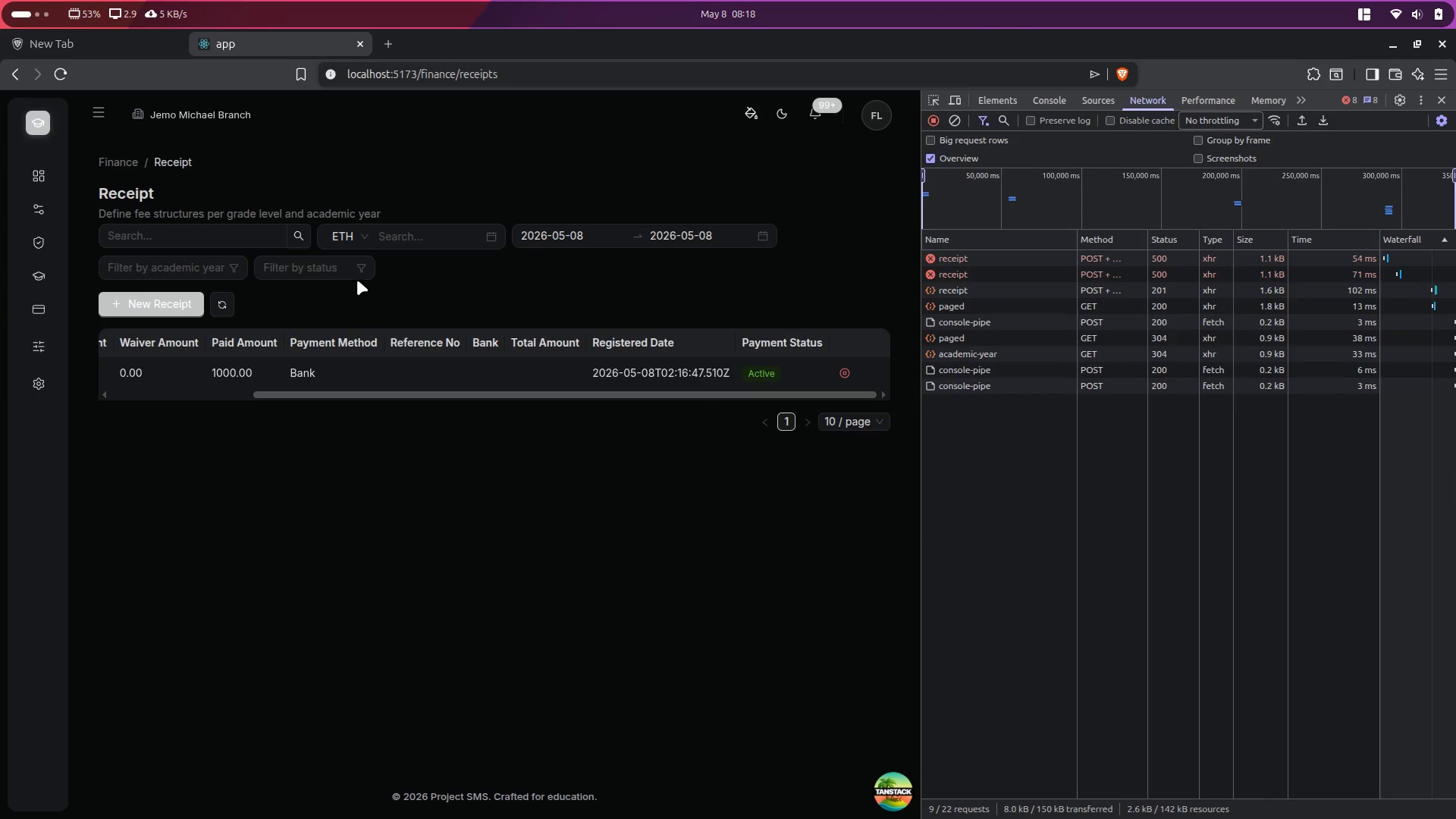 
left_click([317, 265])
 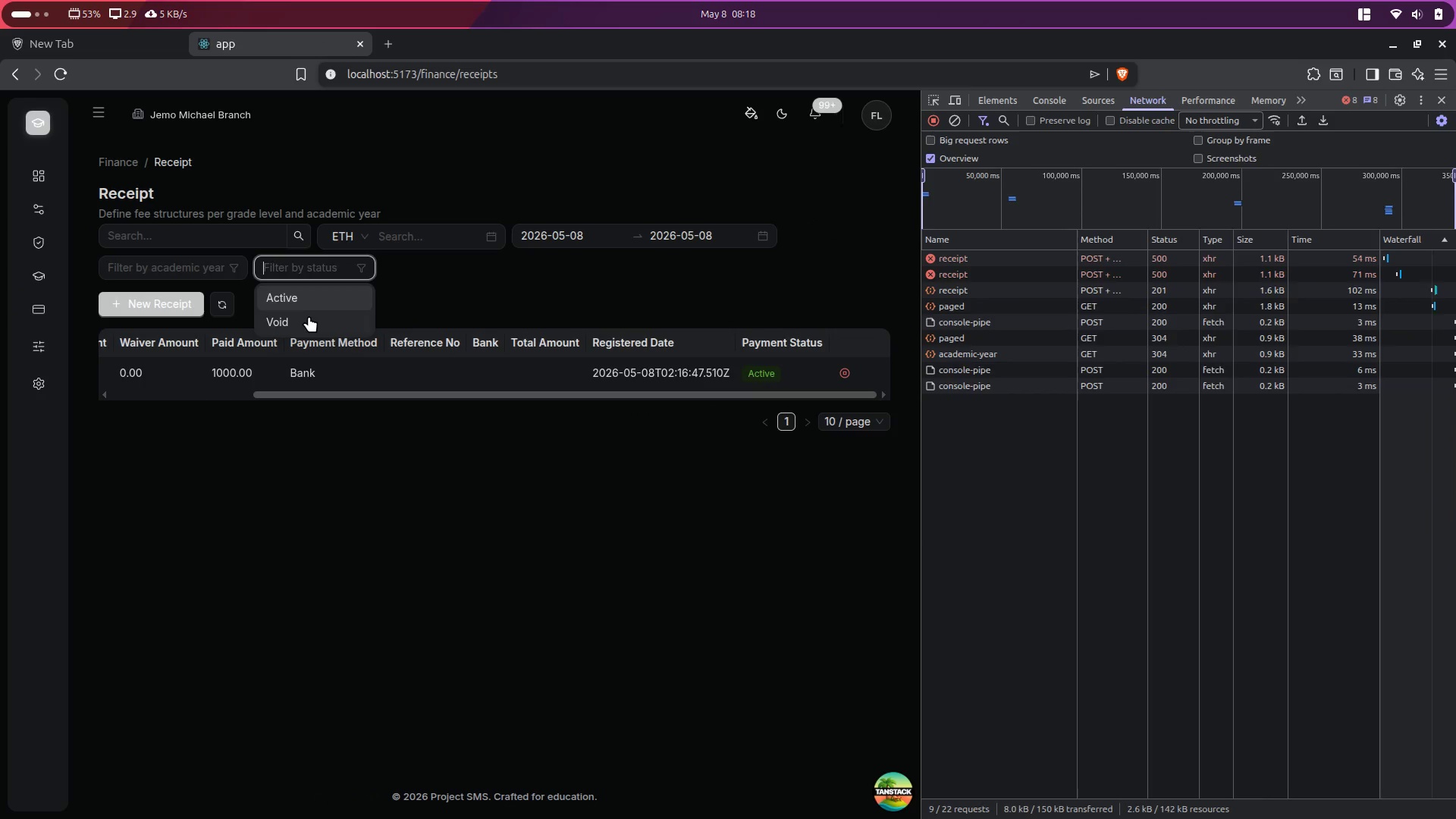 
left_click([305, 326])
 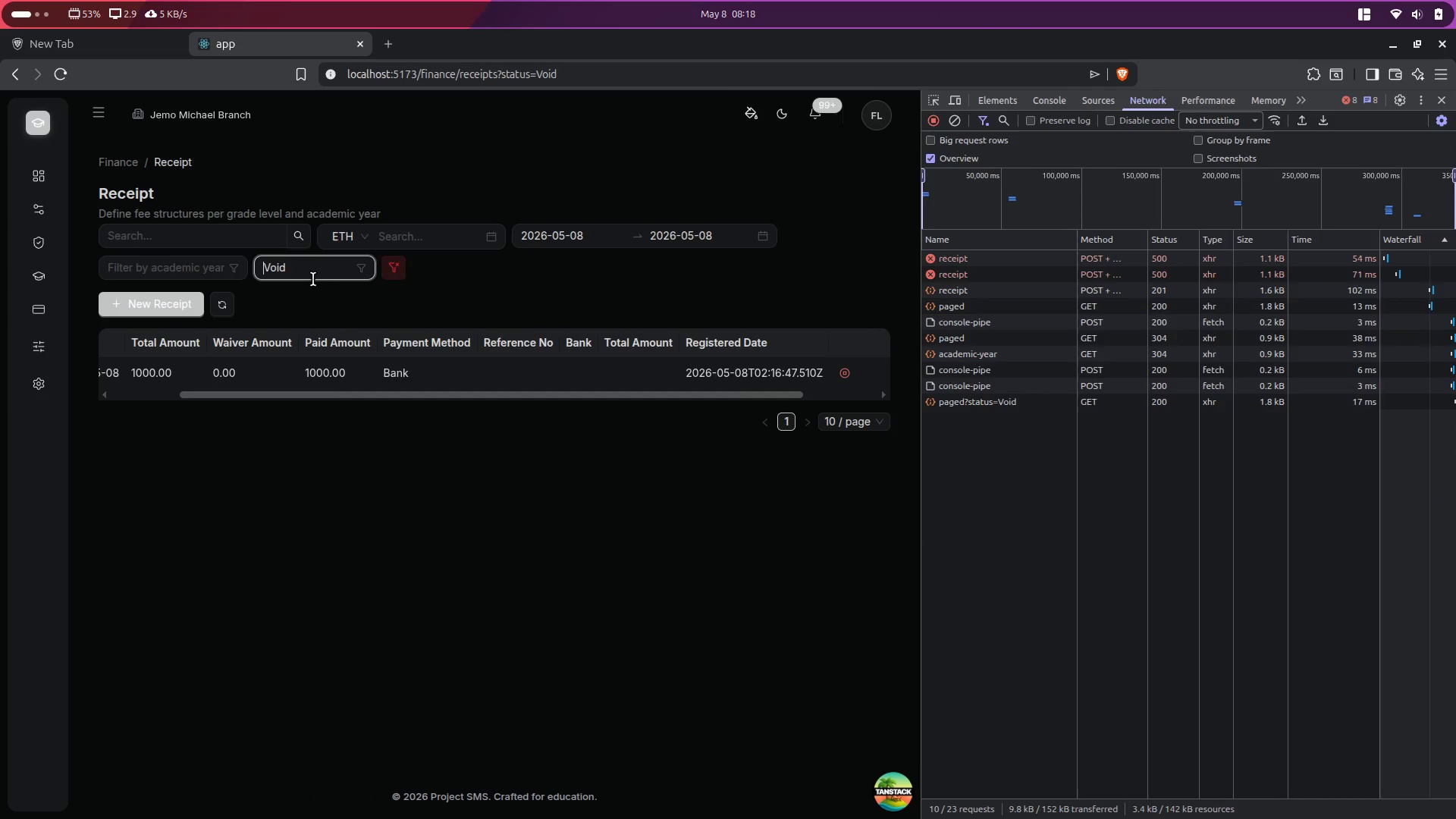 
left_click([313, 271])
 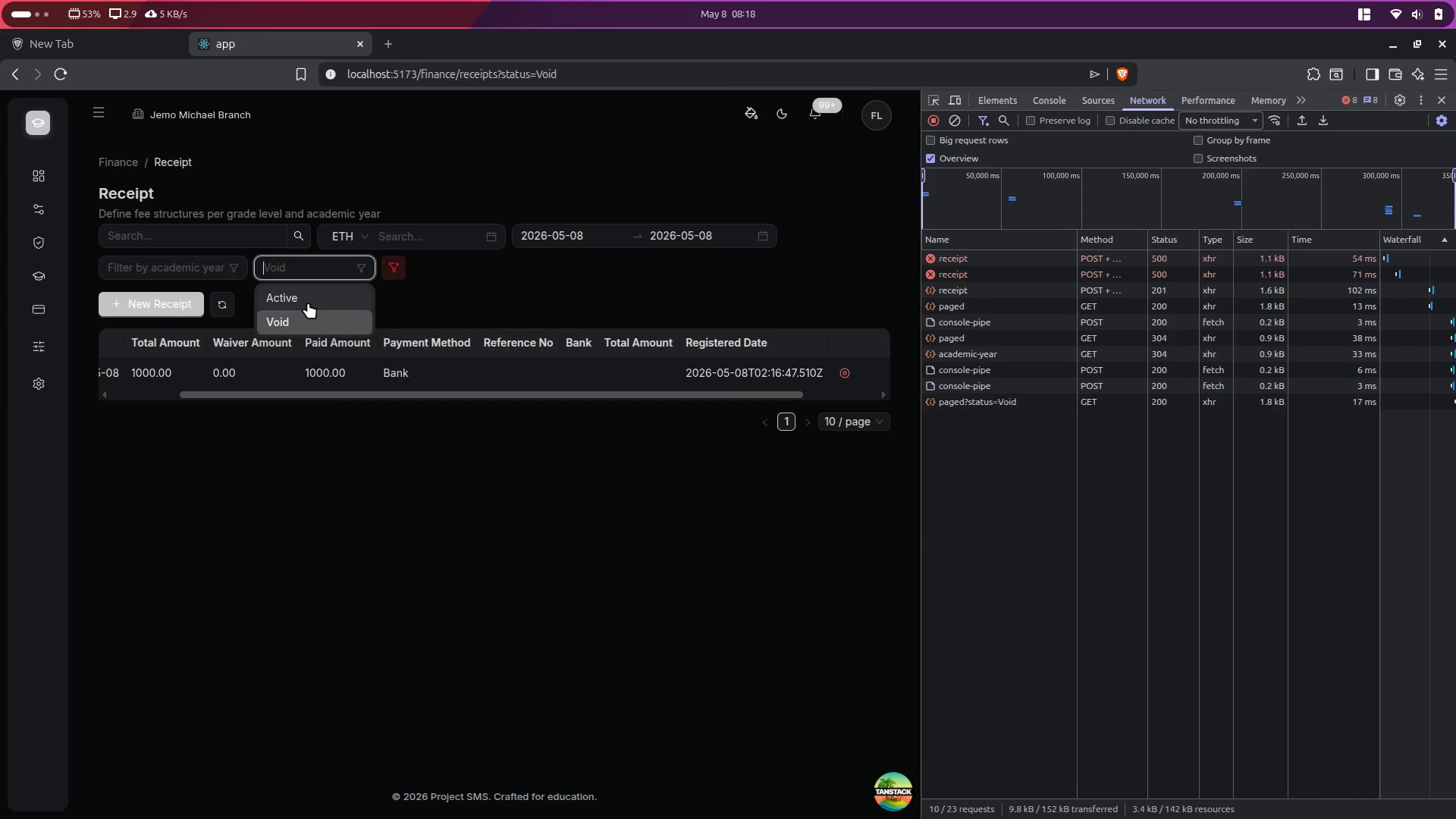 
left_click([307, 306])
 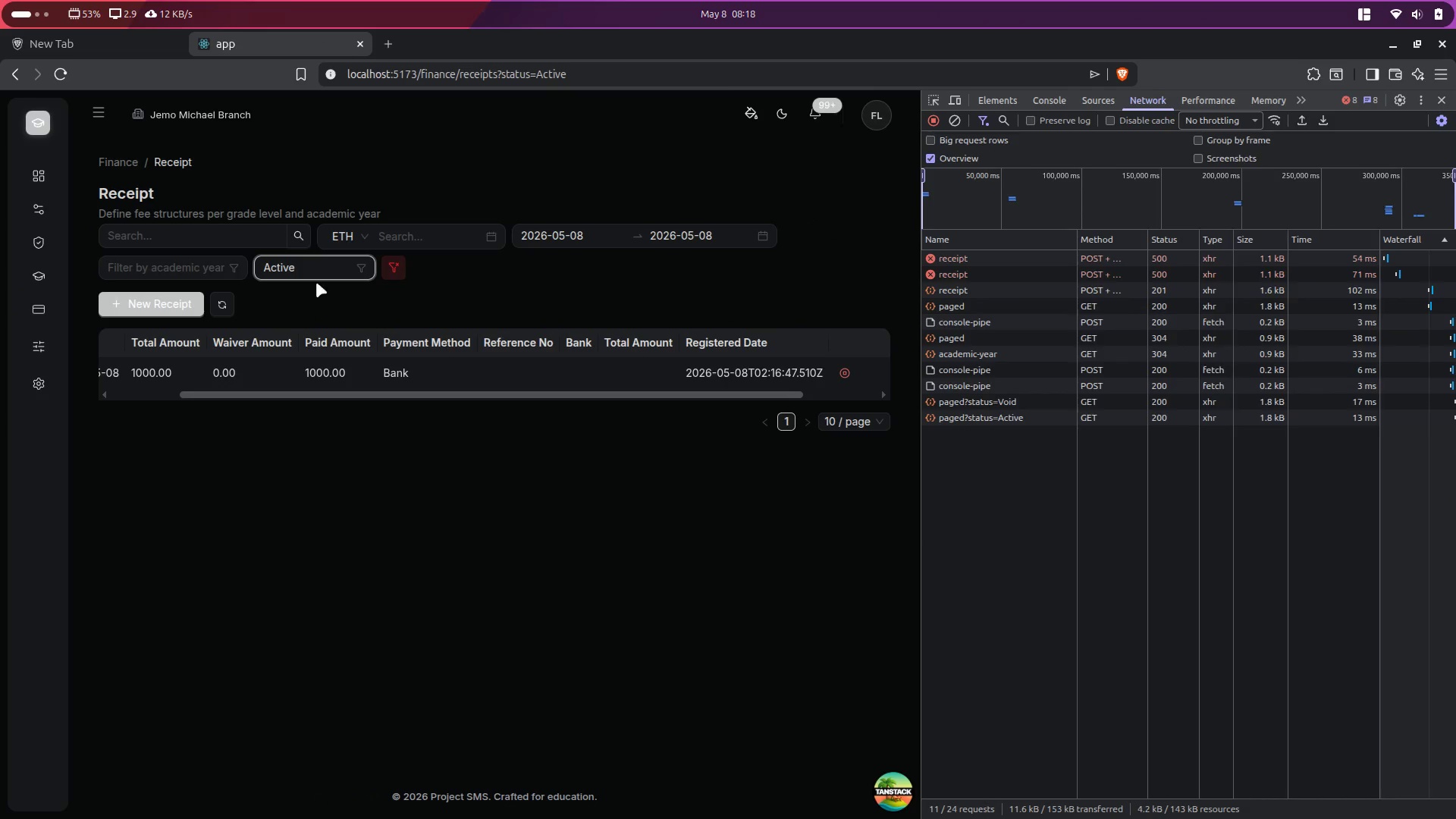 
left_click([328, 262])
 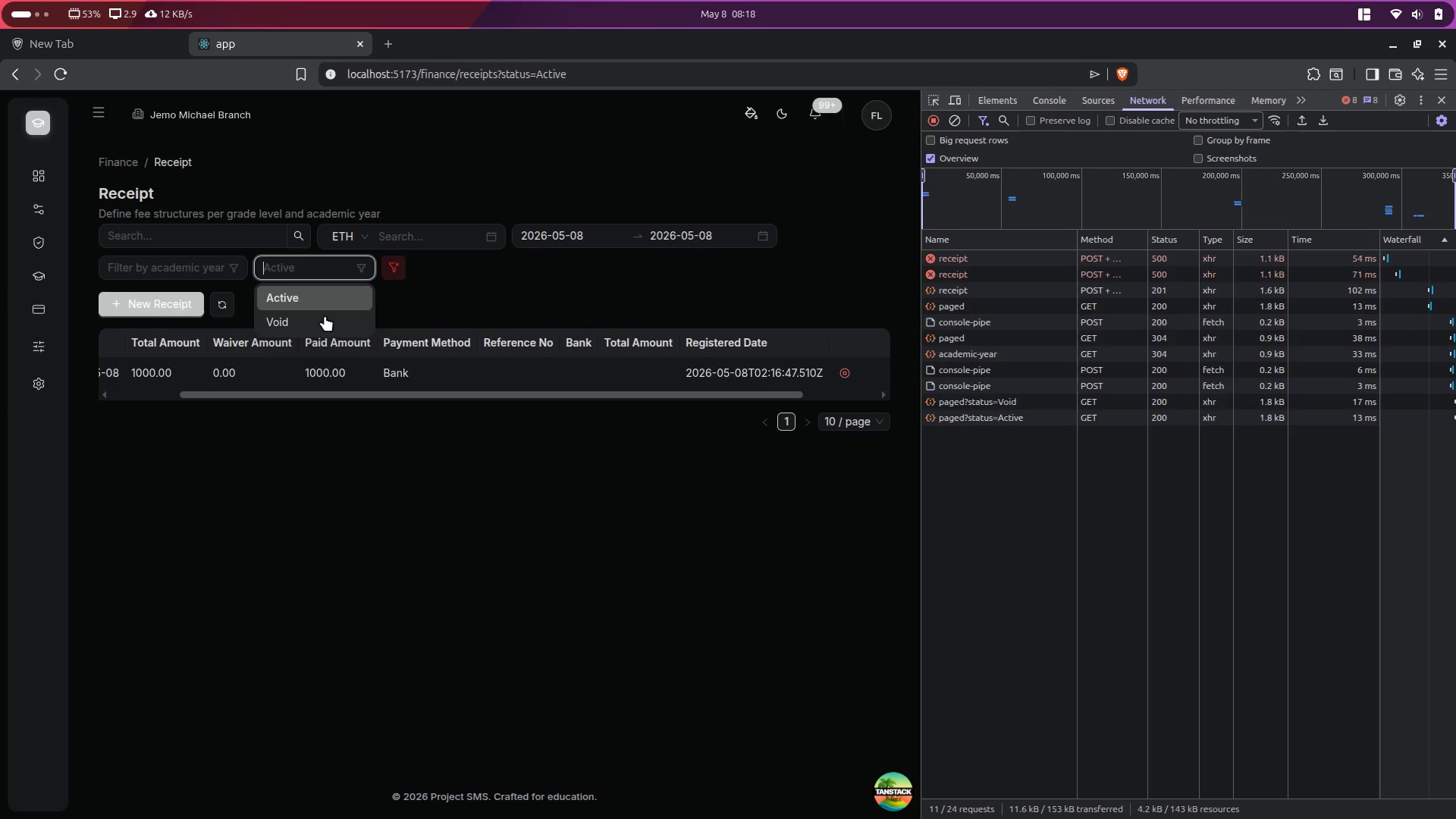 
left_click([322, 328])
 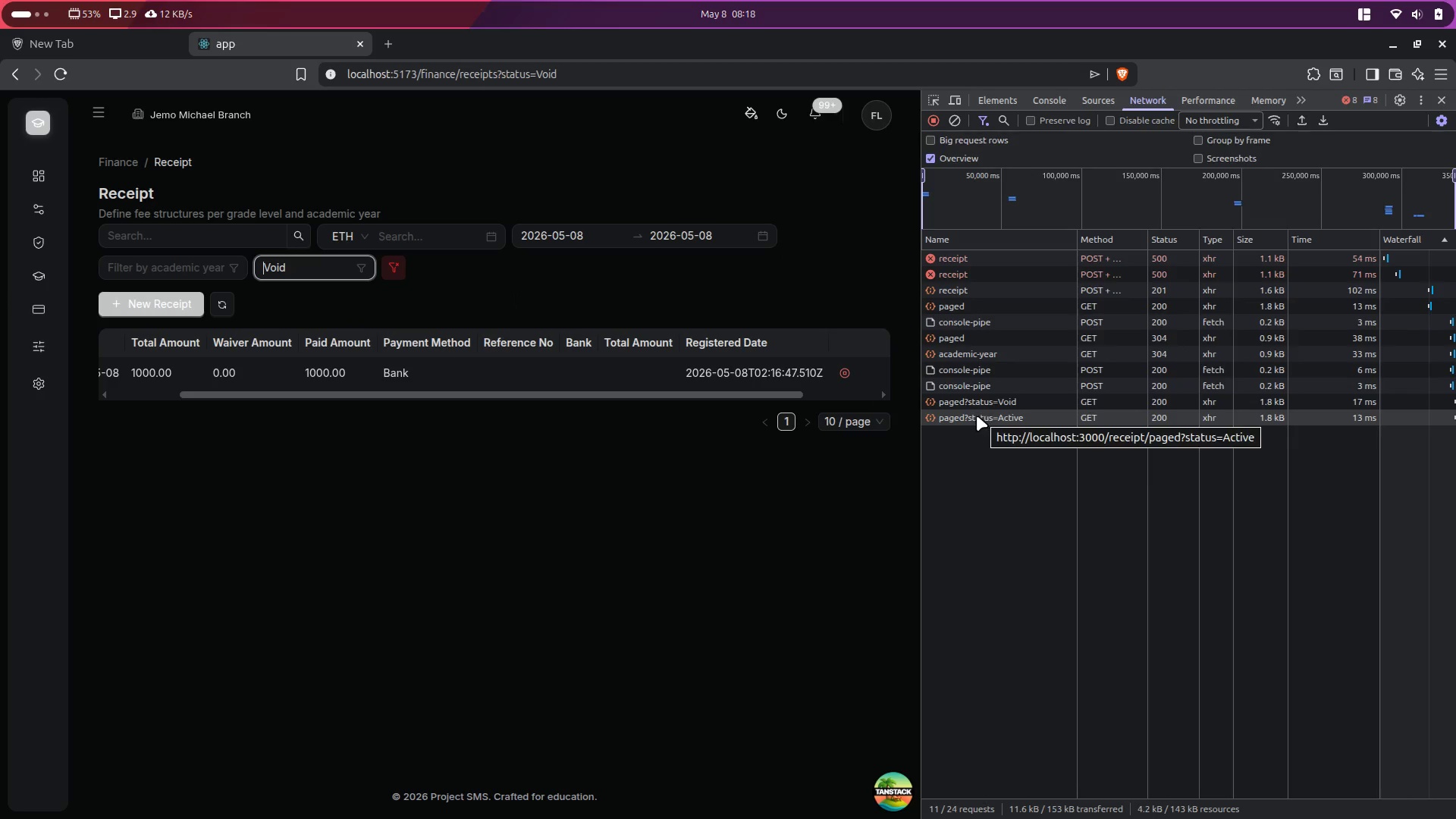 
left_click([290, 265])
 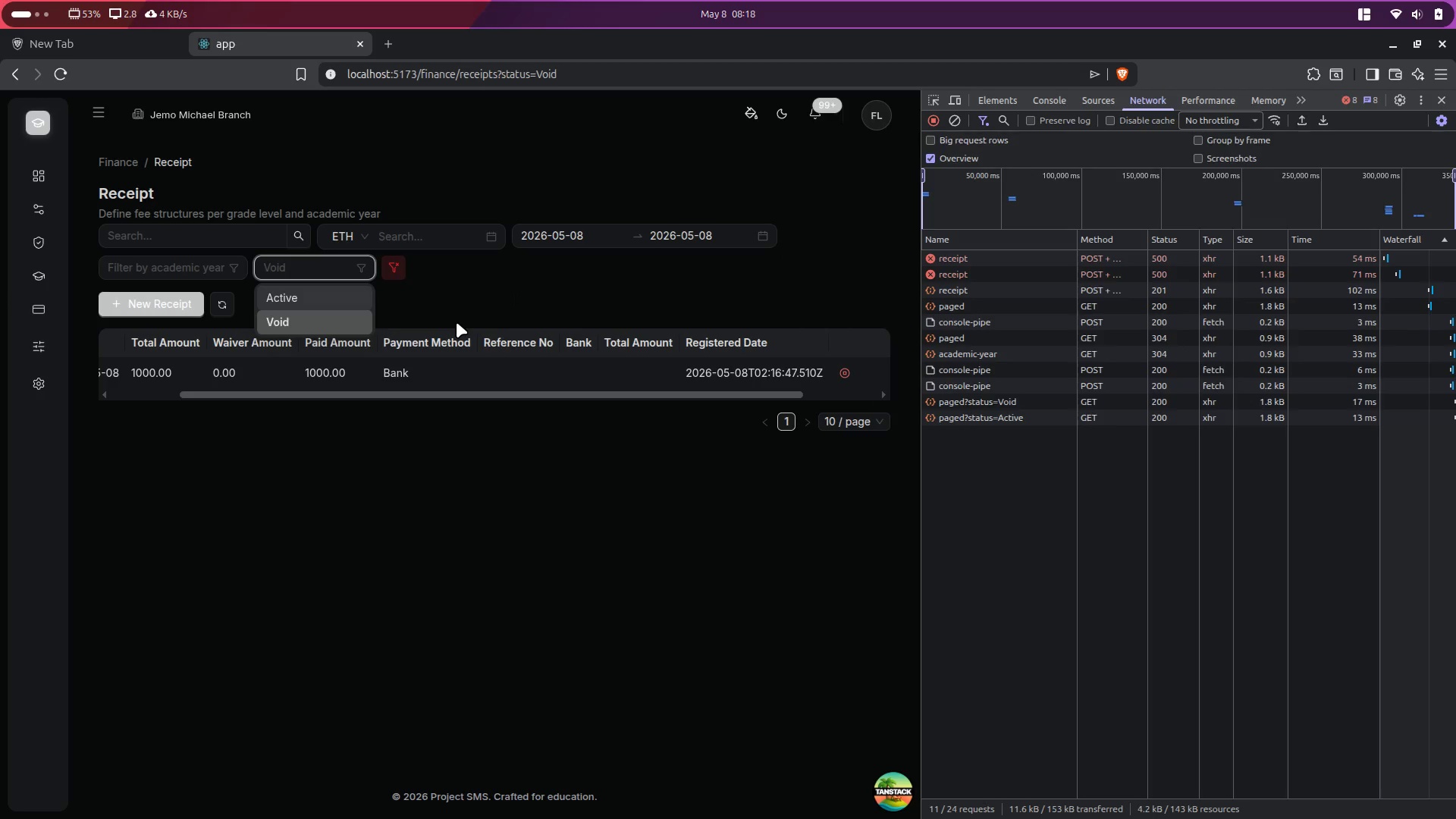 
left_click([532, 315])
 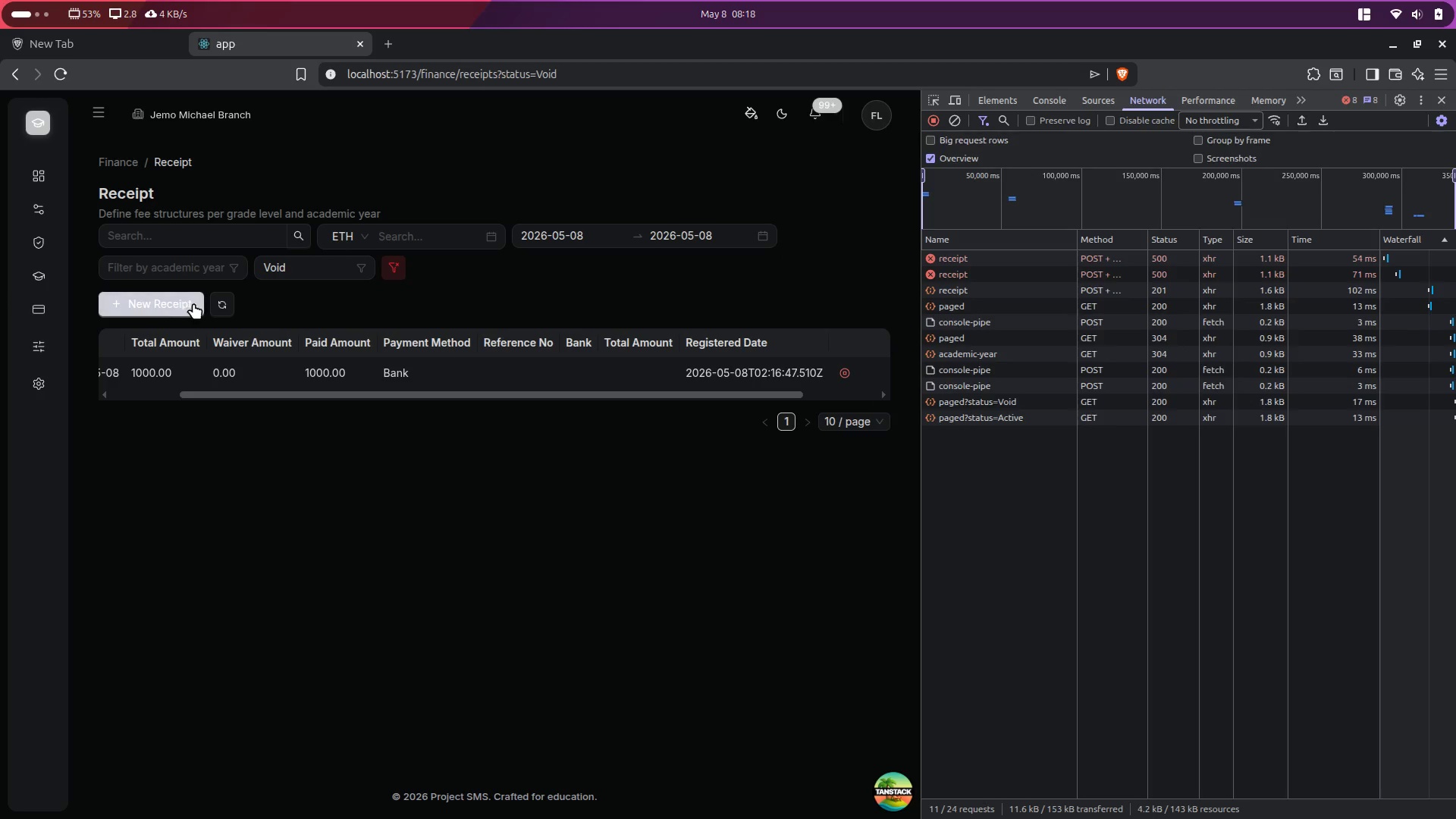 
left_click([228, 309])
 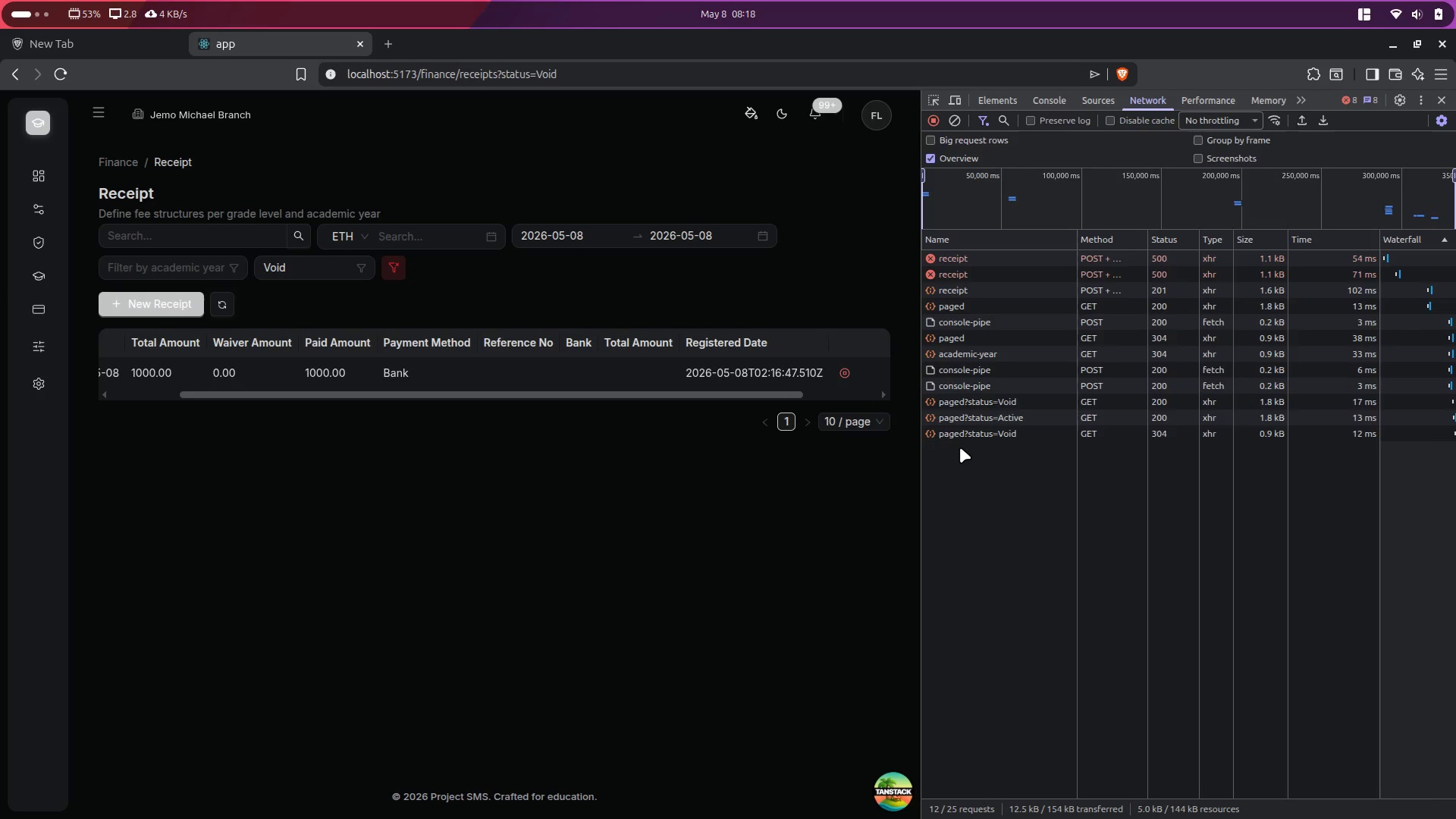 
left_click([985, 438])
 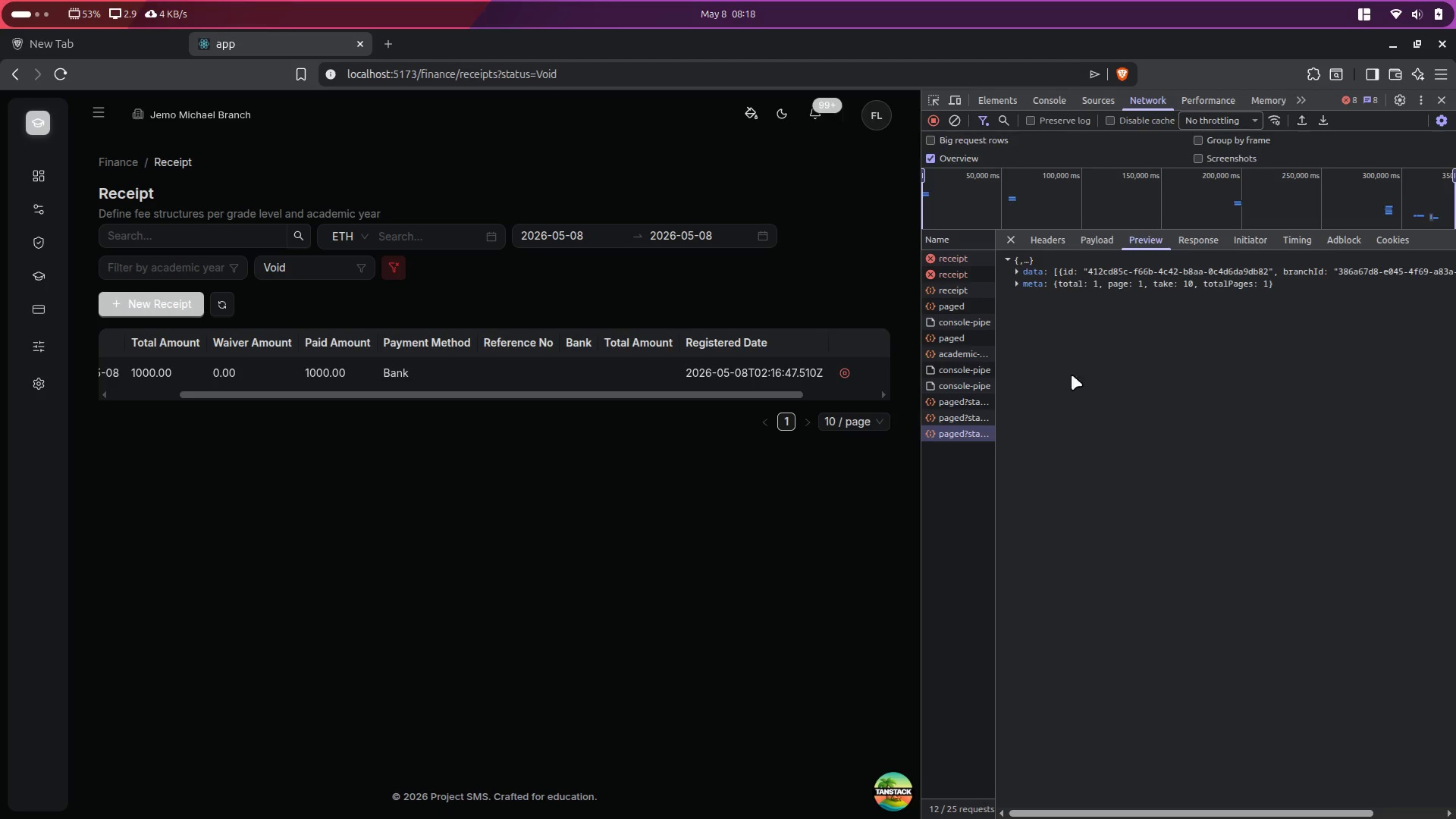 
left_click([784, 501])
 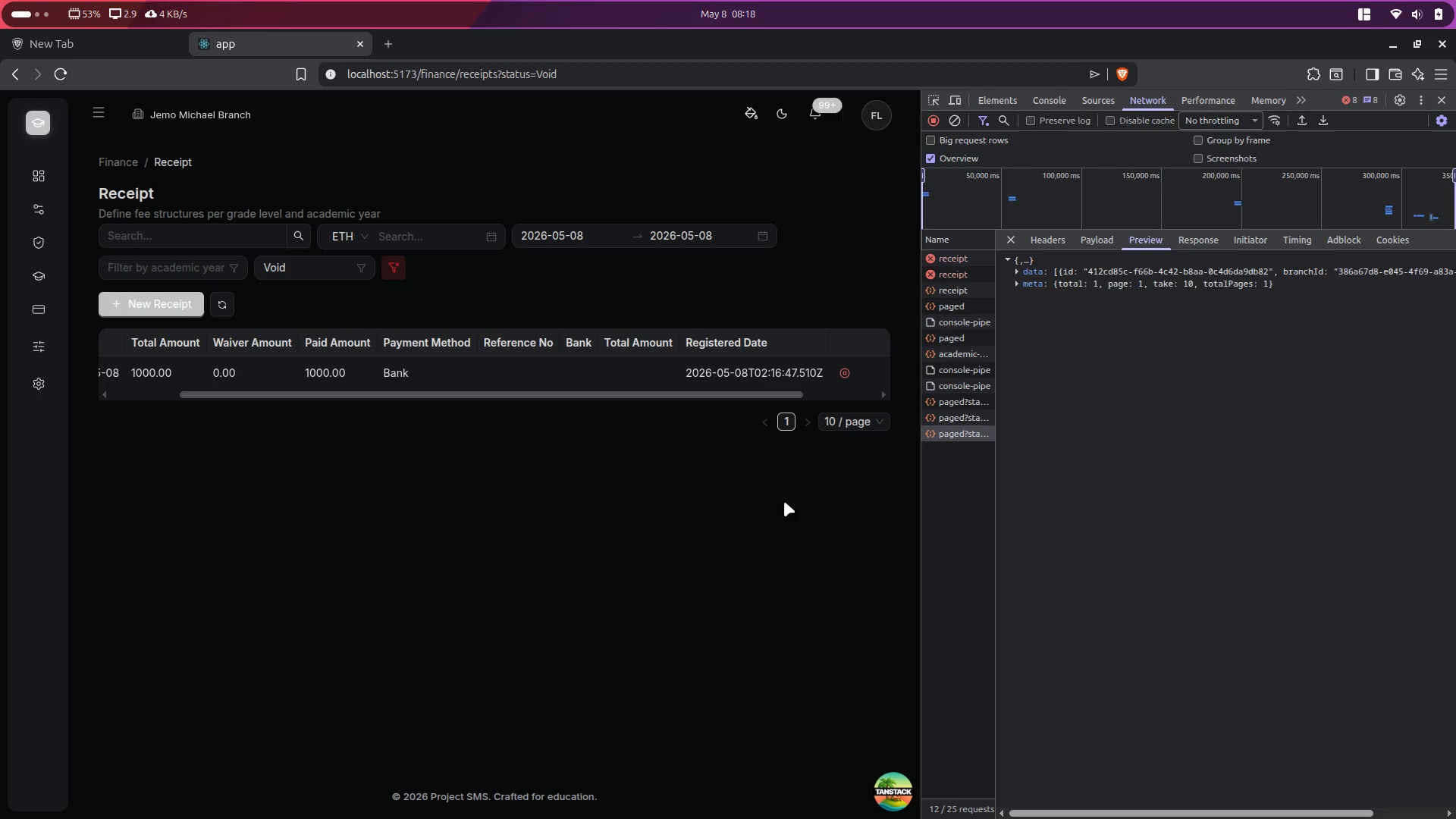 
key(Alt+Control+ArrowLeft)
 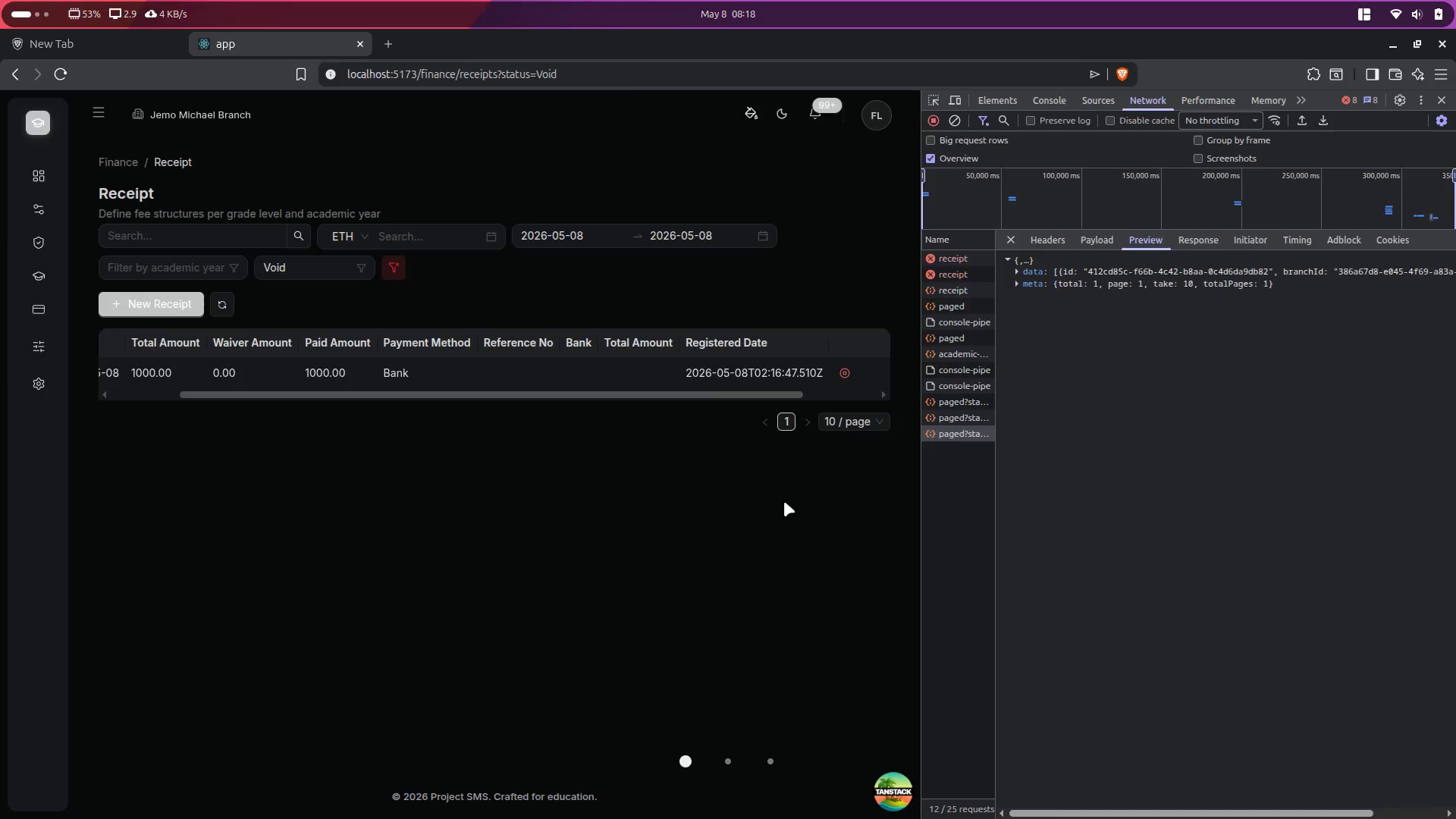 
key(Alt+Control+ArrowRight)
 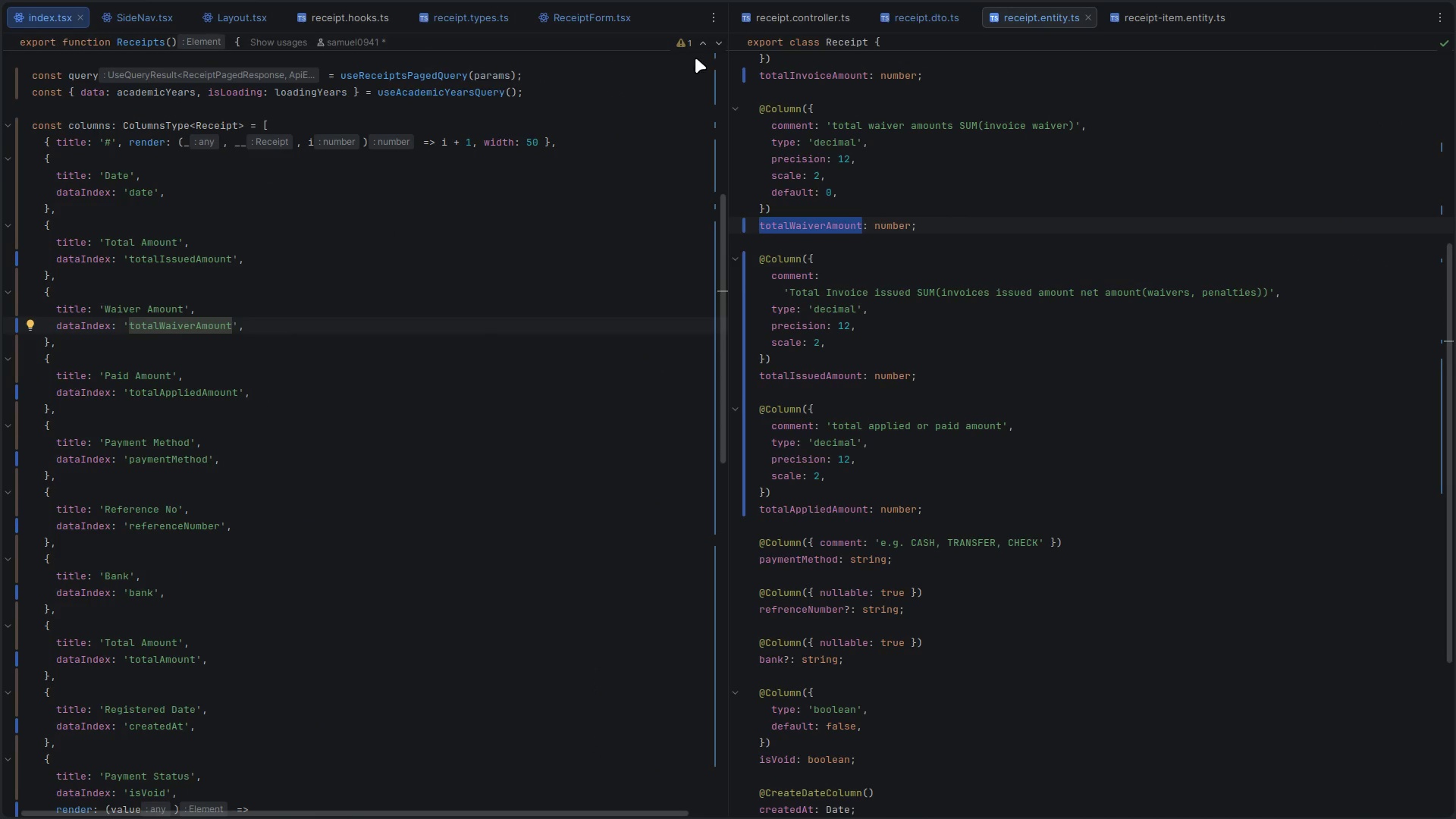 
left_click([814, 20])
 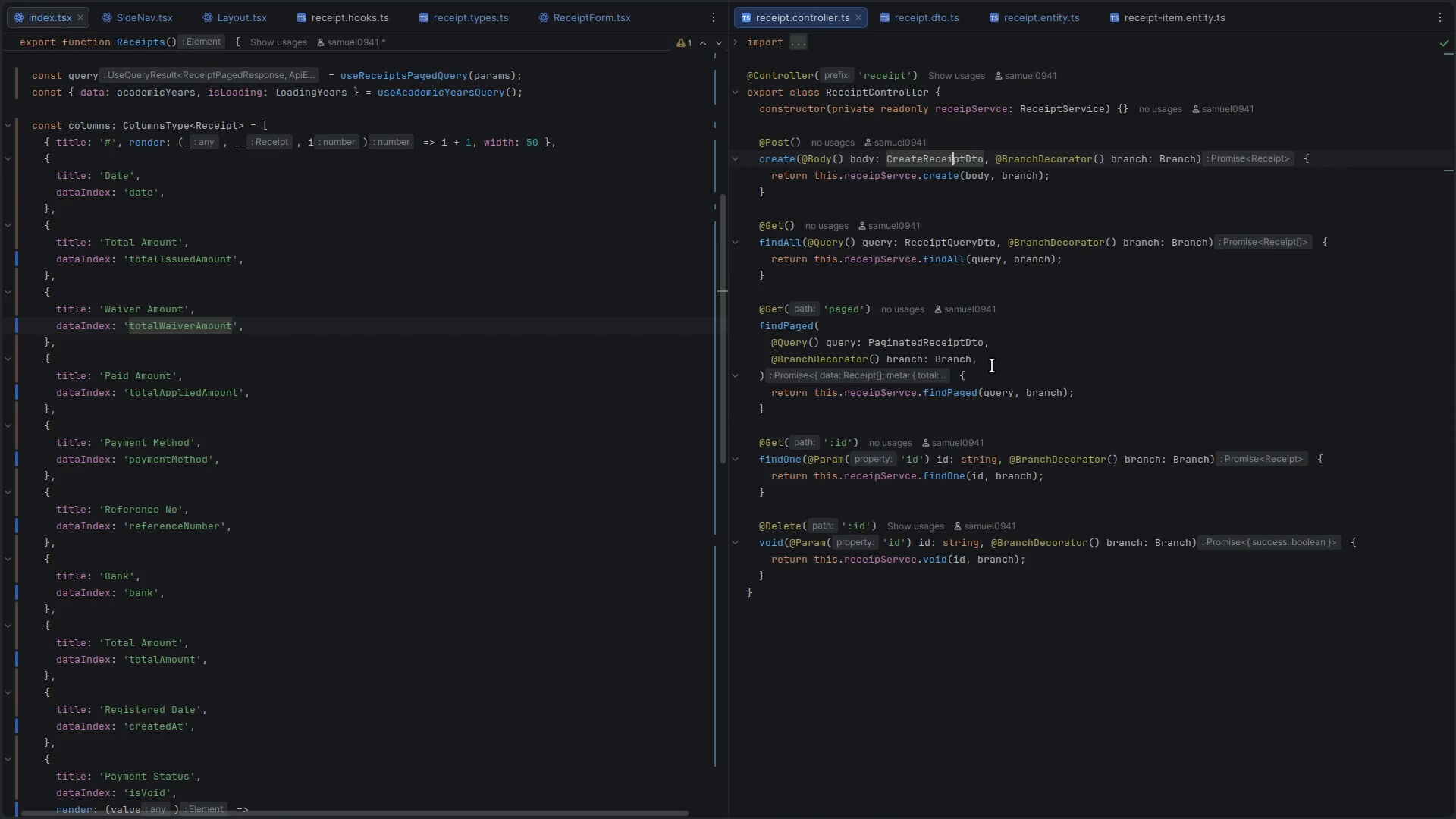 
hold_key(key=ControlLeft, duration=2.76)
left_click([948, 243])
 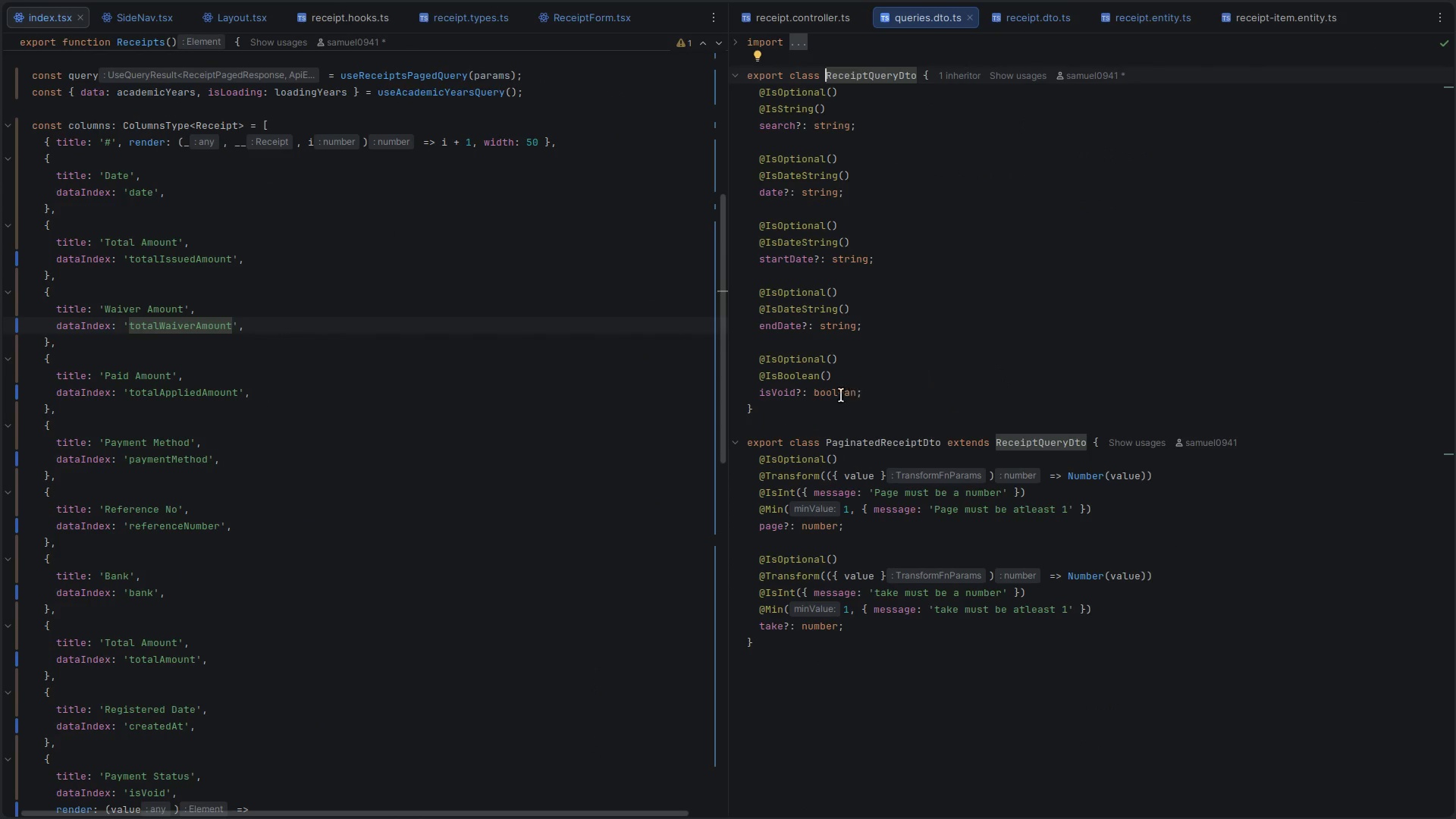 
double_click([788, 396])
 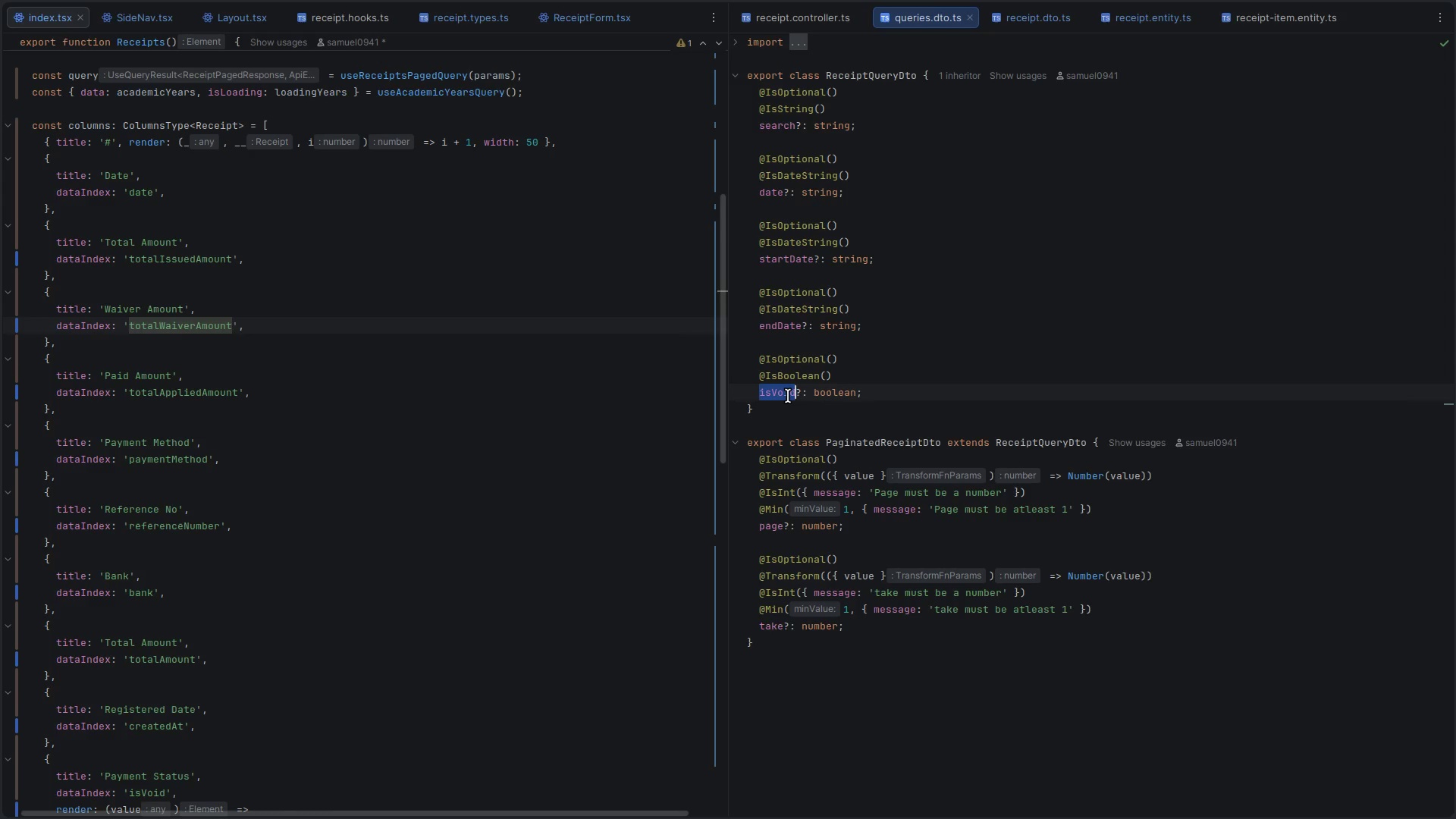 
type(Void)
 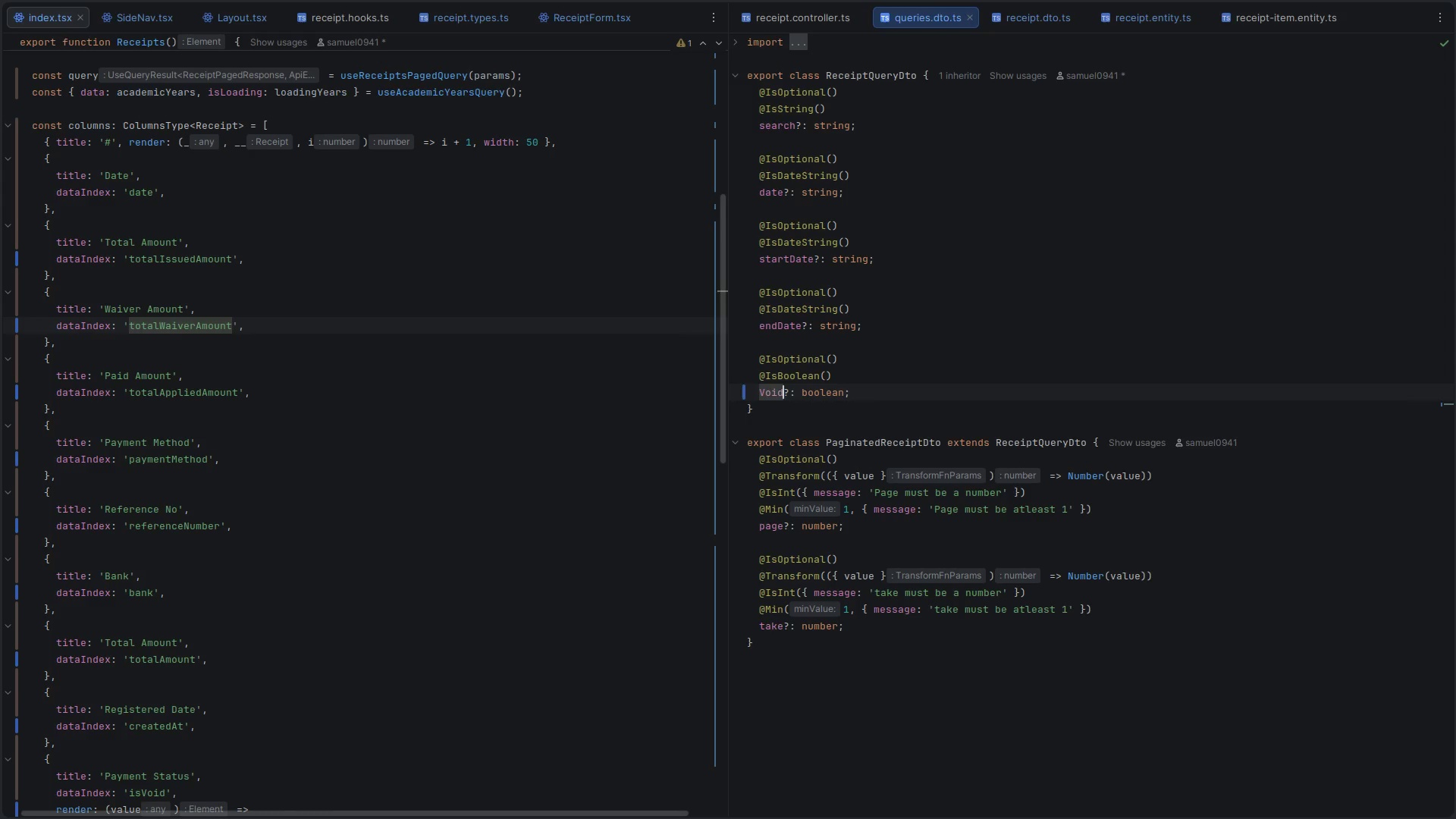 
key(Alt+Control+ArrowLeft)
 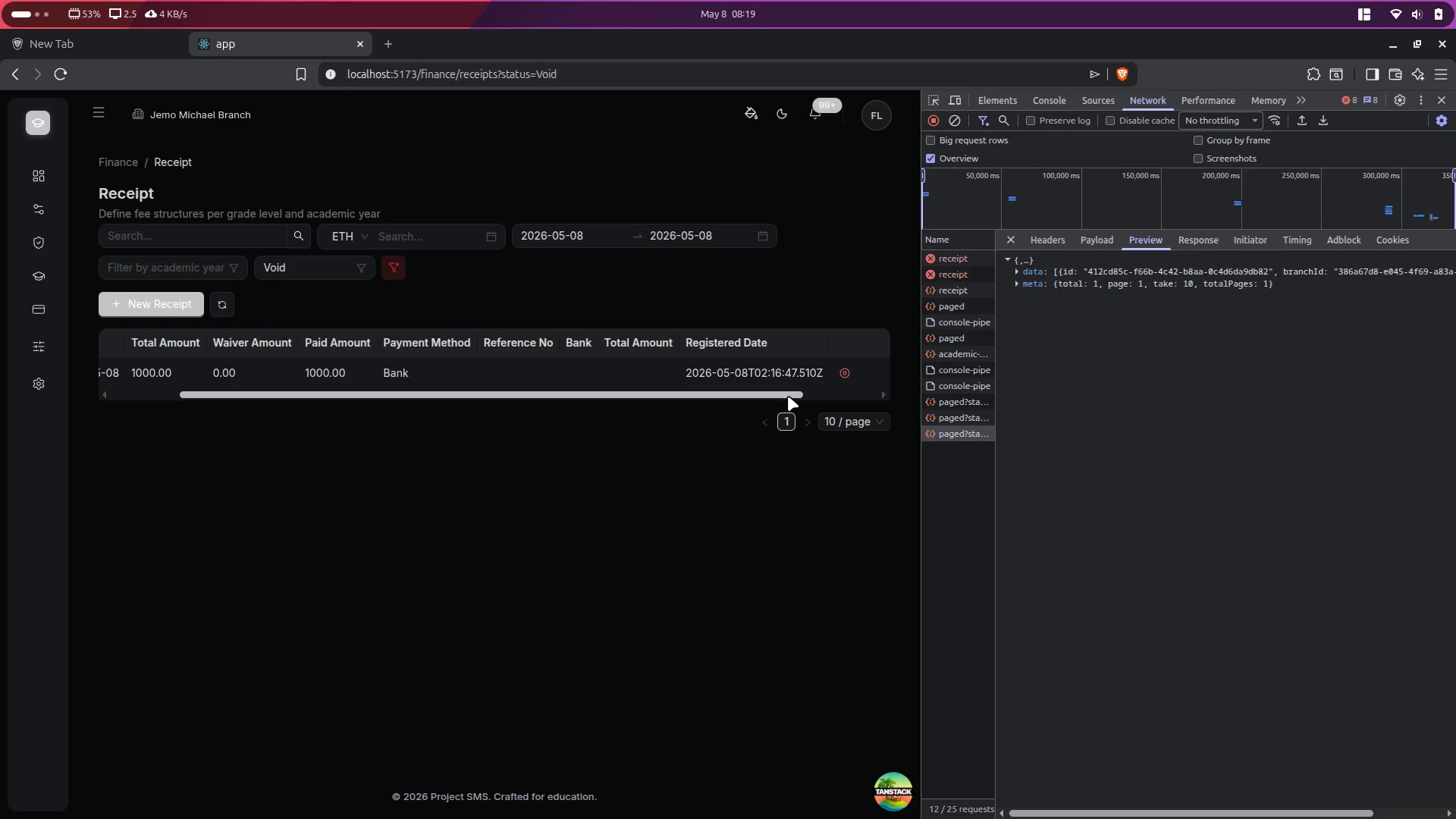 
key(Alt+Control+ArrowRight)
 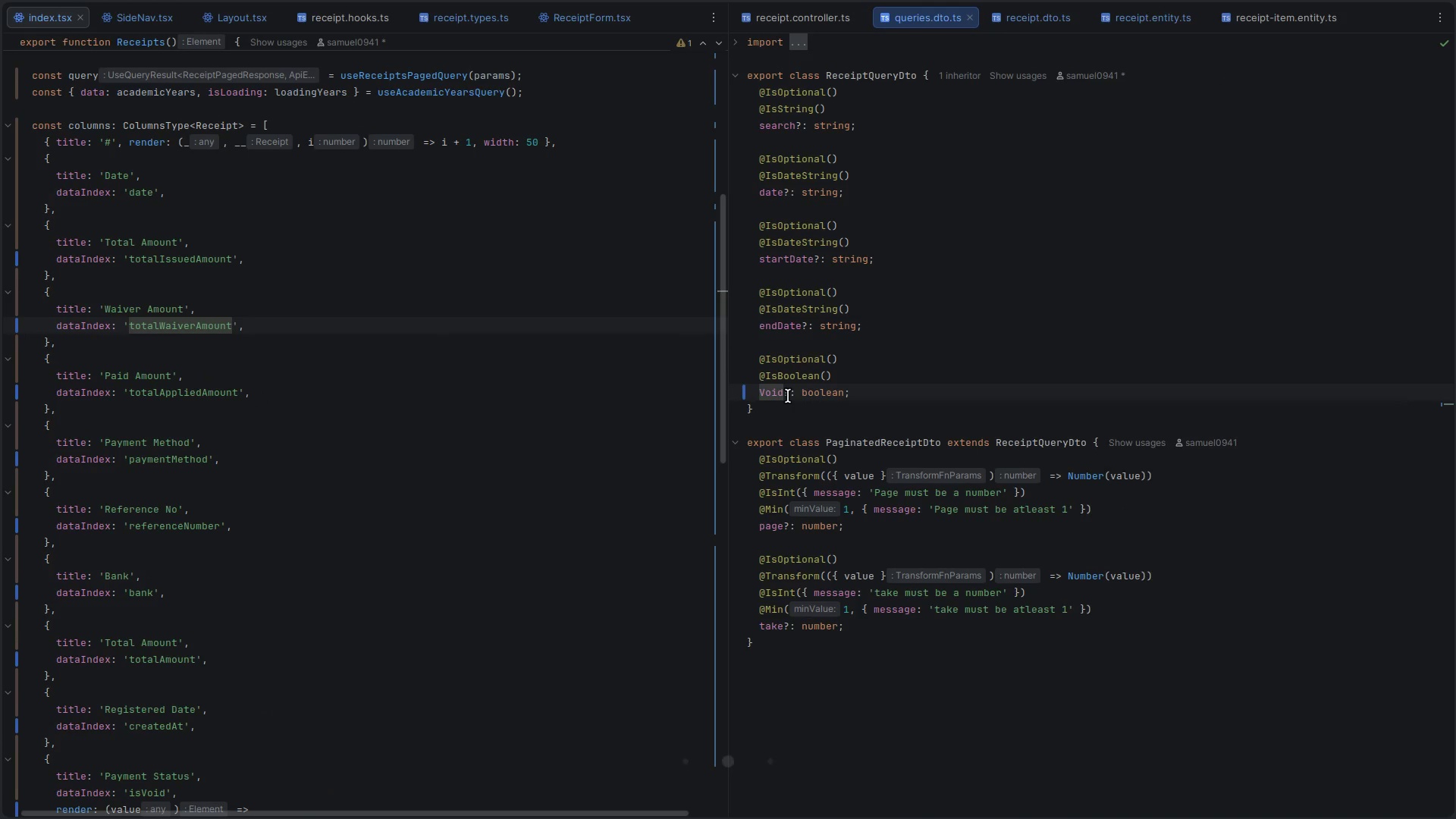 
key(S)
 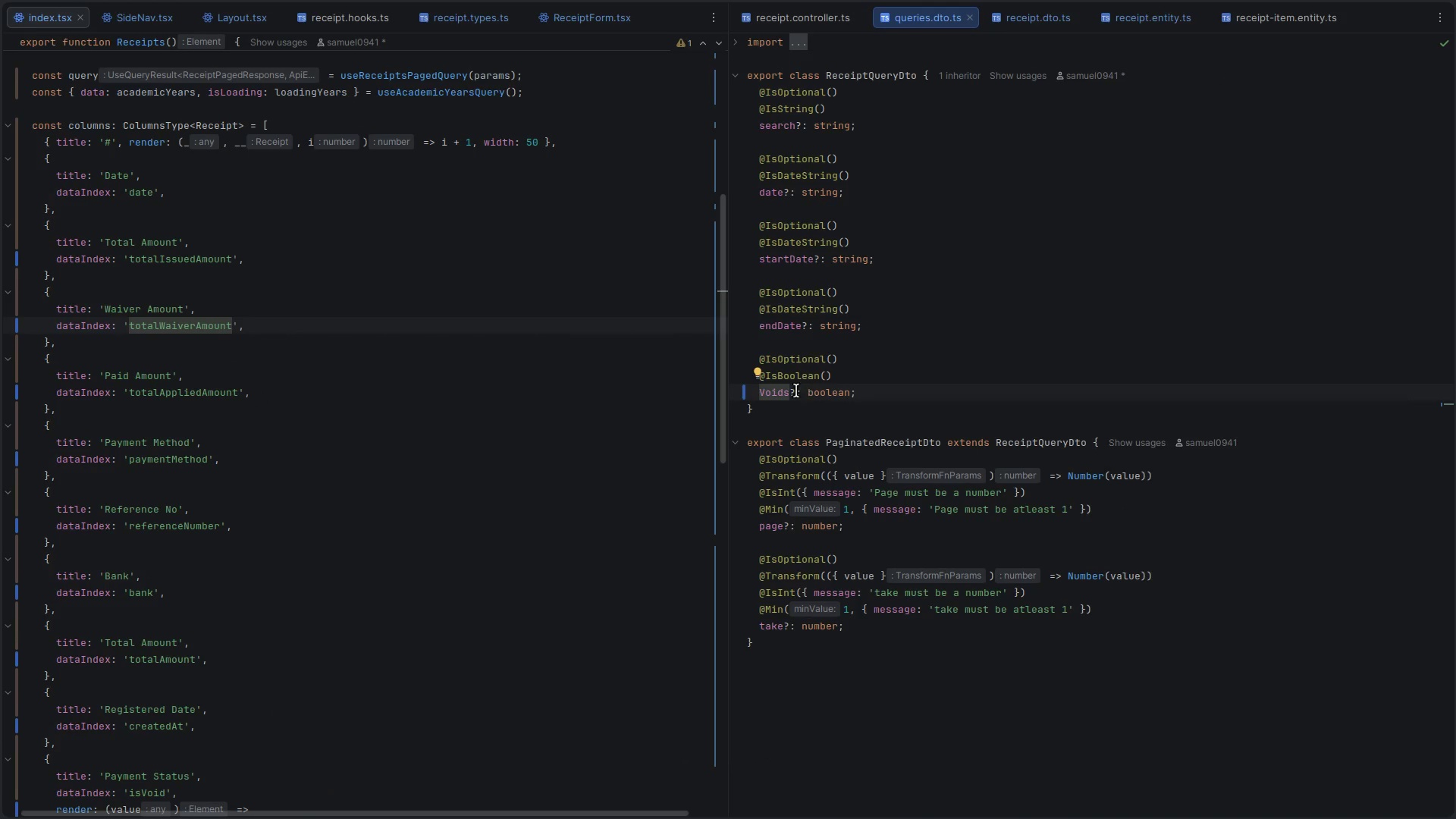 
double_click([770, 395])
 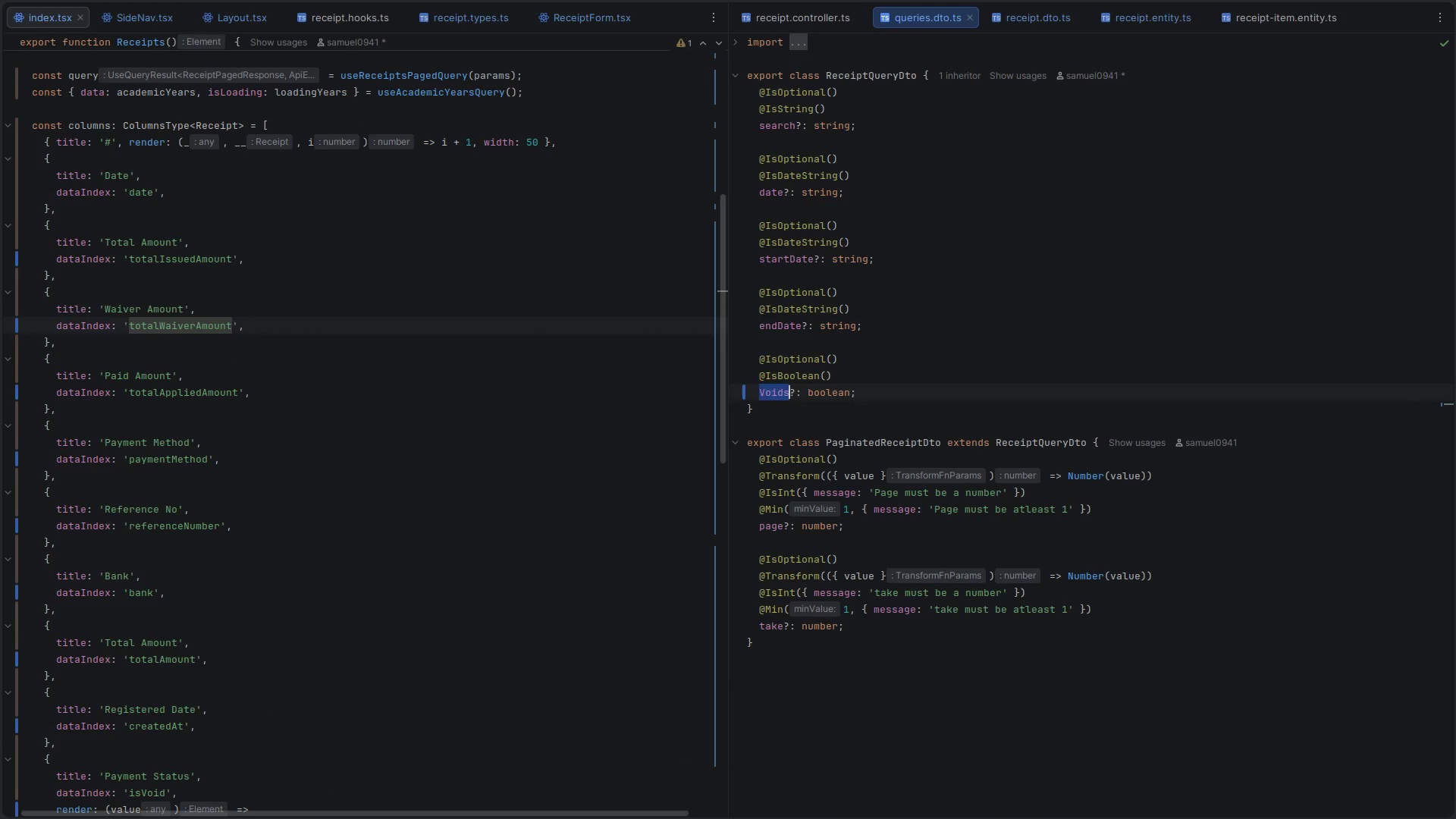 
type(status)
 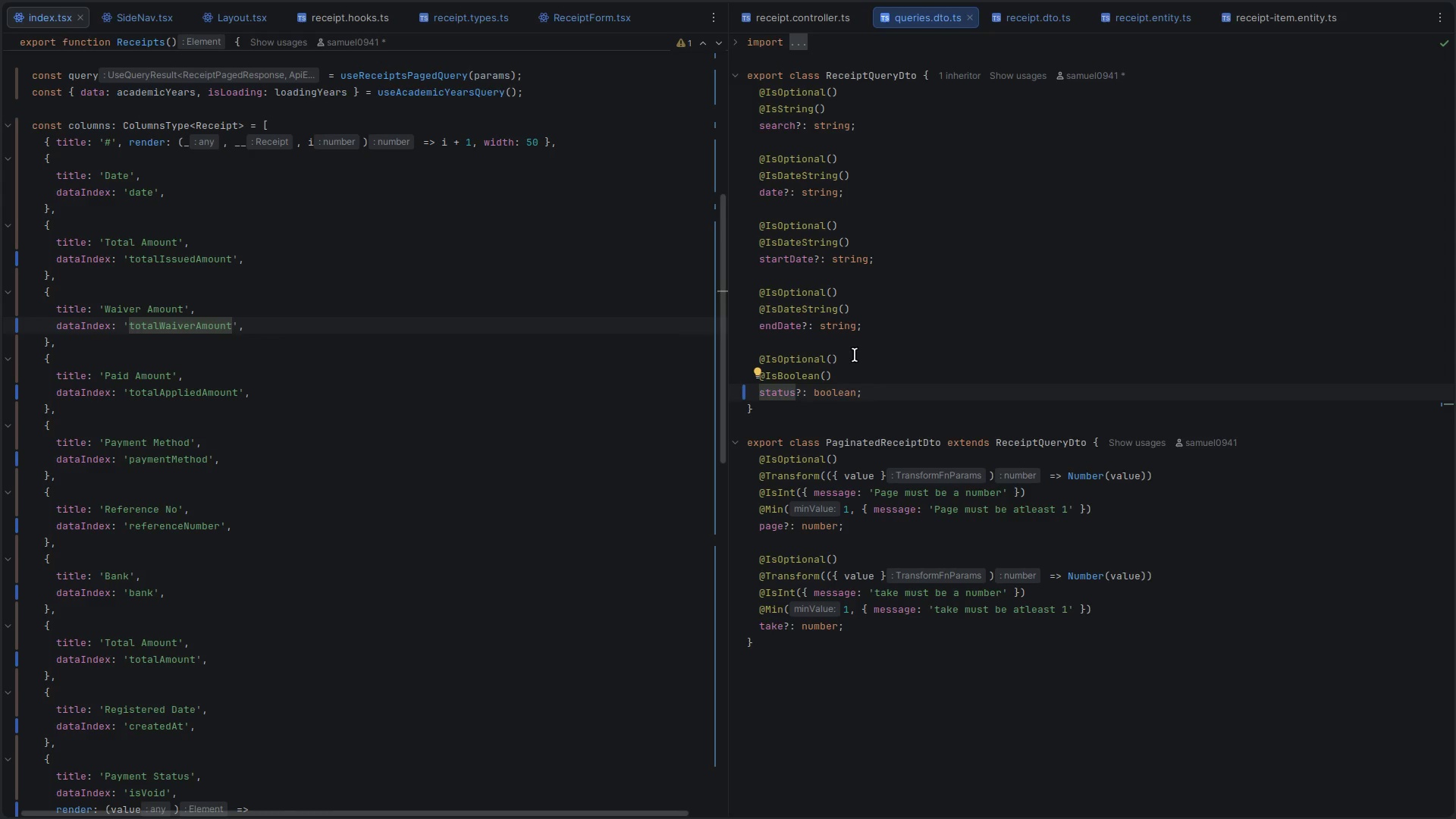 
double_click([792, 372])
 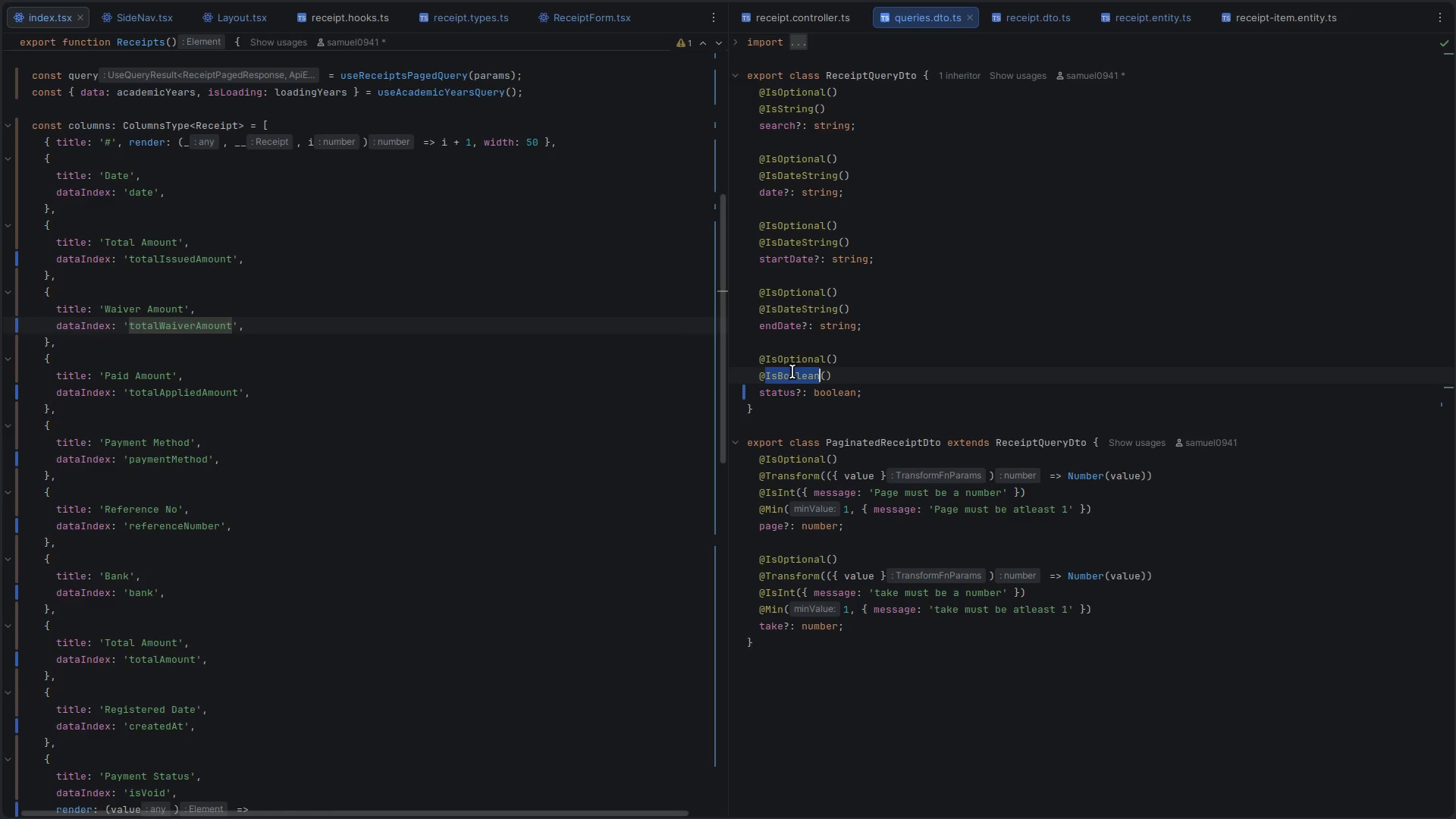 
type(Iss)
 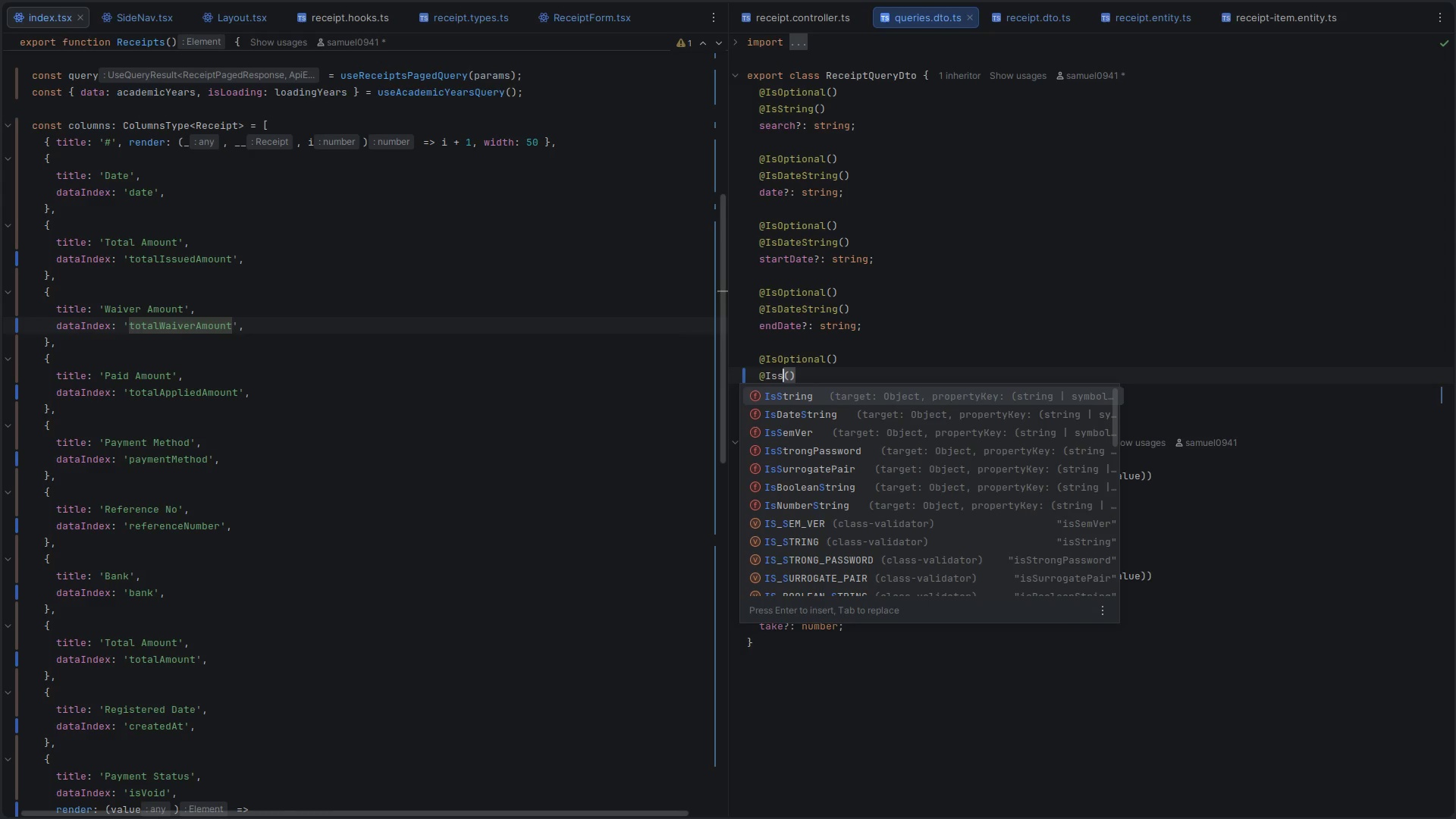 
key(Enter)
 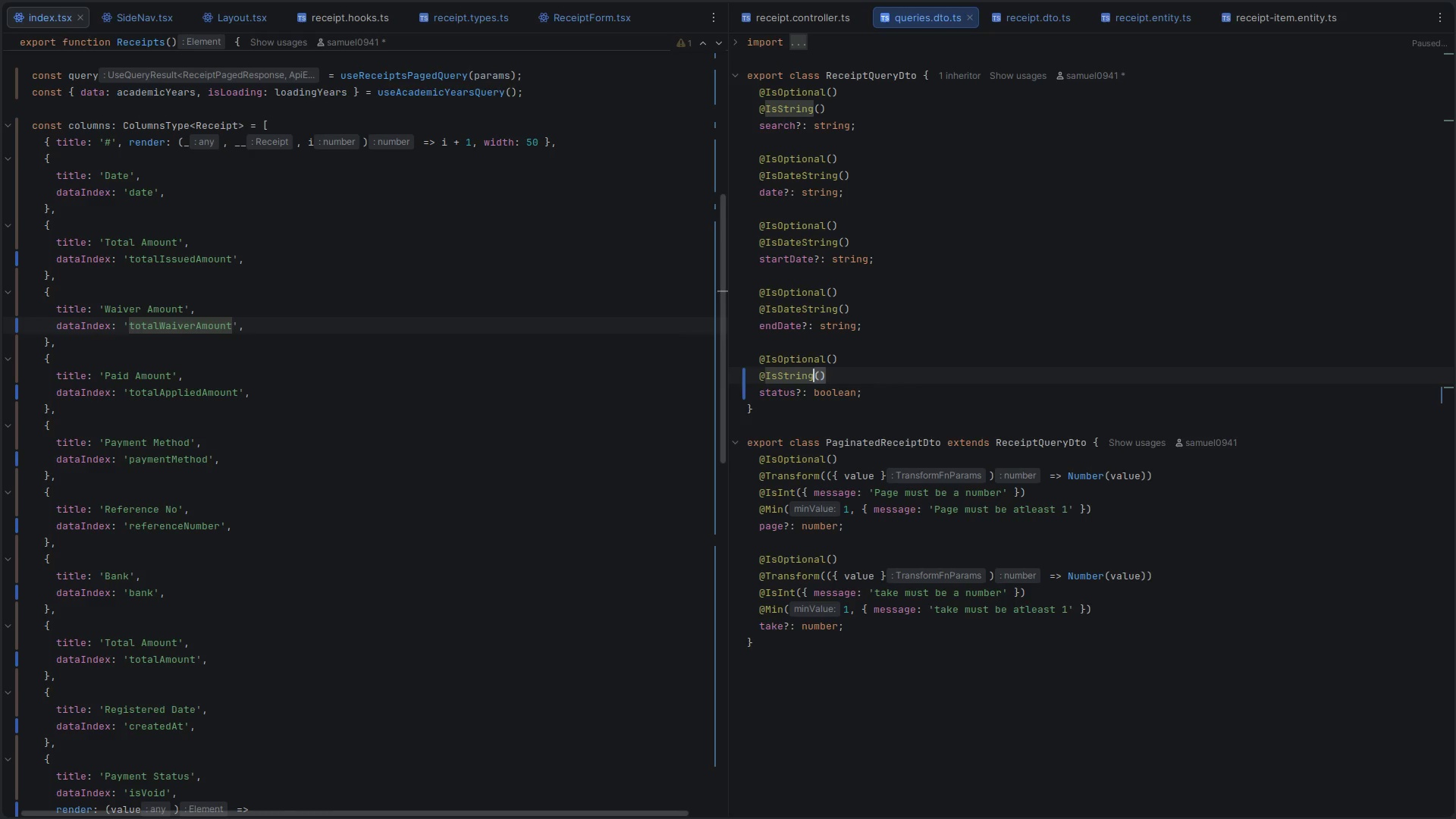 
key(ArrowRight)
 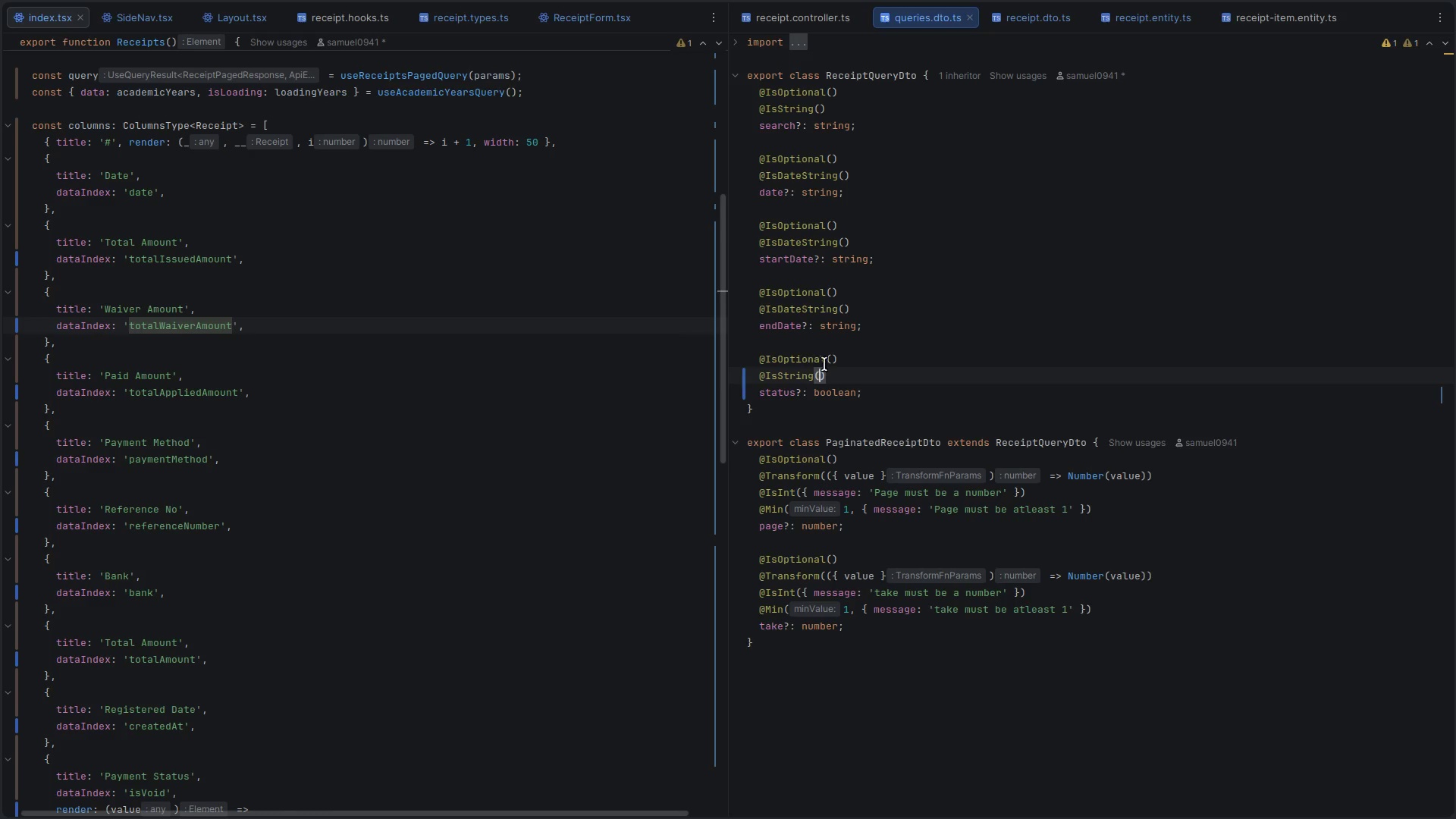 
type({va)
 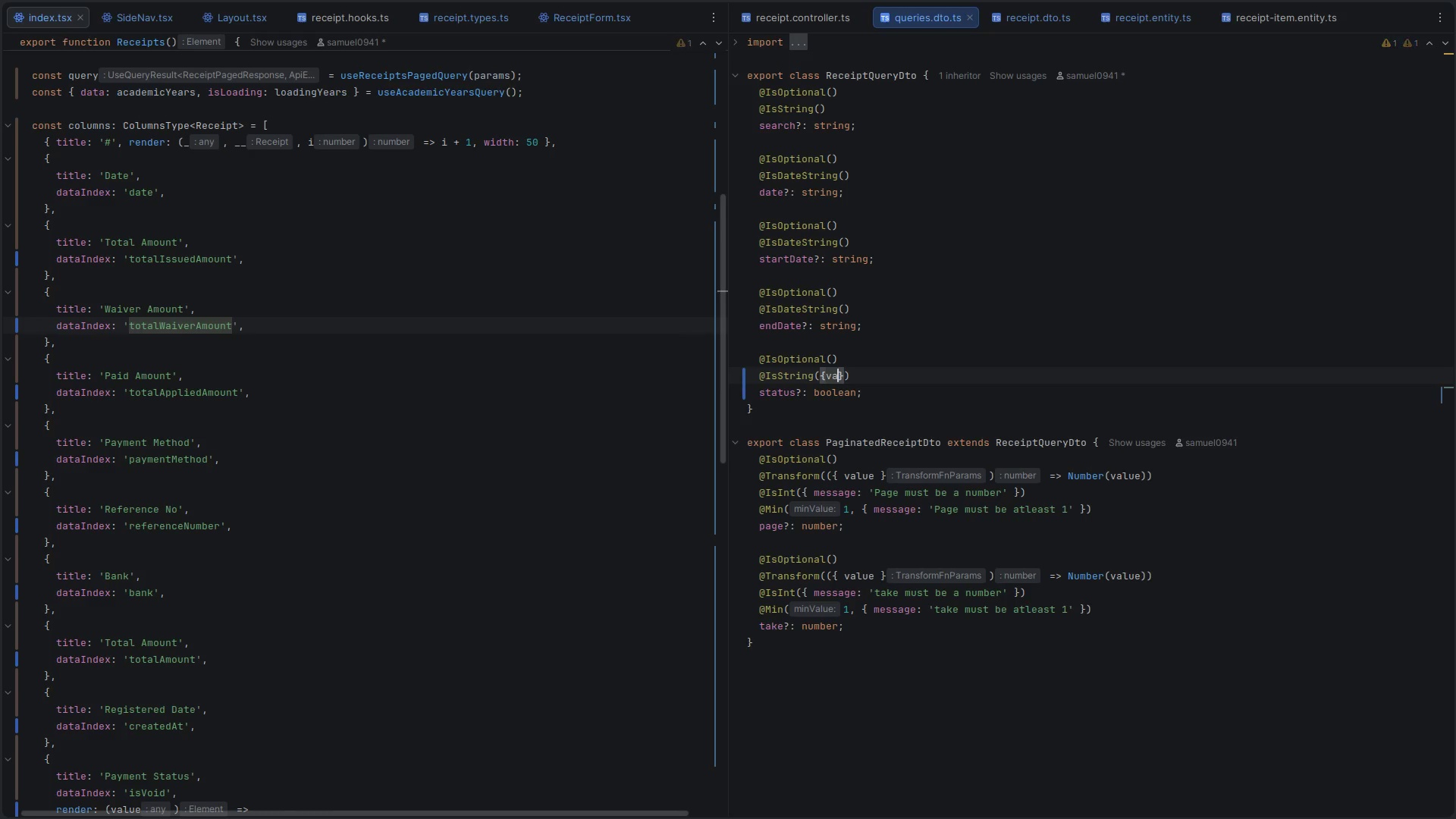 
key(Backspace)
 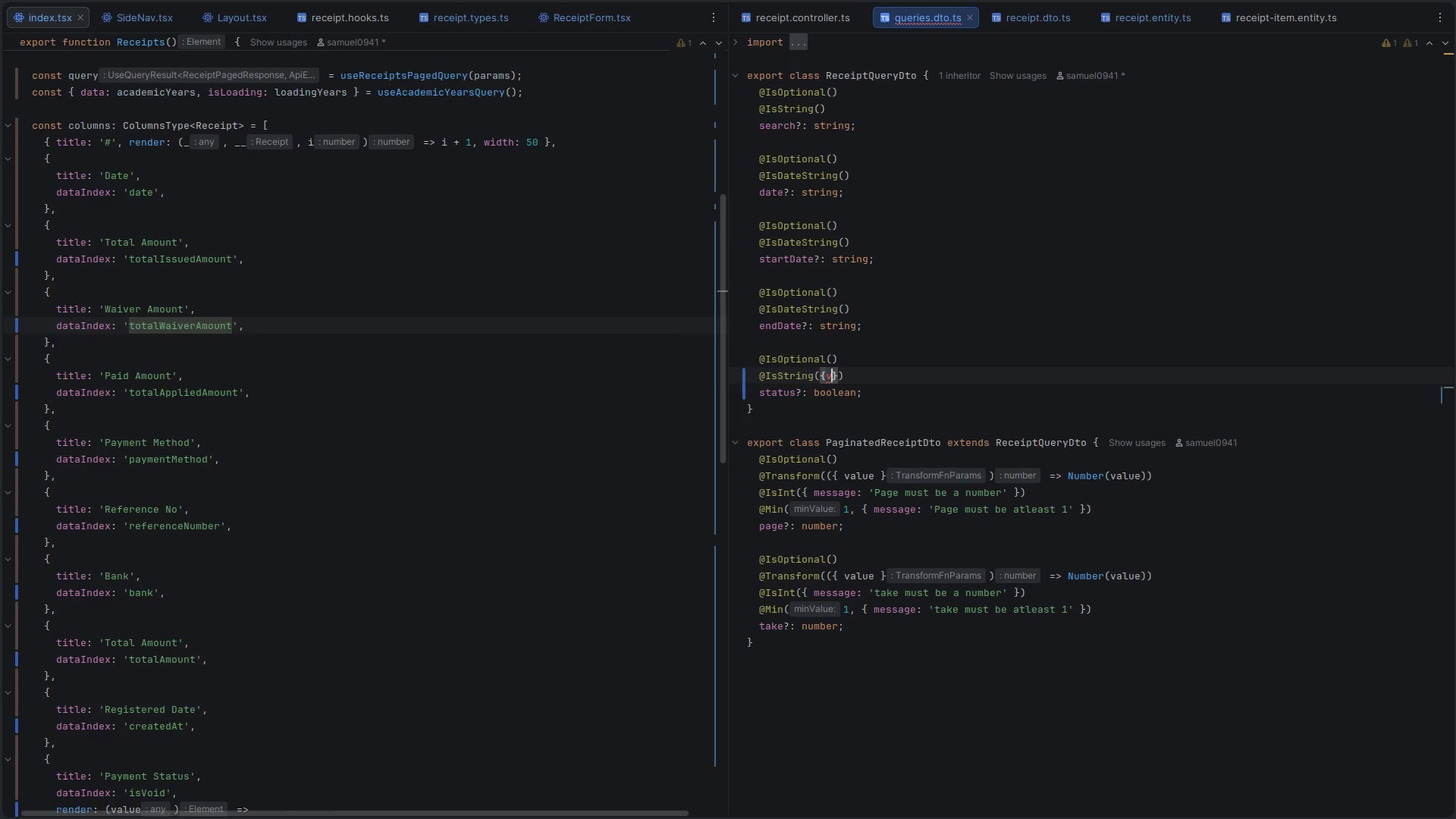 
key(Backspace)
 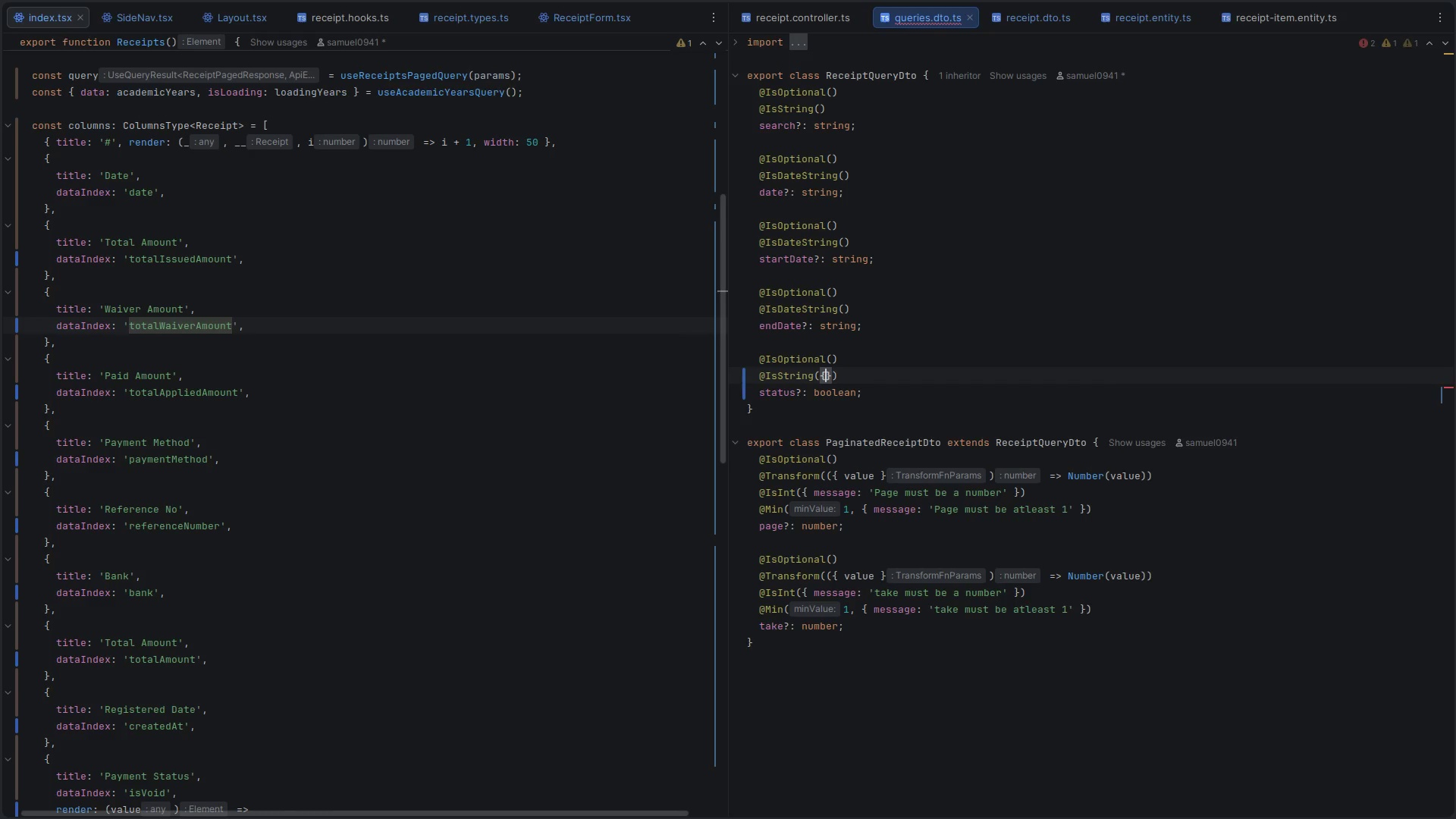 
key(Control+Space)
 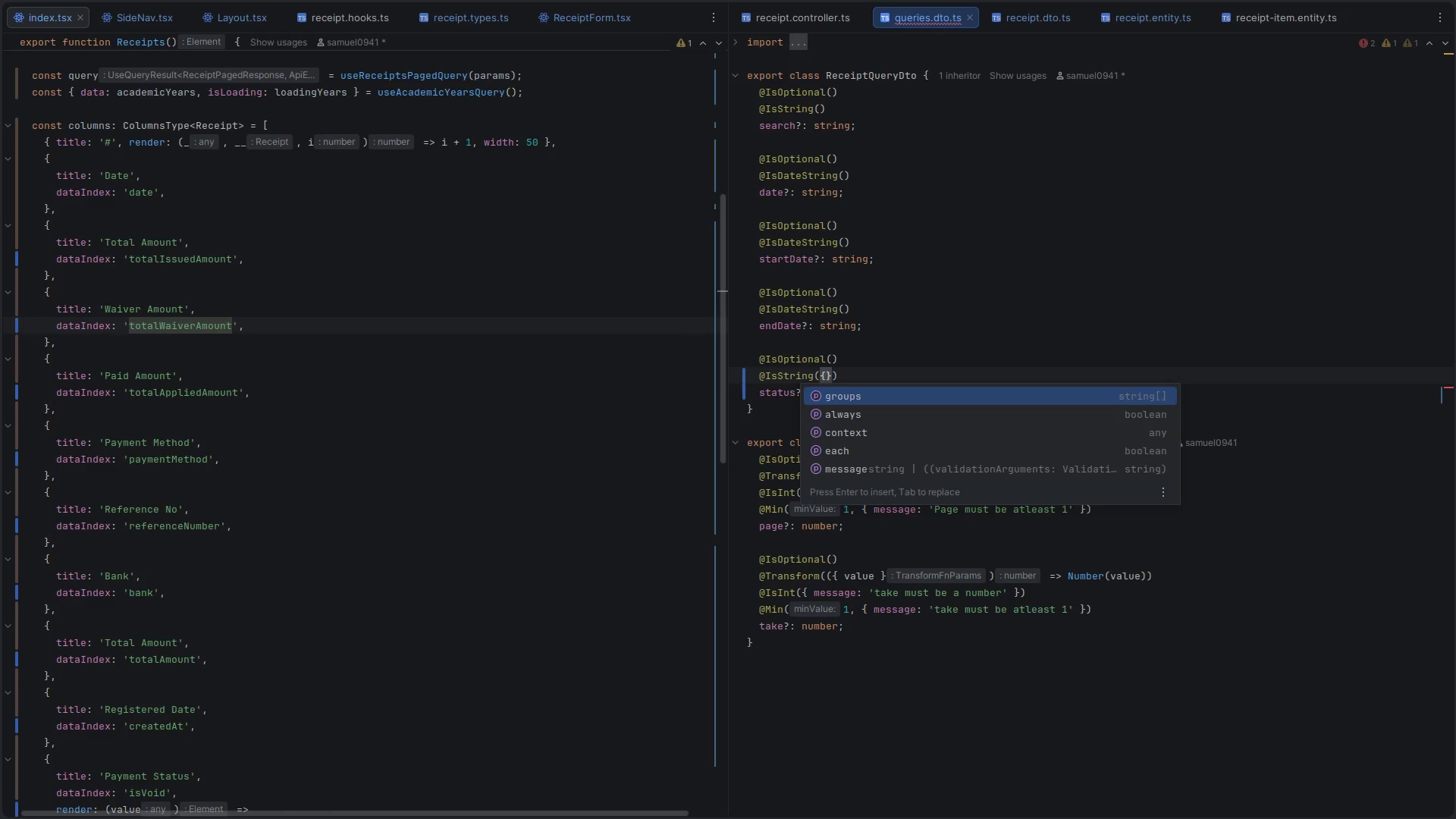 
key(Control+Z)
 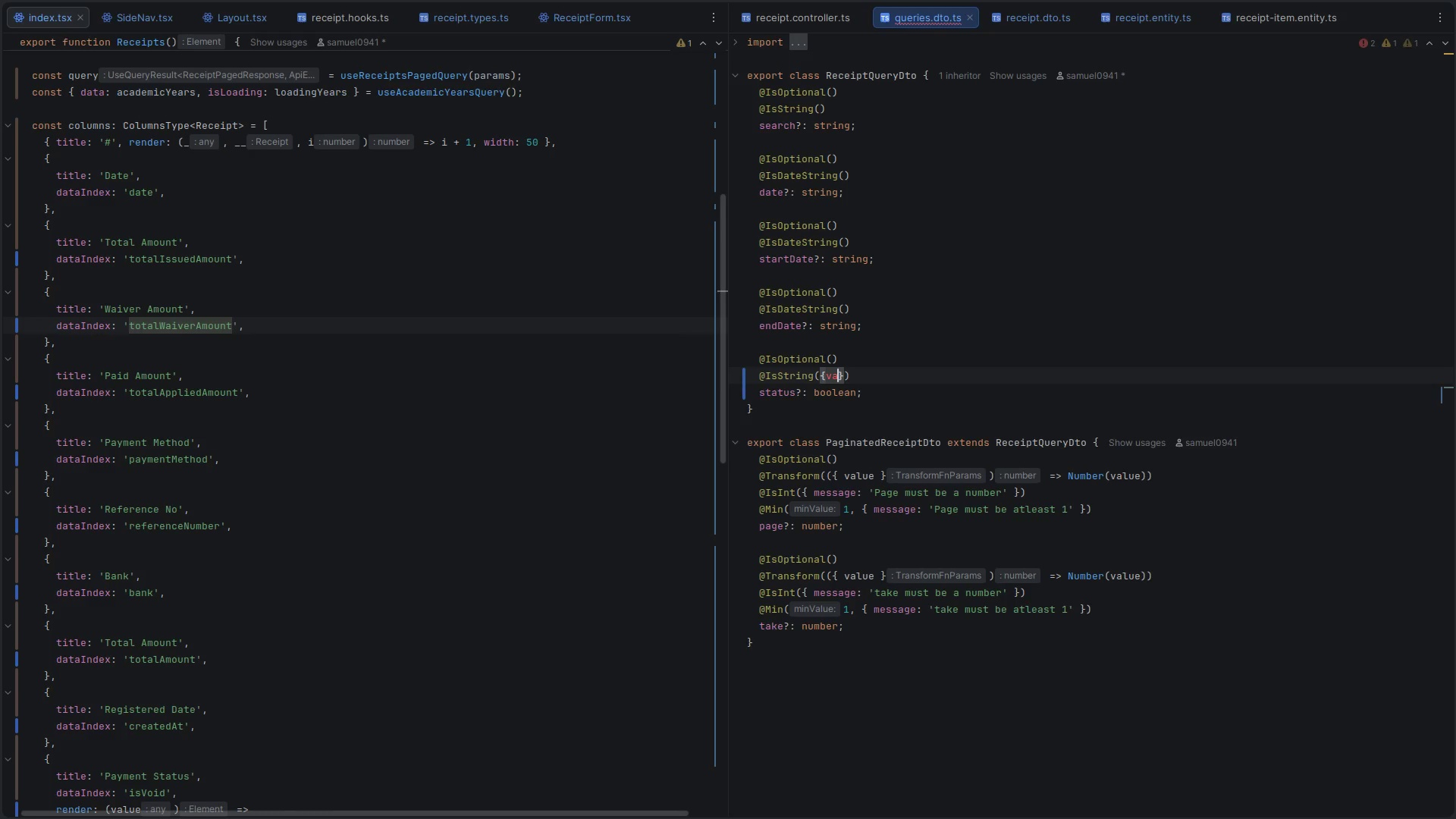 
key(Control+Z)
 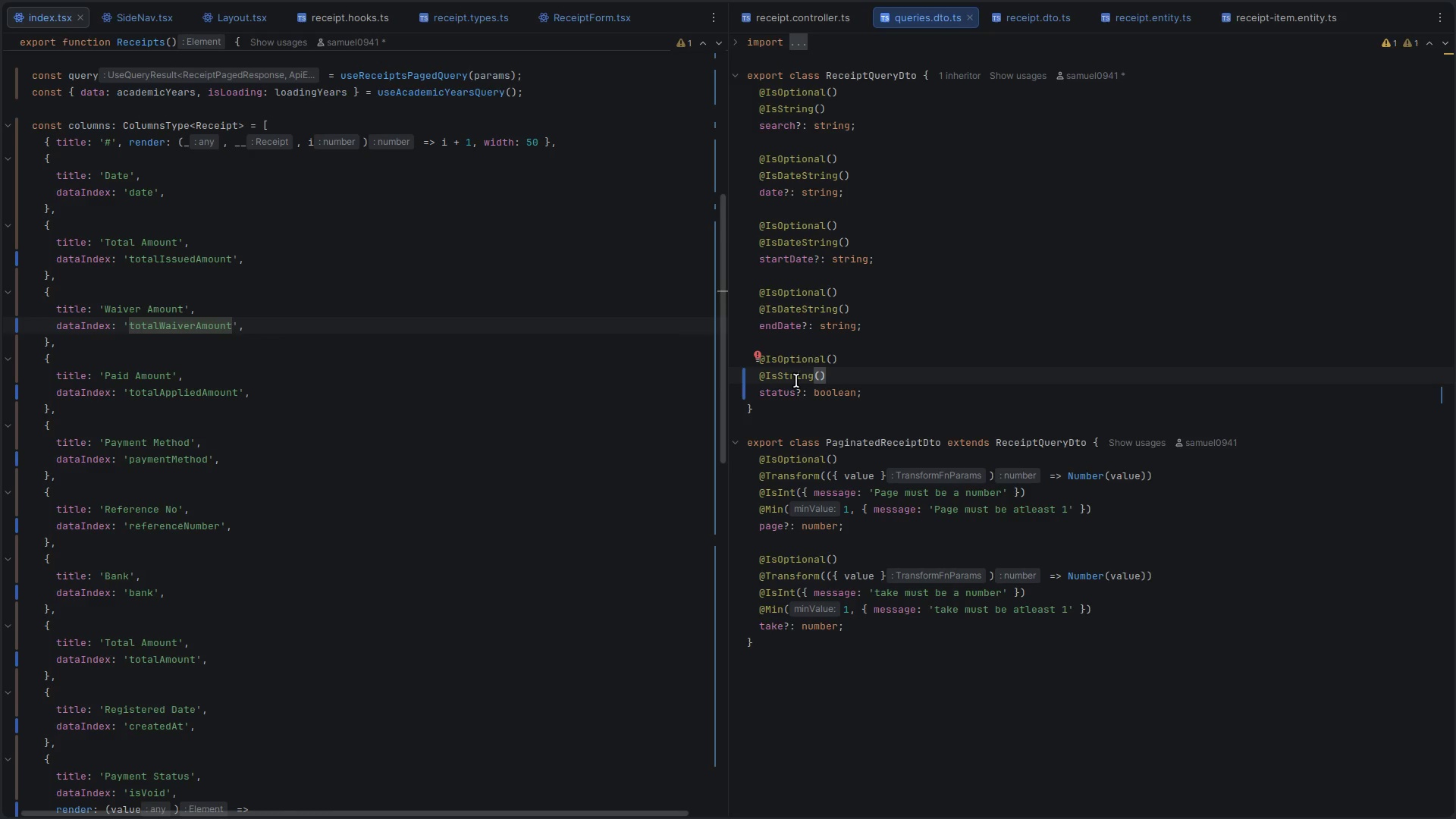 
left_click([846, 376])
 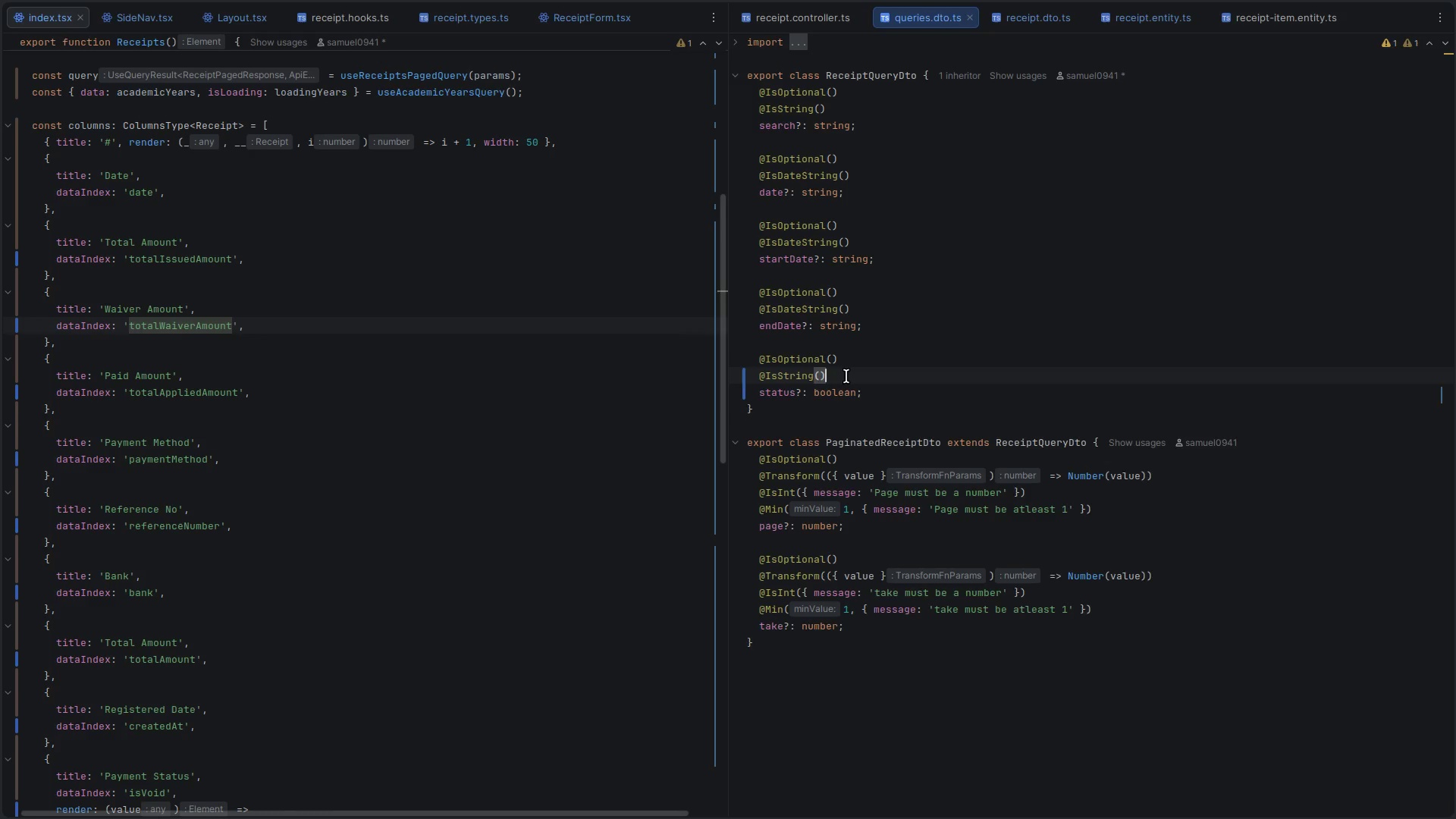 
key(Enter)
 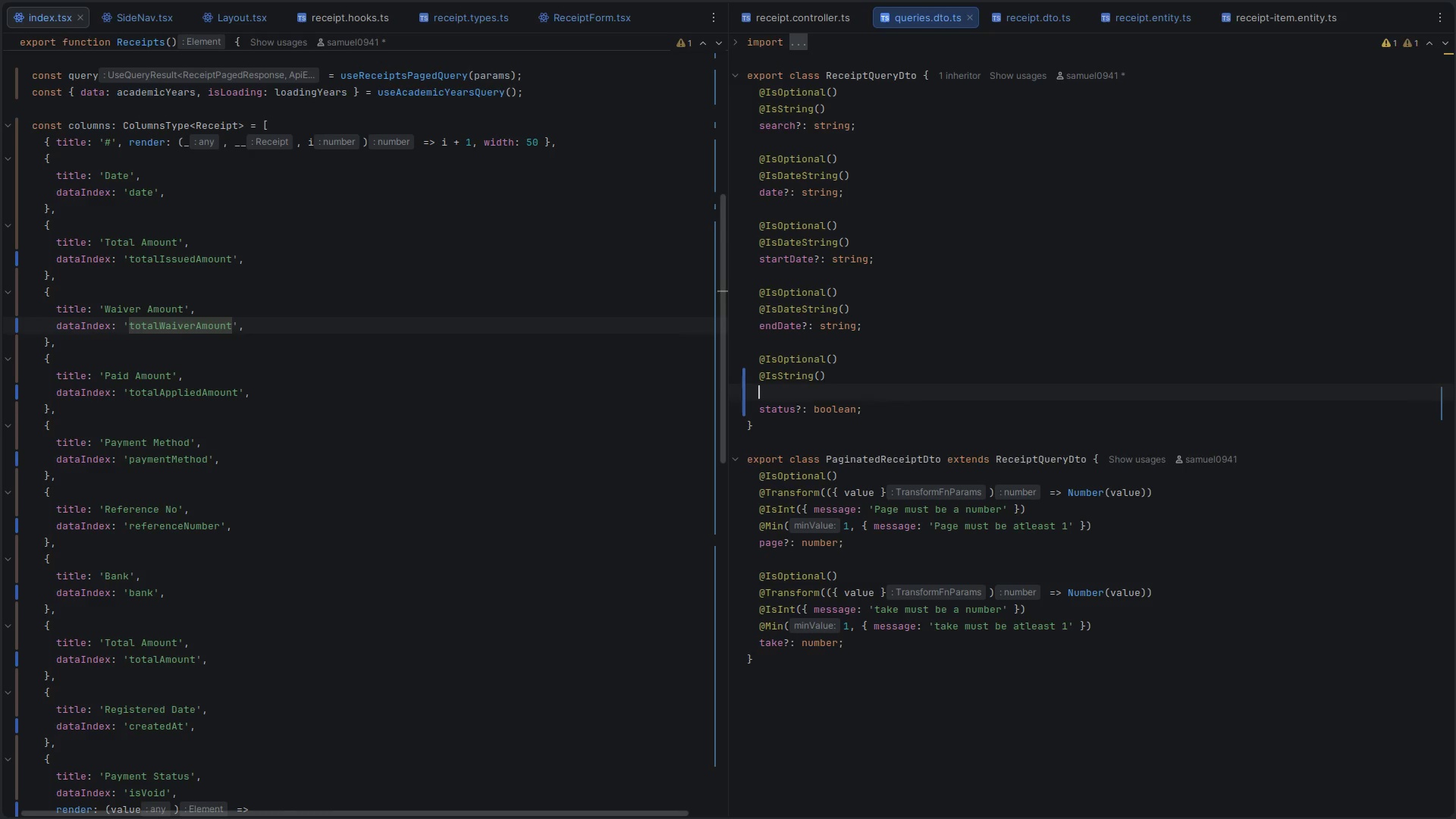 
type(@va)
key(Backspace)
key(Backspace)
type(Valid)
key(Backspace)
key(Backspace)
key(Backspace)
key(Backspace)
key(Backspace)
key(Backspace)
 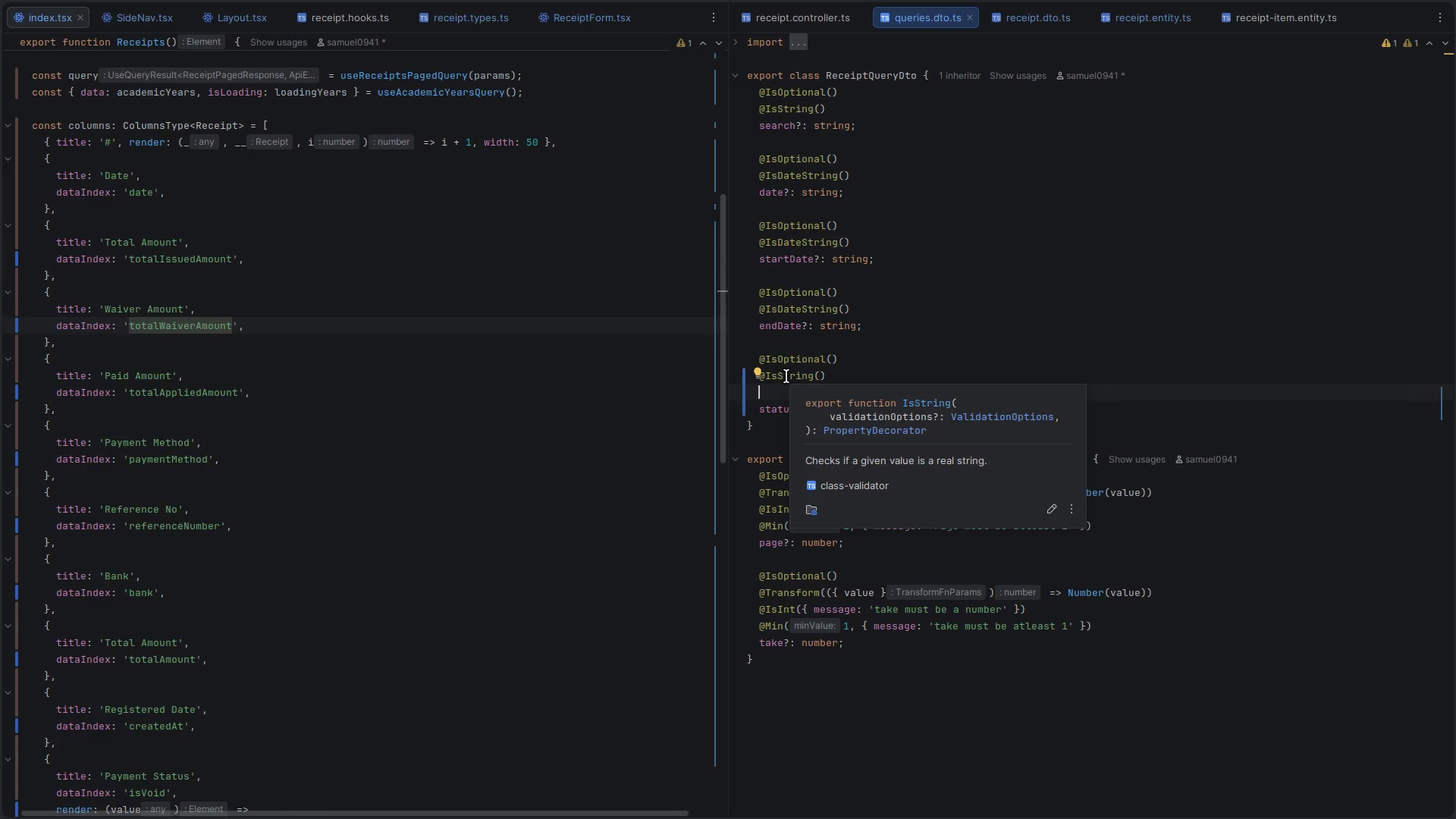 
left_click([843, 375])
 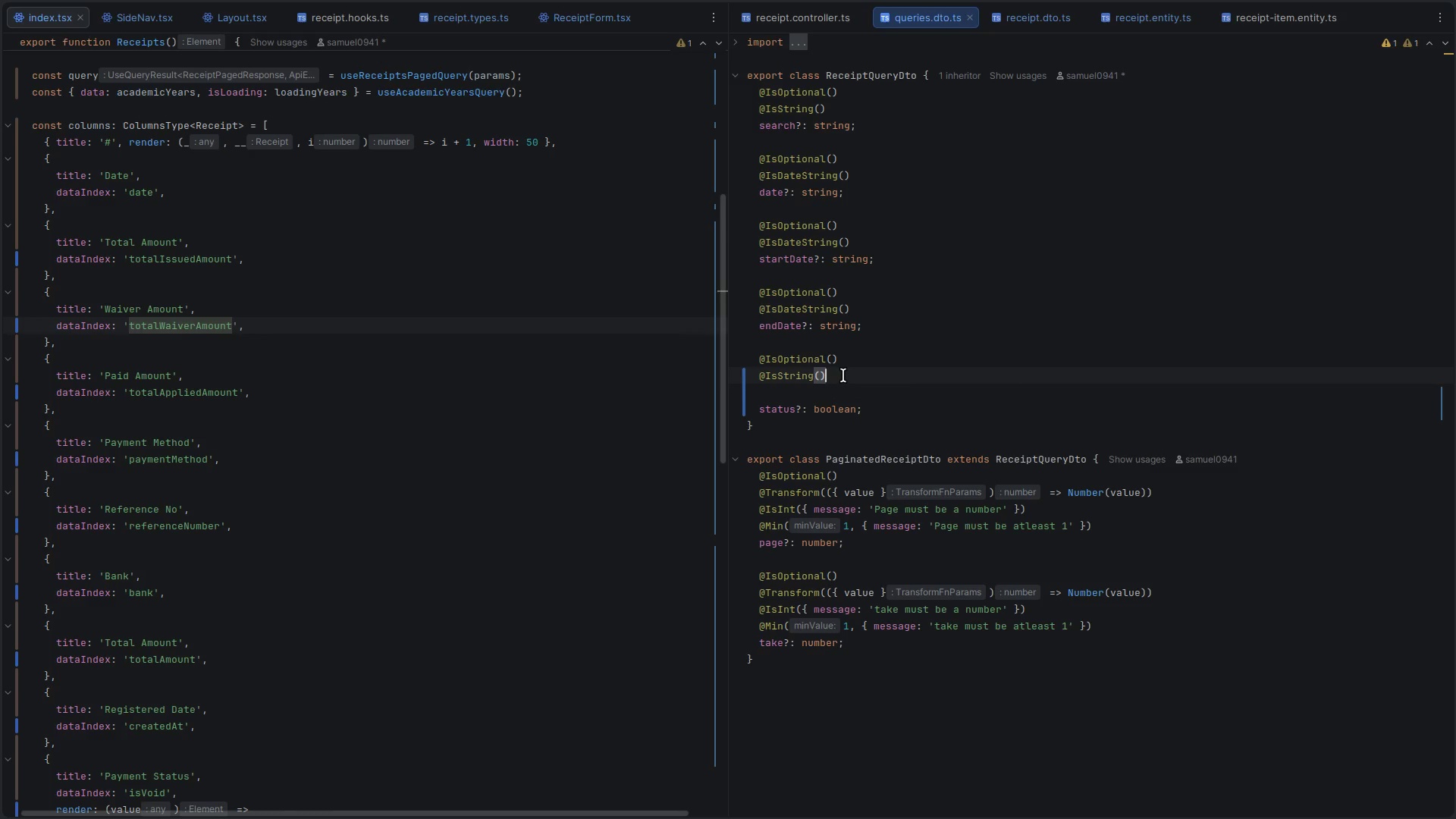 
key(ArrowLeft)
 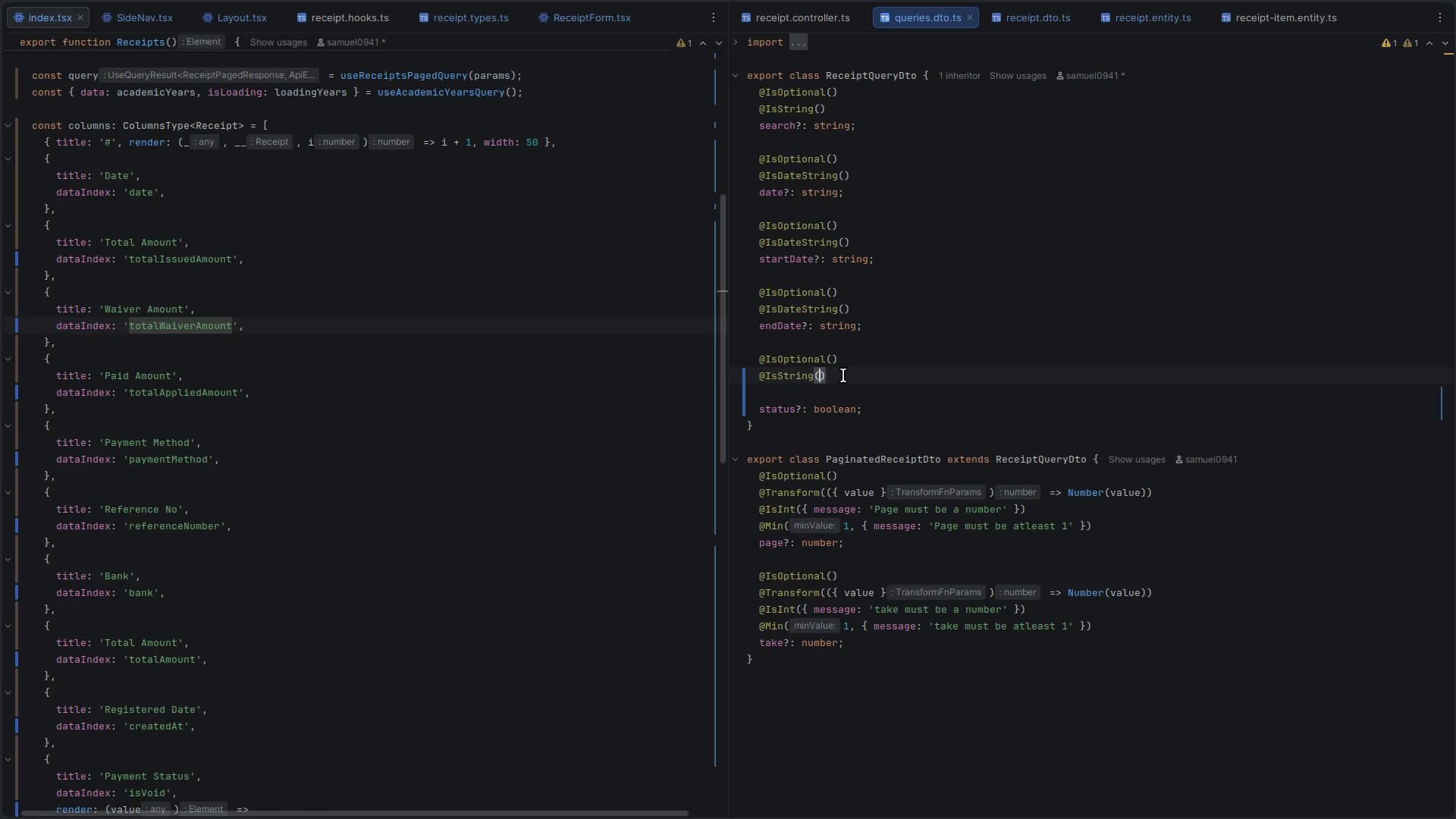 
key(Control+BracketLeft)
 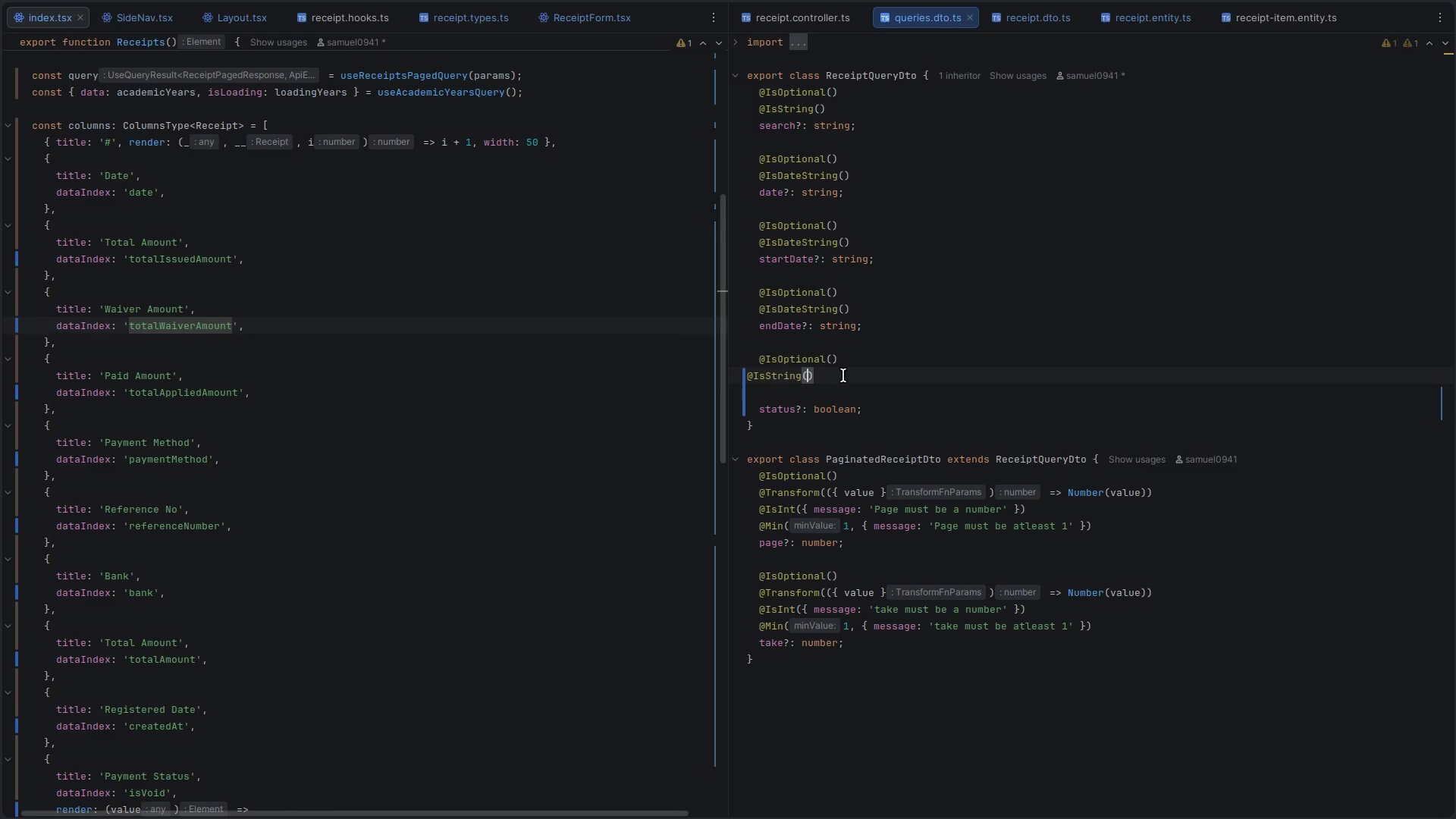 
key(Shift+BracketLeft)
 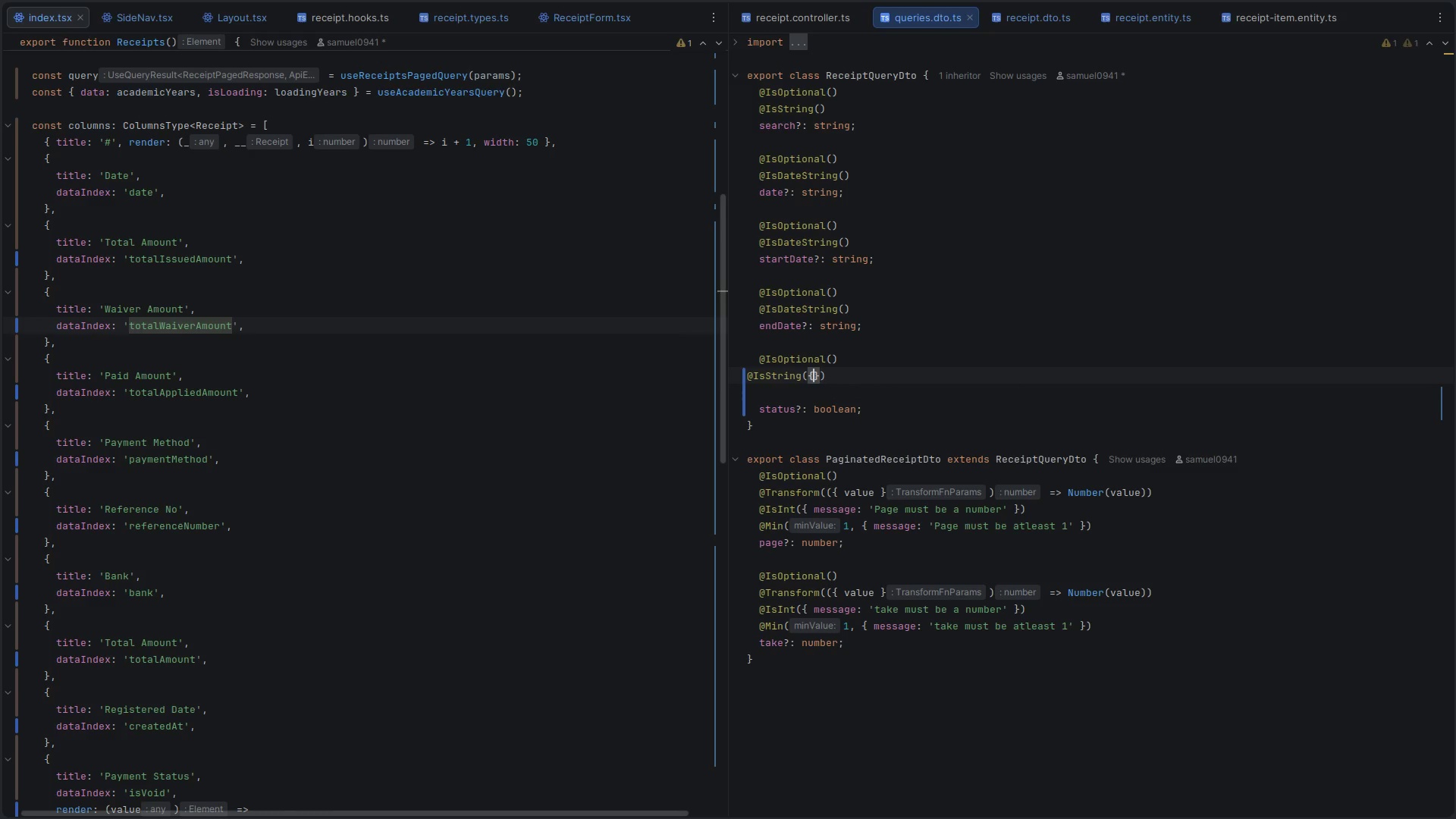 
key(Control+Space)
 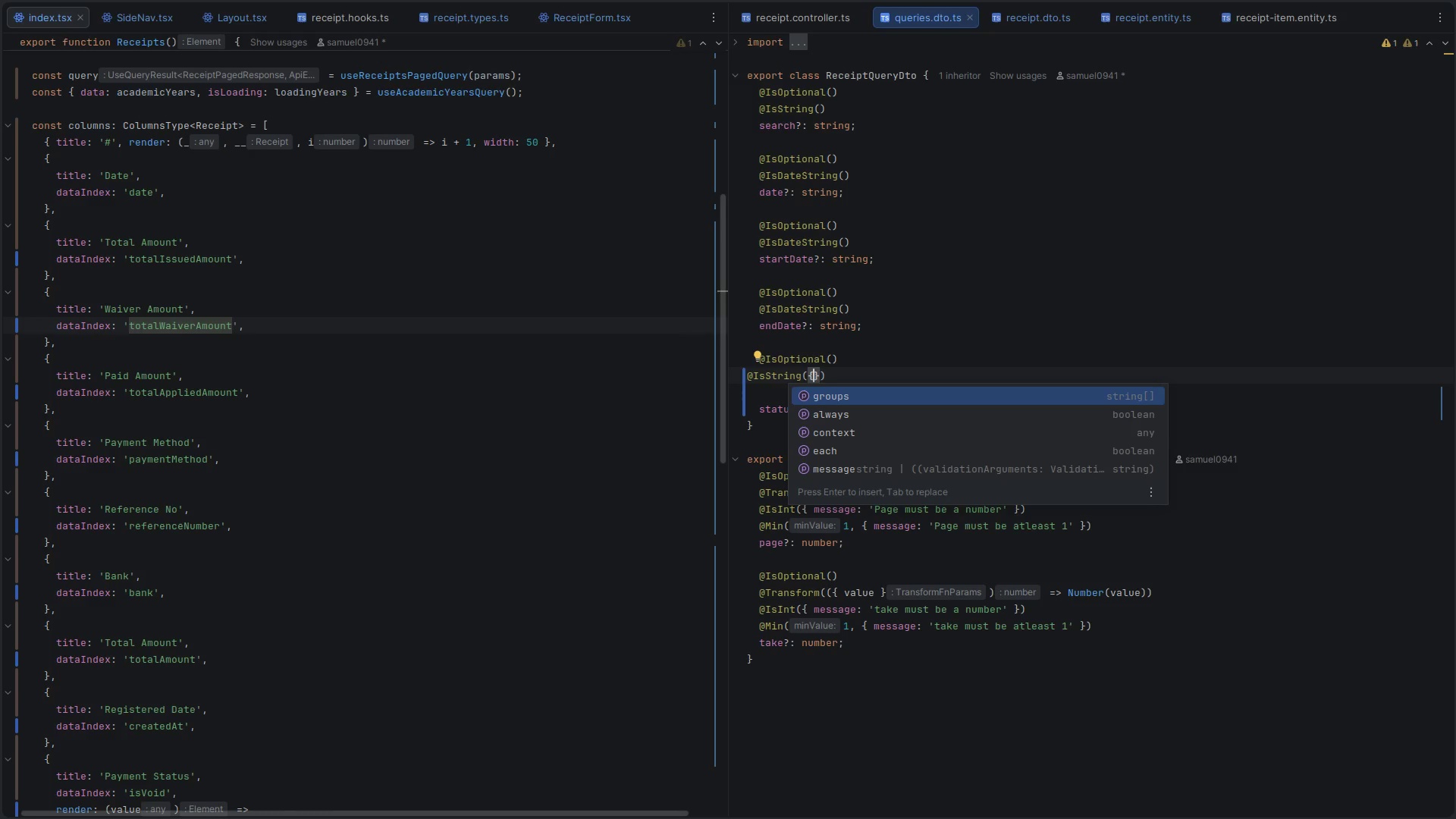 
key(Enter)
 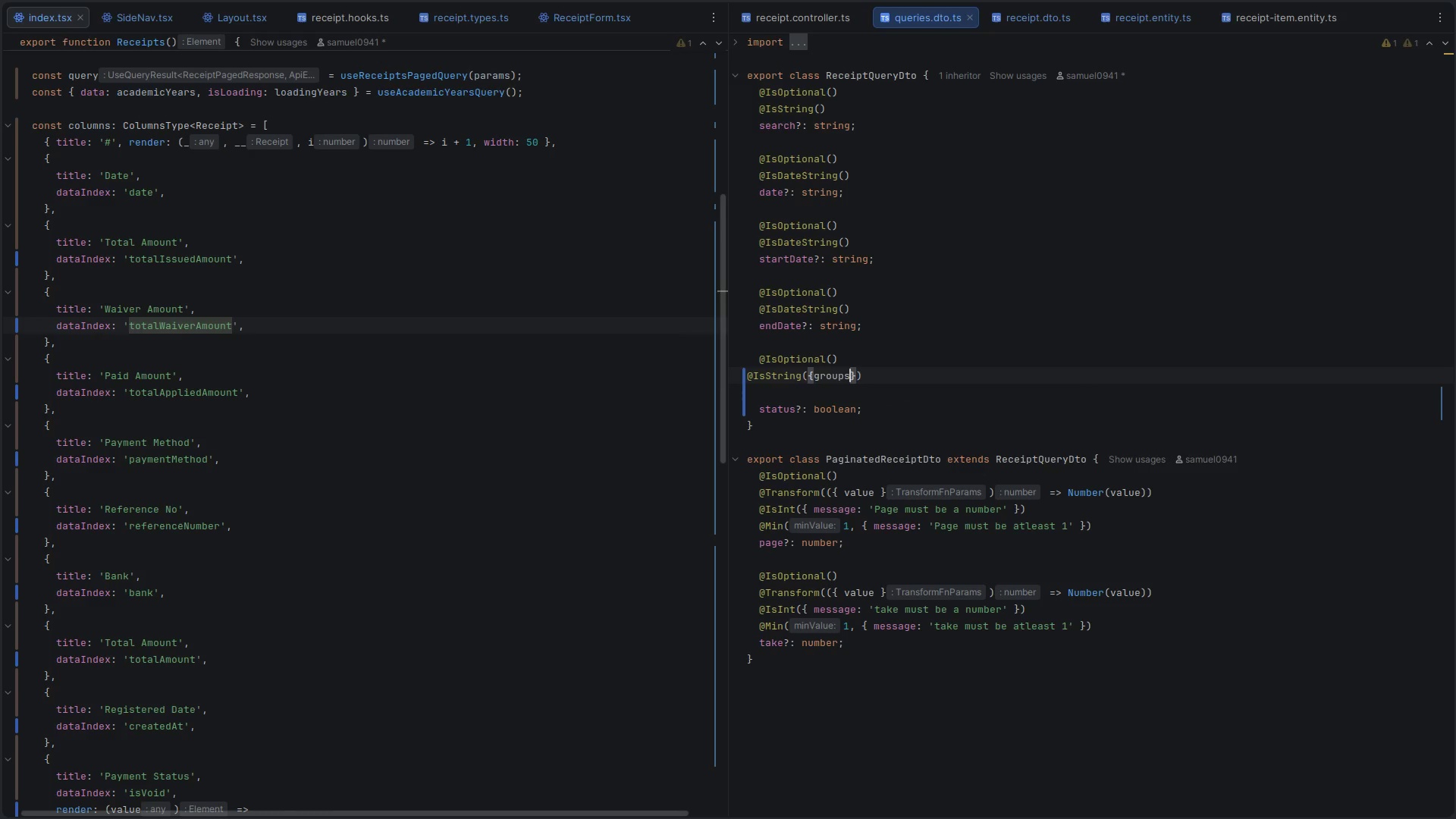 
type(: ['Active)
 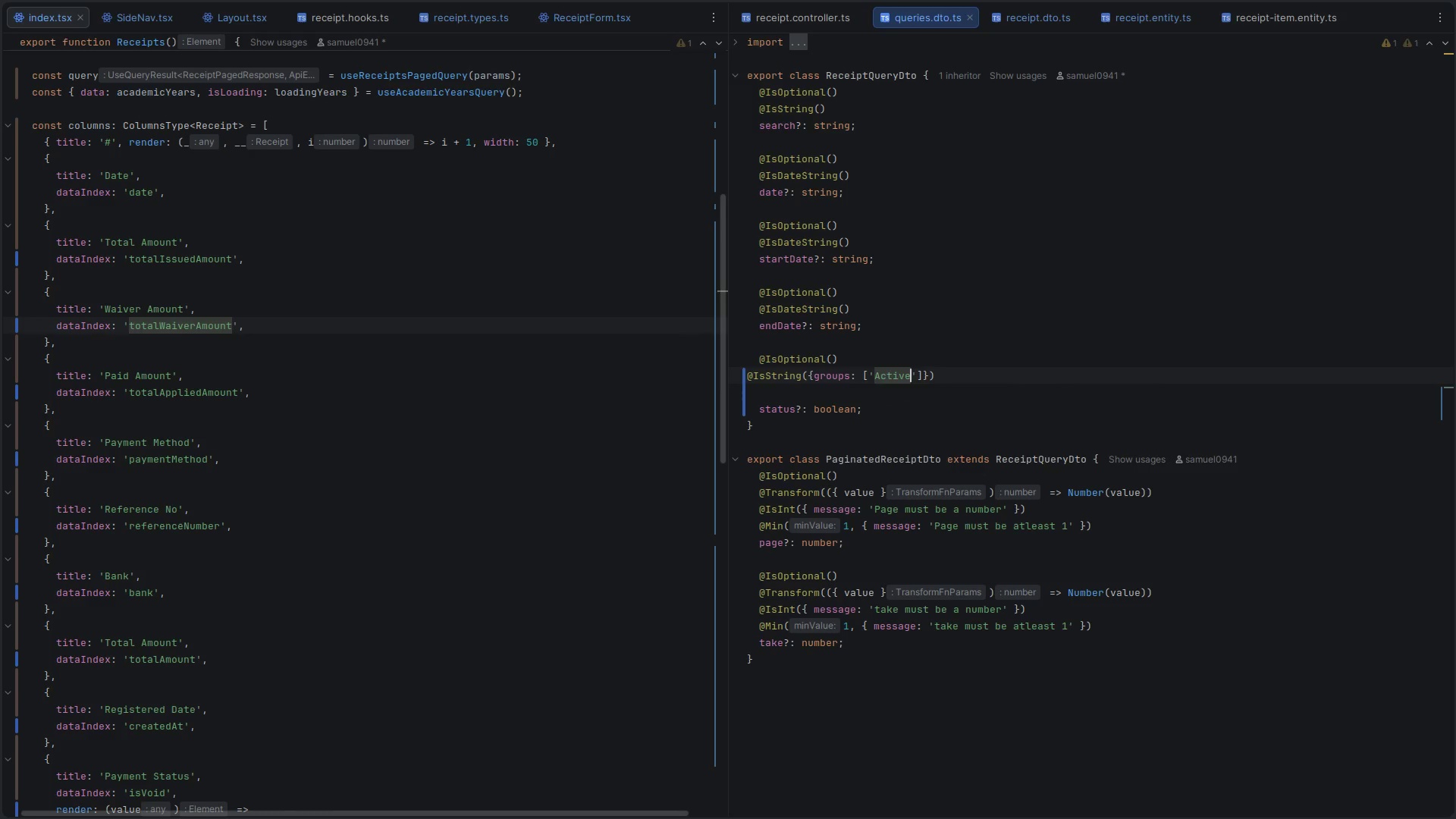 
key(ArrowRight)
 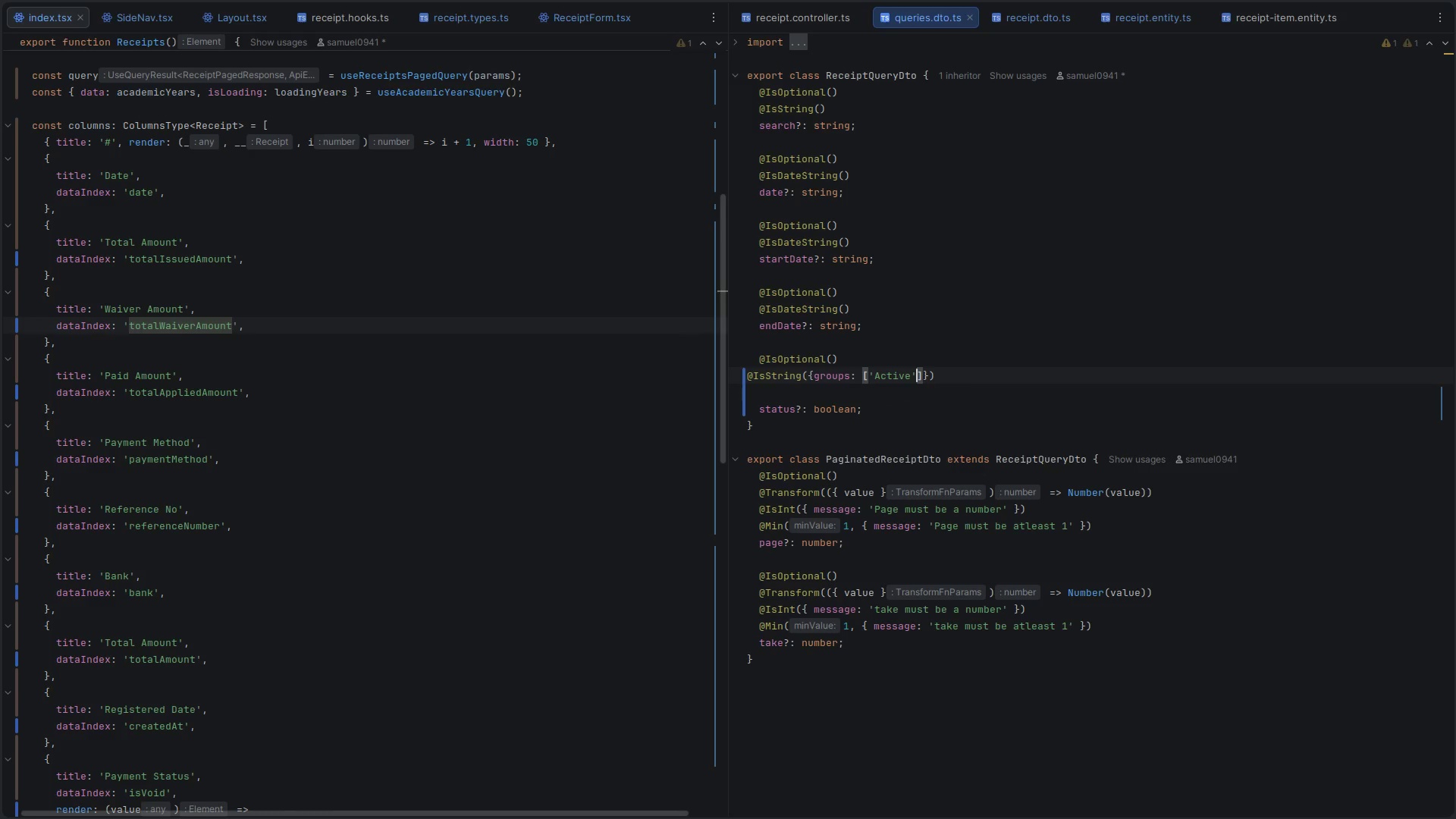 
type(,'Void)
 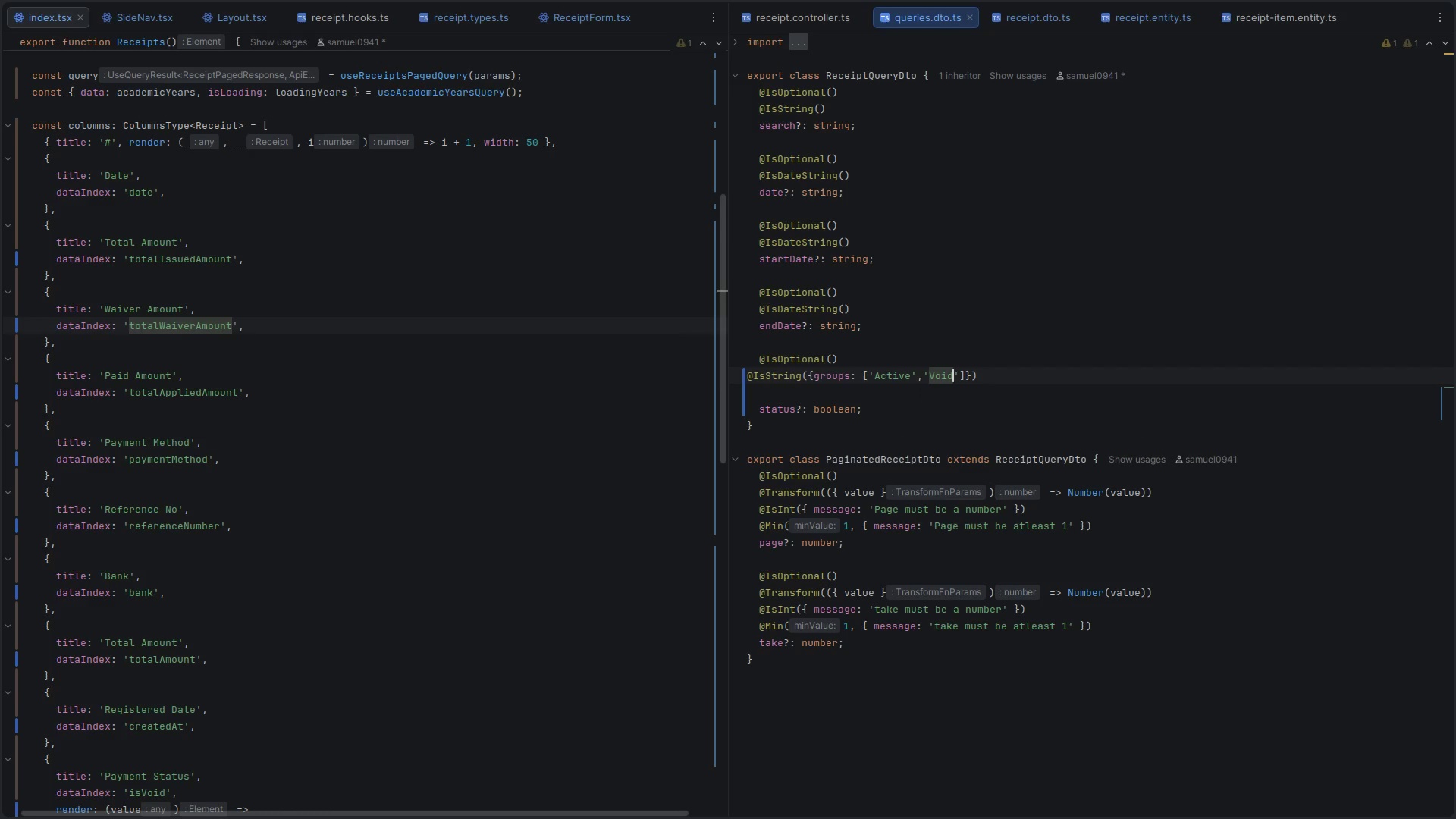 
key(ArrowDown)
 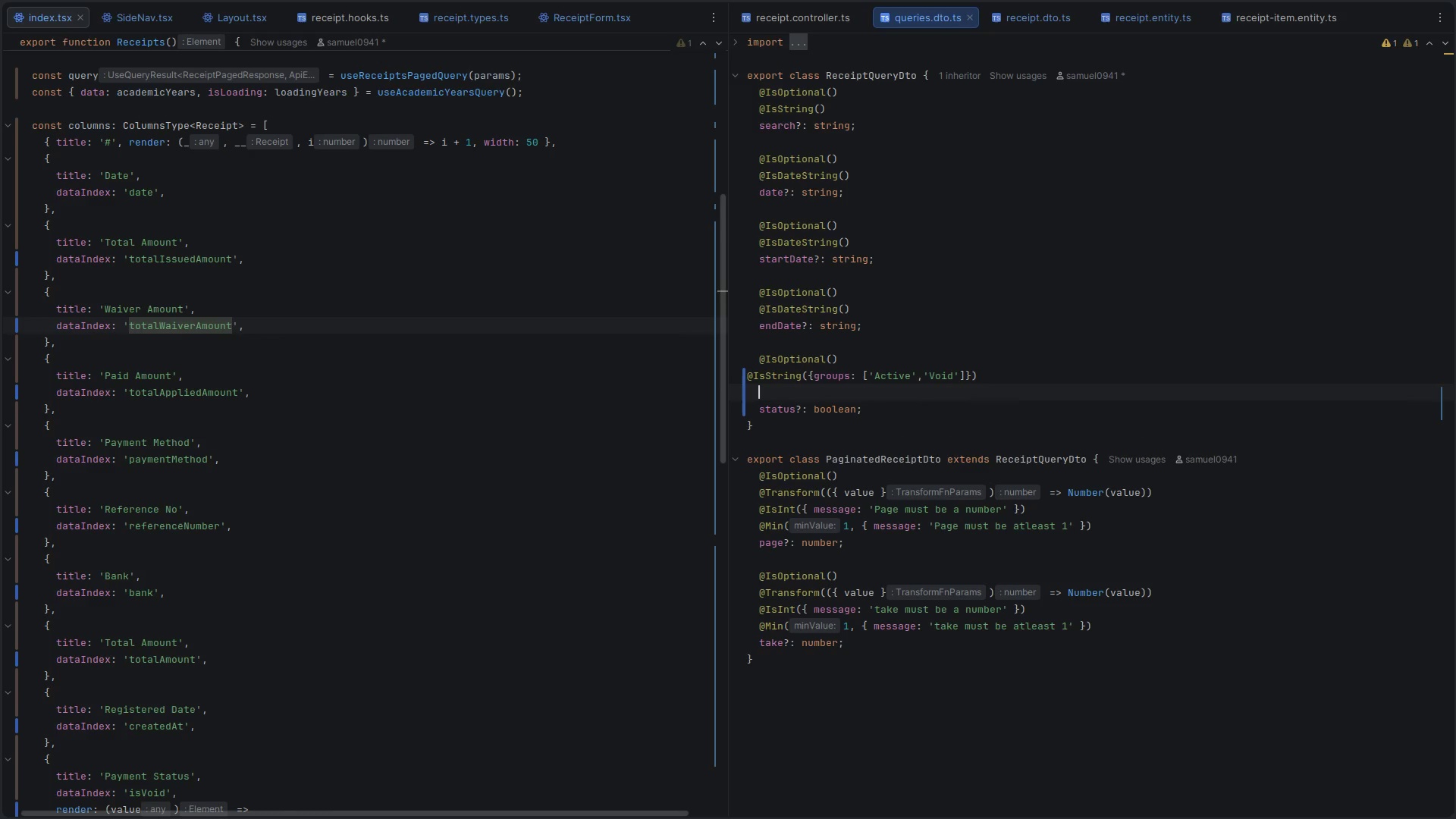 
key(Control+S)
 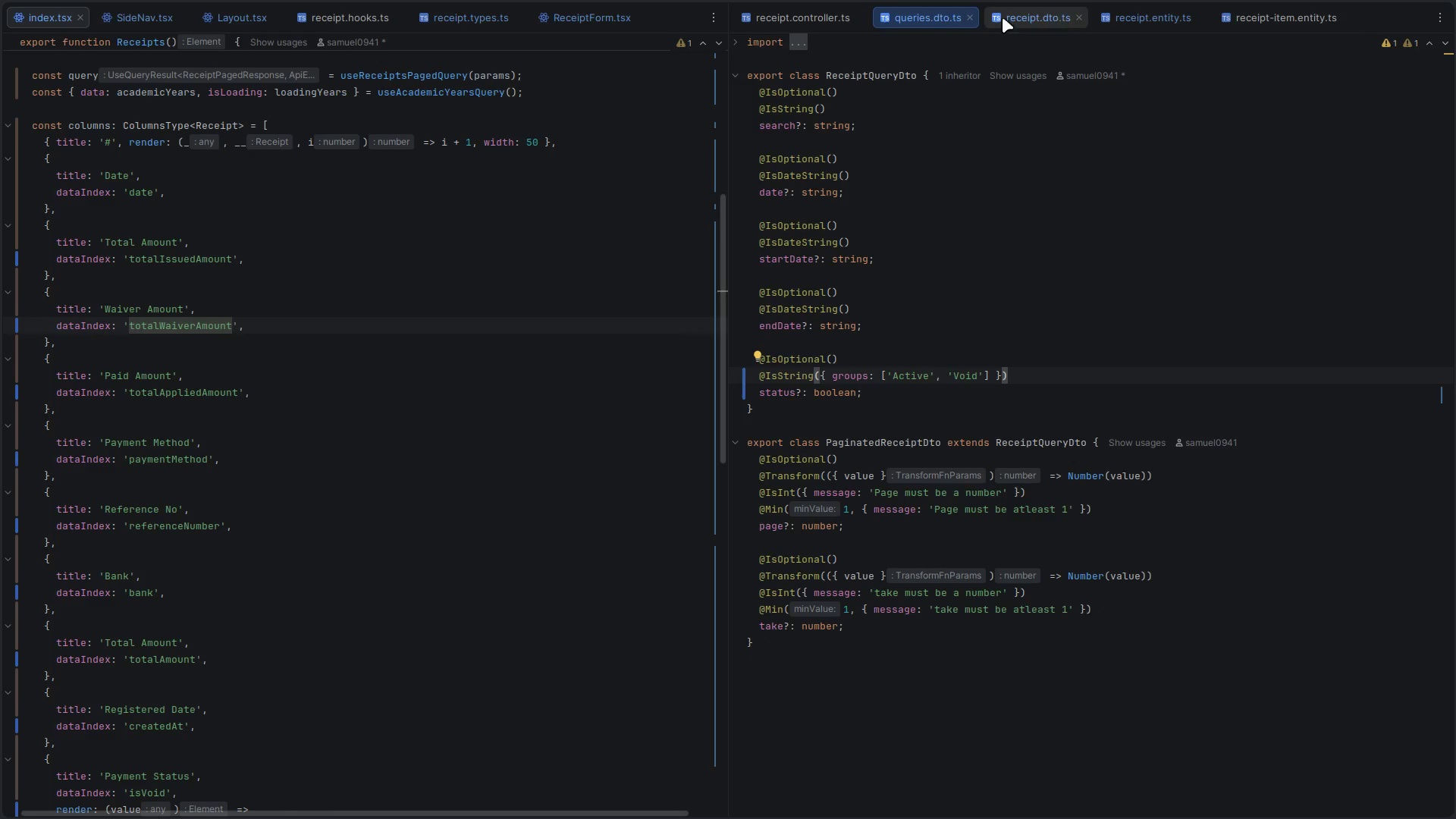 
left_click([846, 20])
 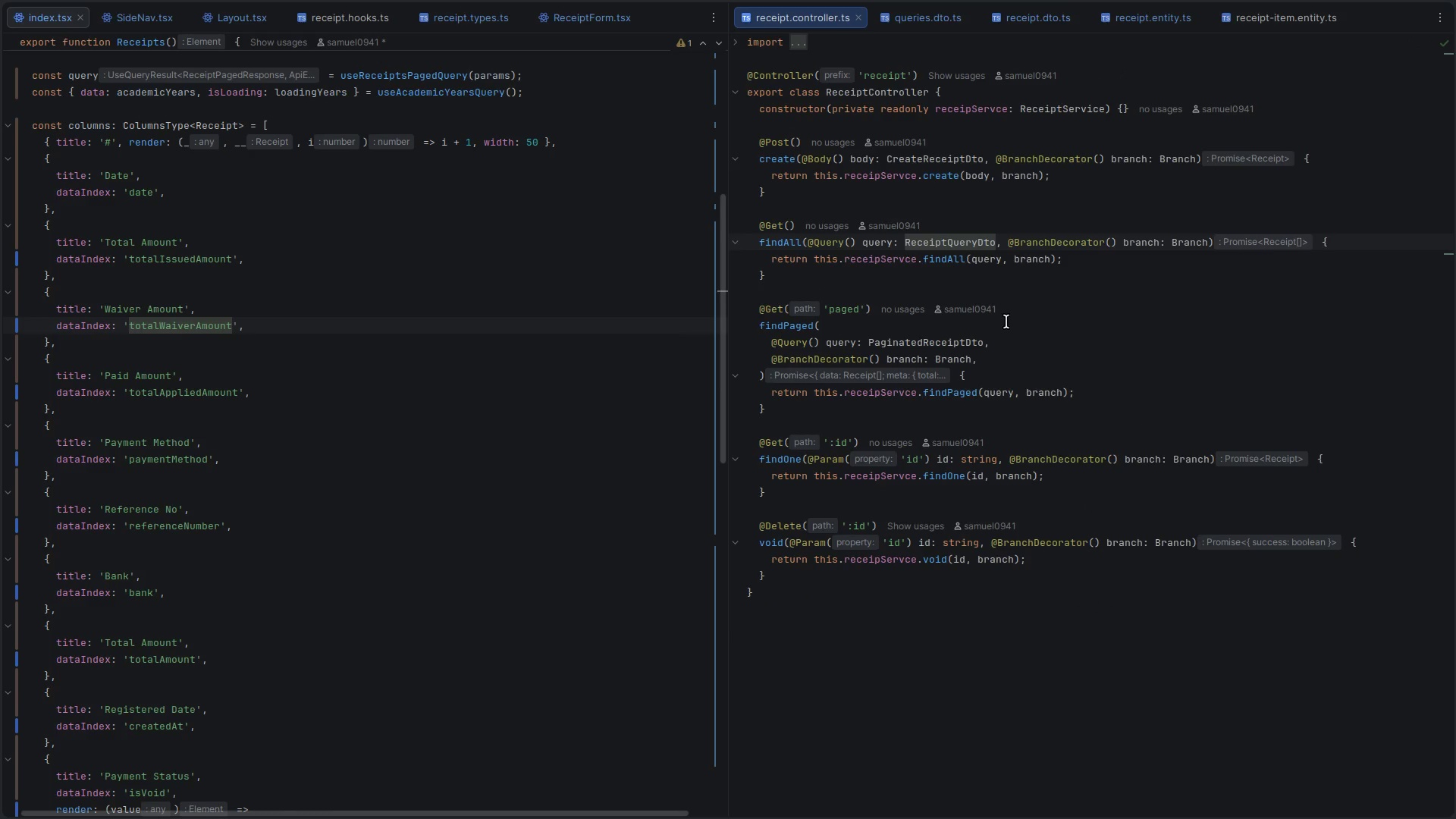 
hold_key(key=ControlLeft, duration=2.92)
left_click([952, 395])
 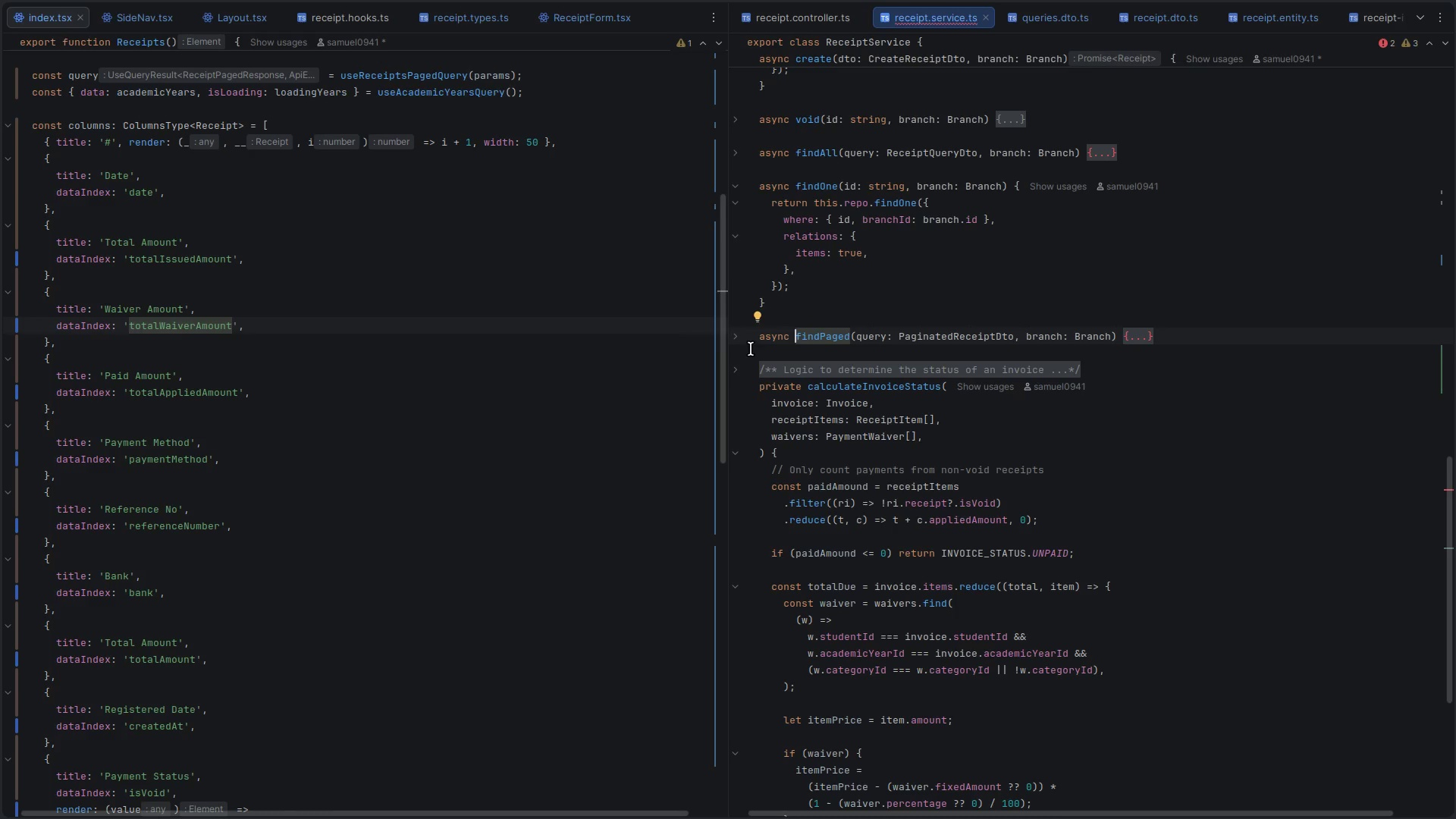 
left_click([739, 340])
 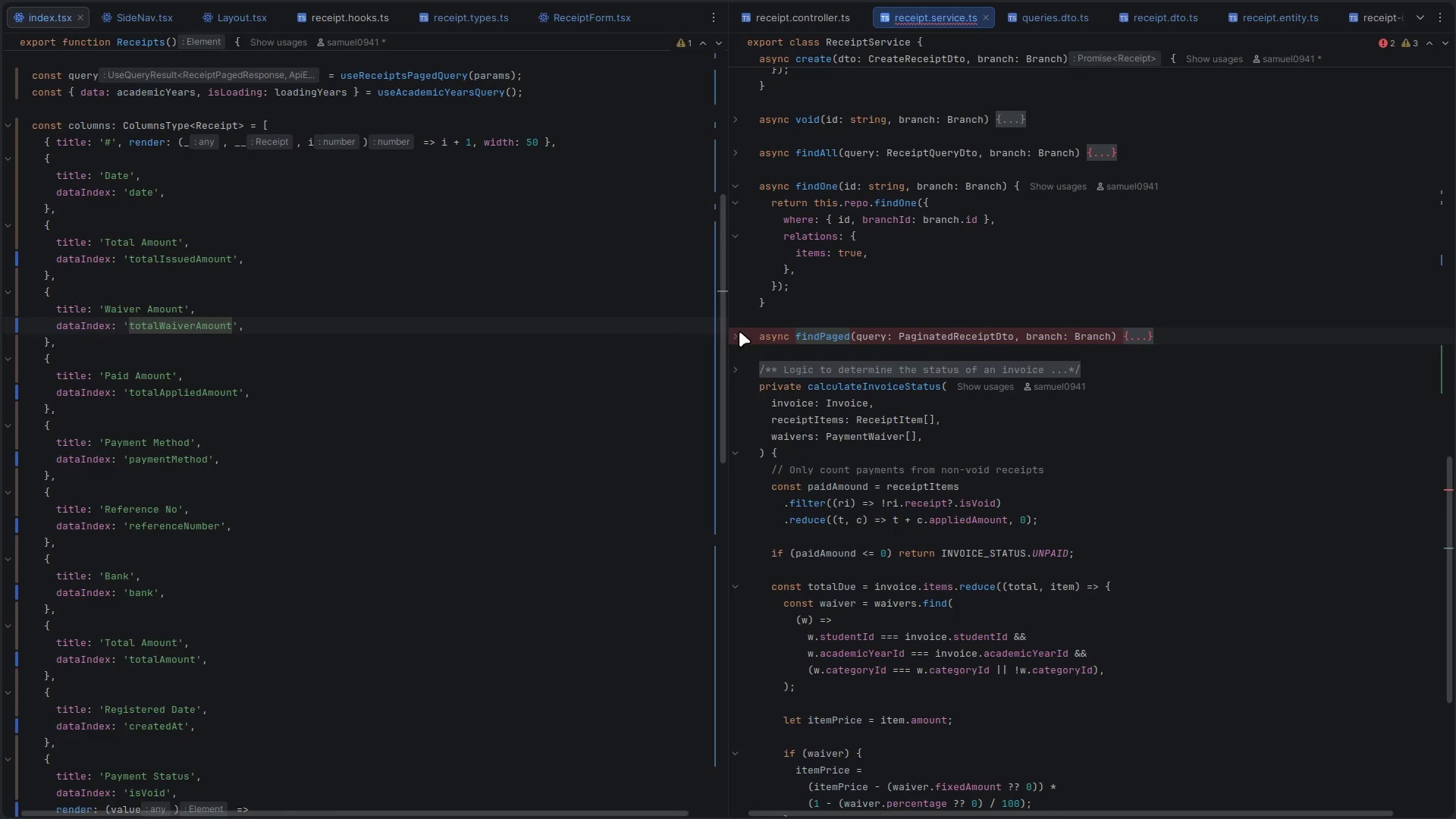 
left_click([736, 332])
 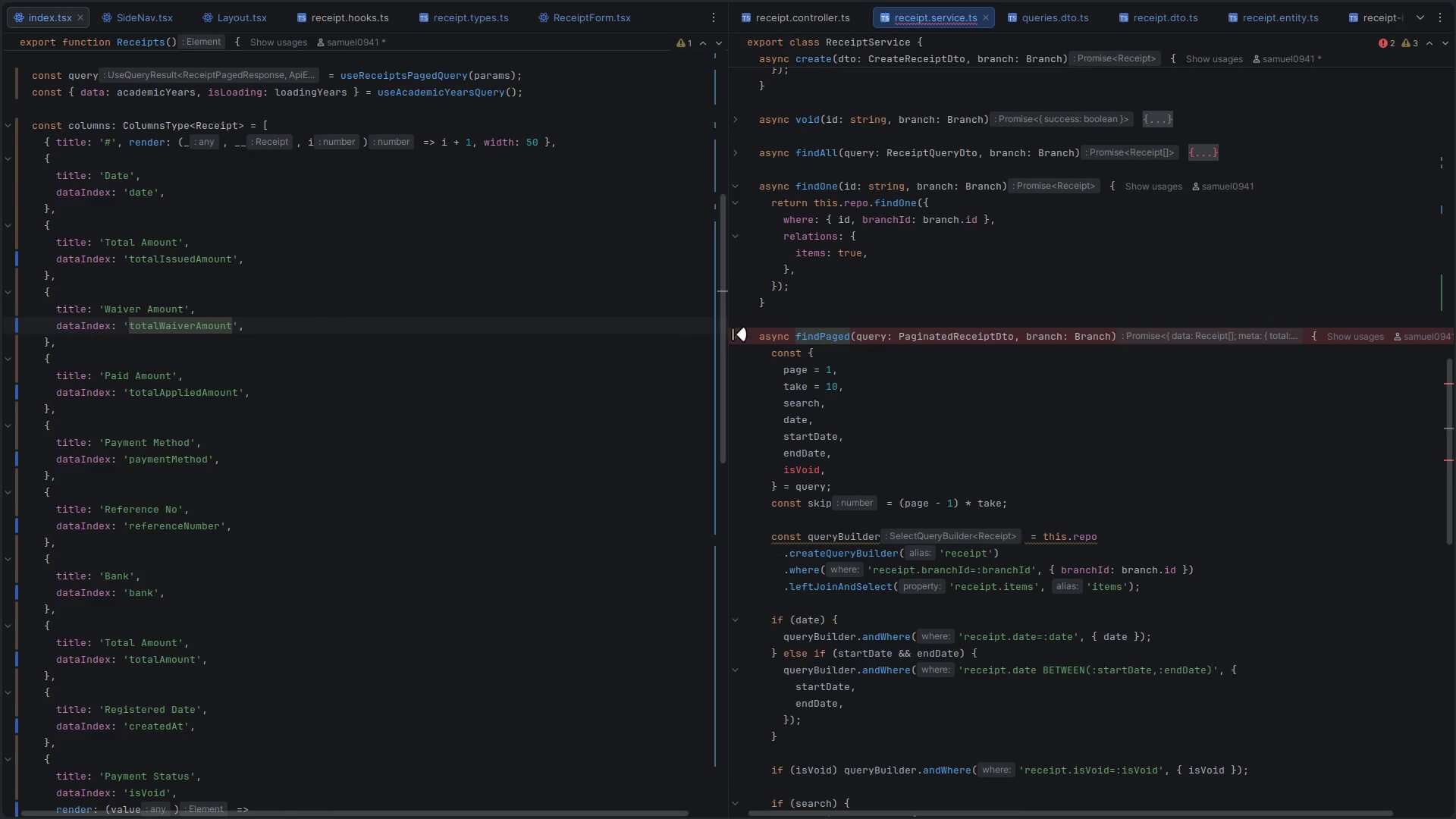 
left_click([731, 334])
 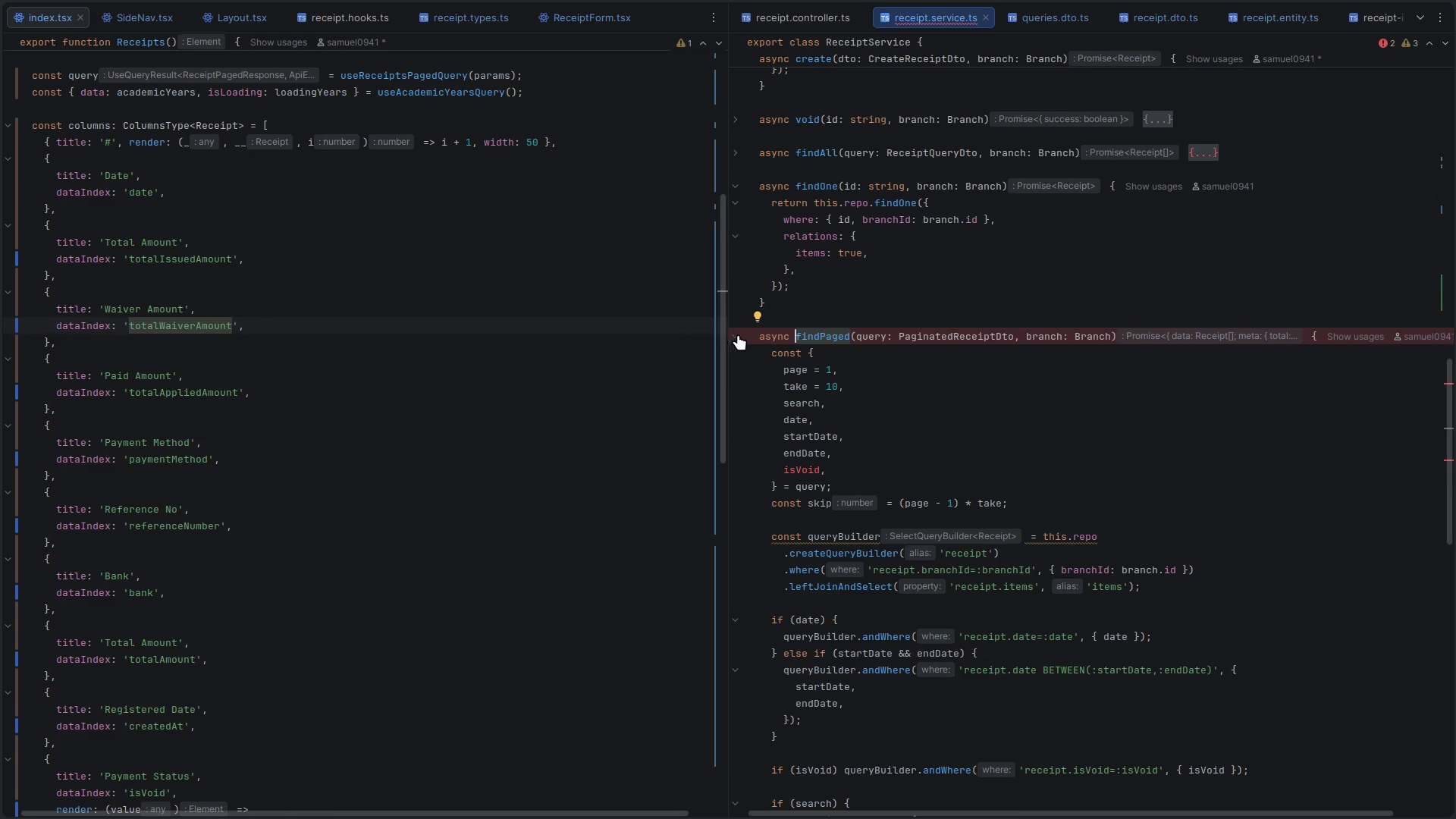 
left_click([741, 334])
 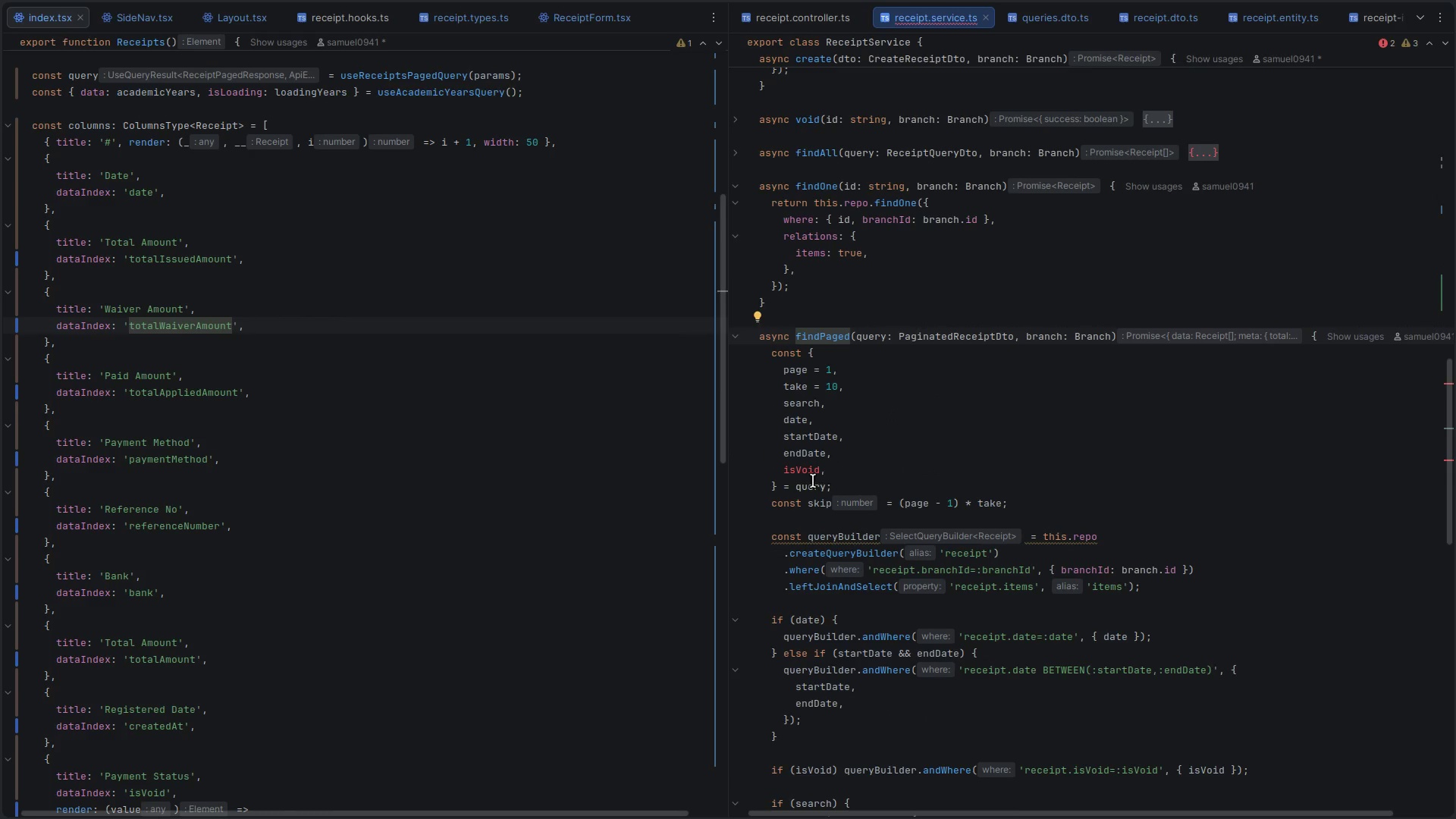 
double_click([799, 472])
 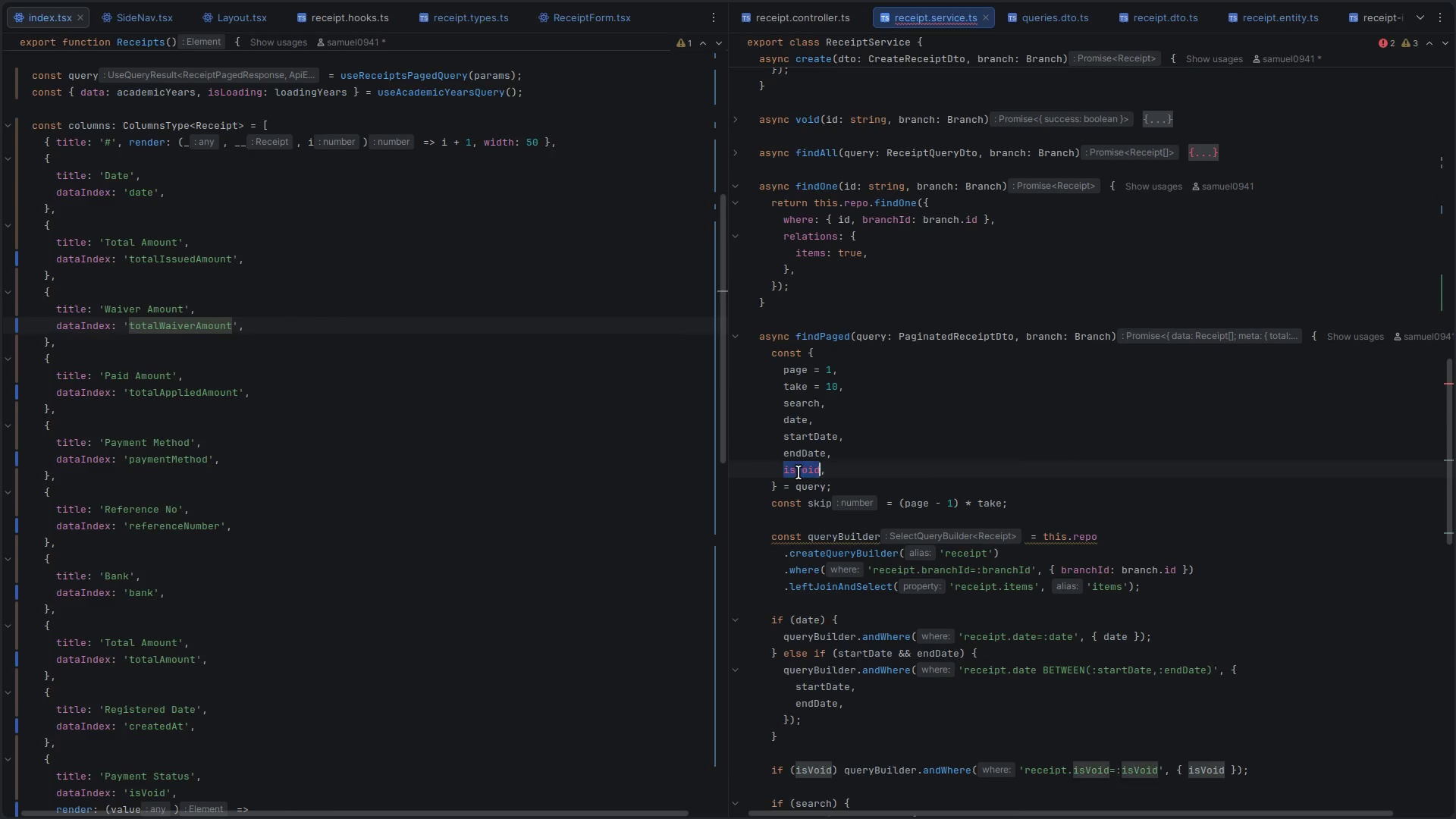 
type(status)
 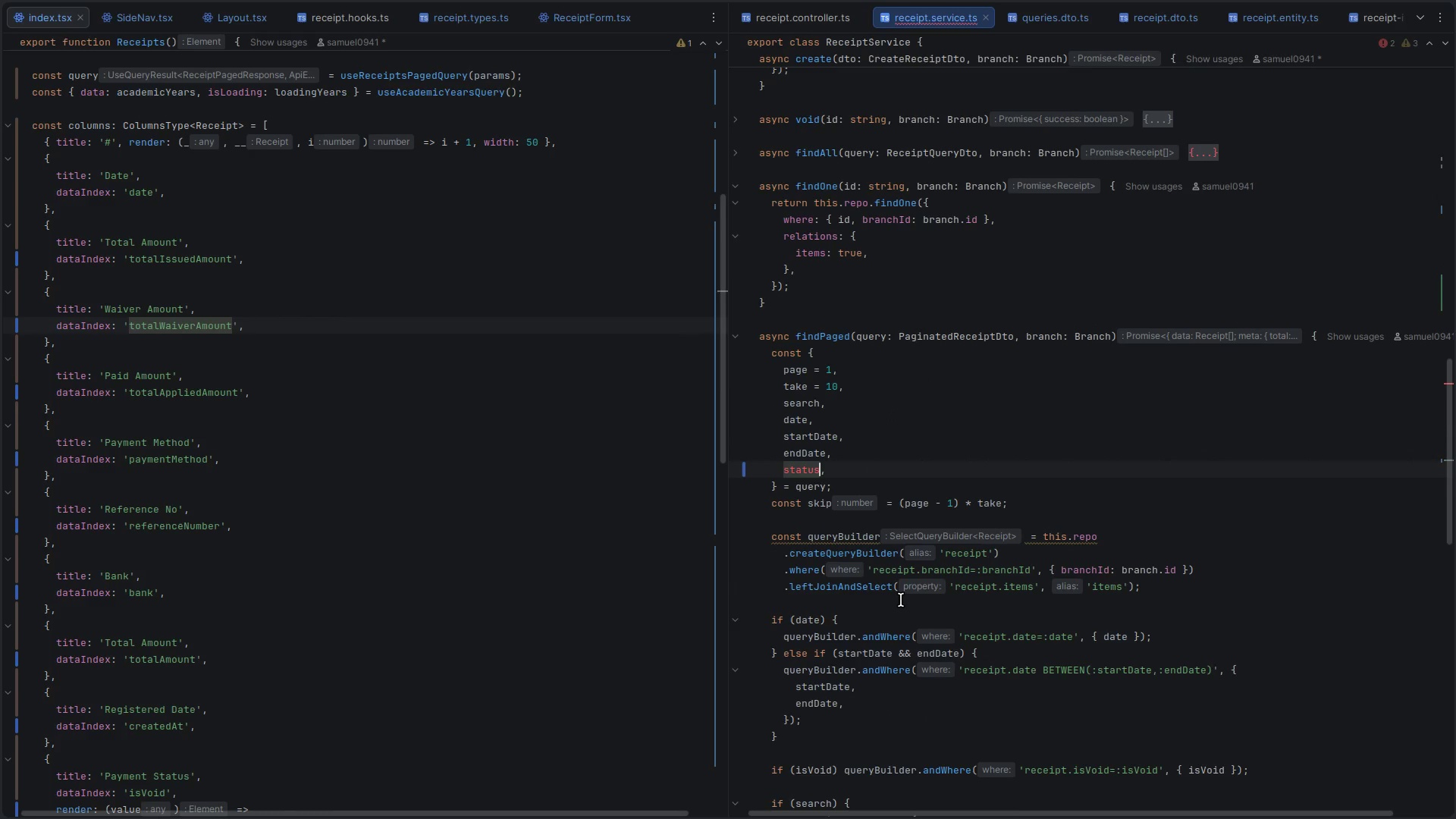 
double_click([818, 522])
 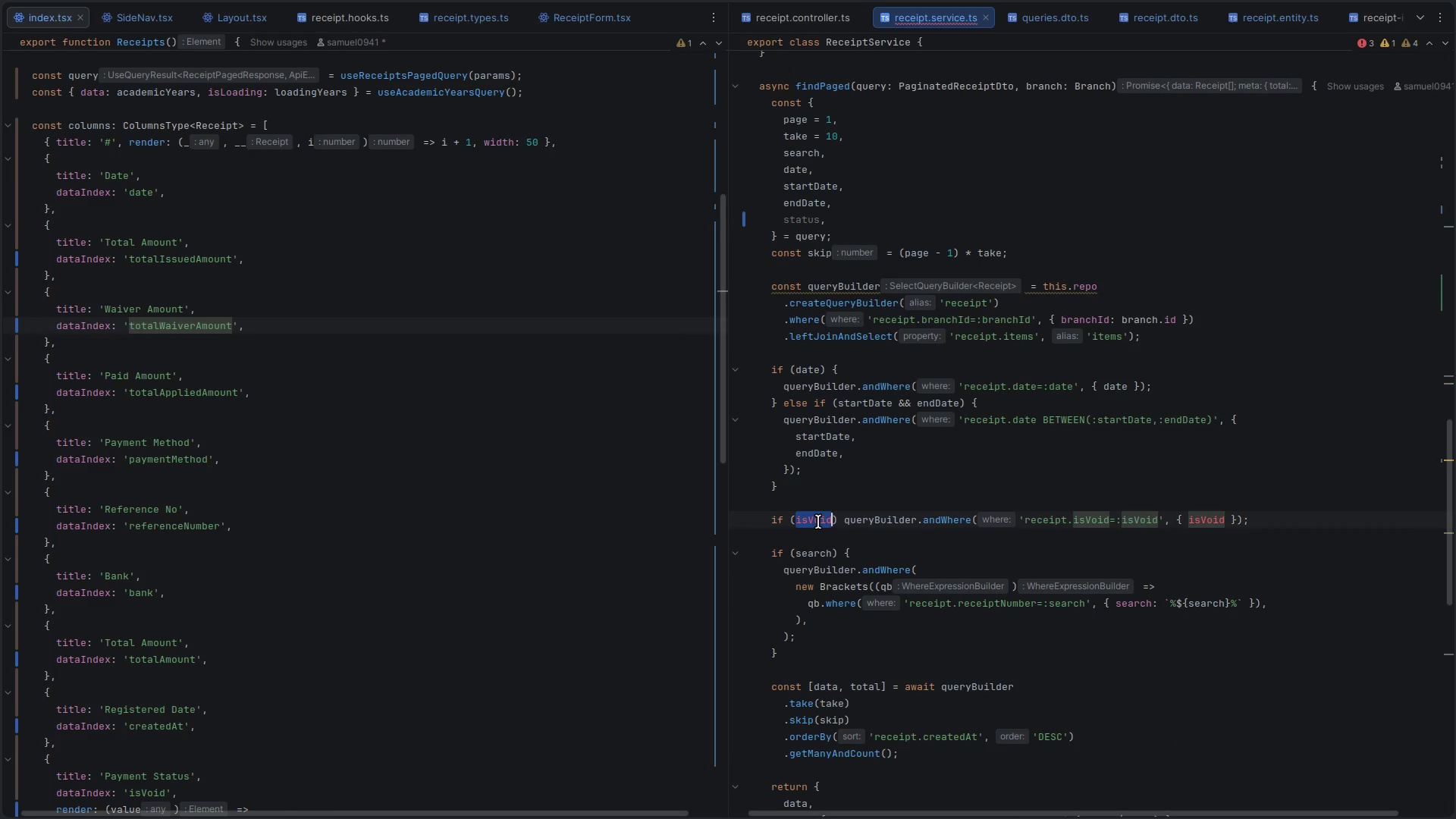 
type(stat)
 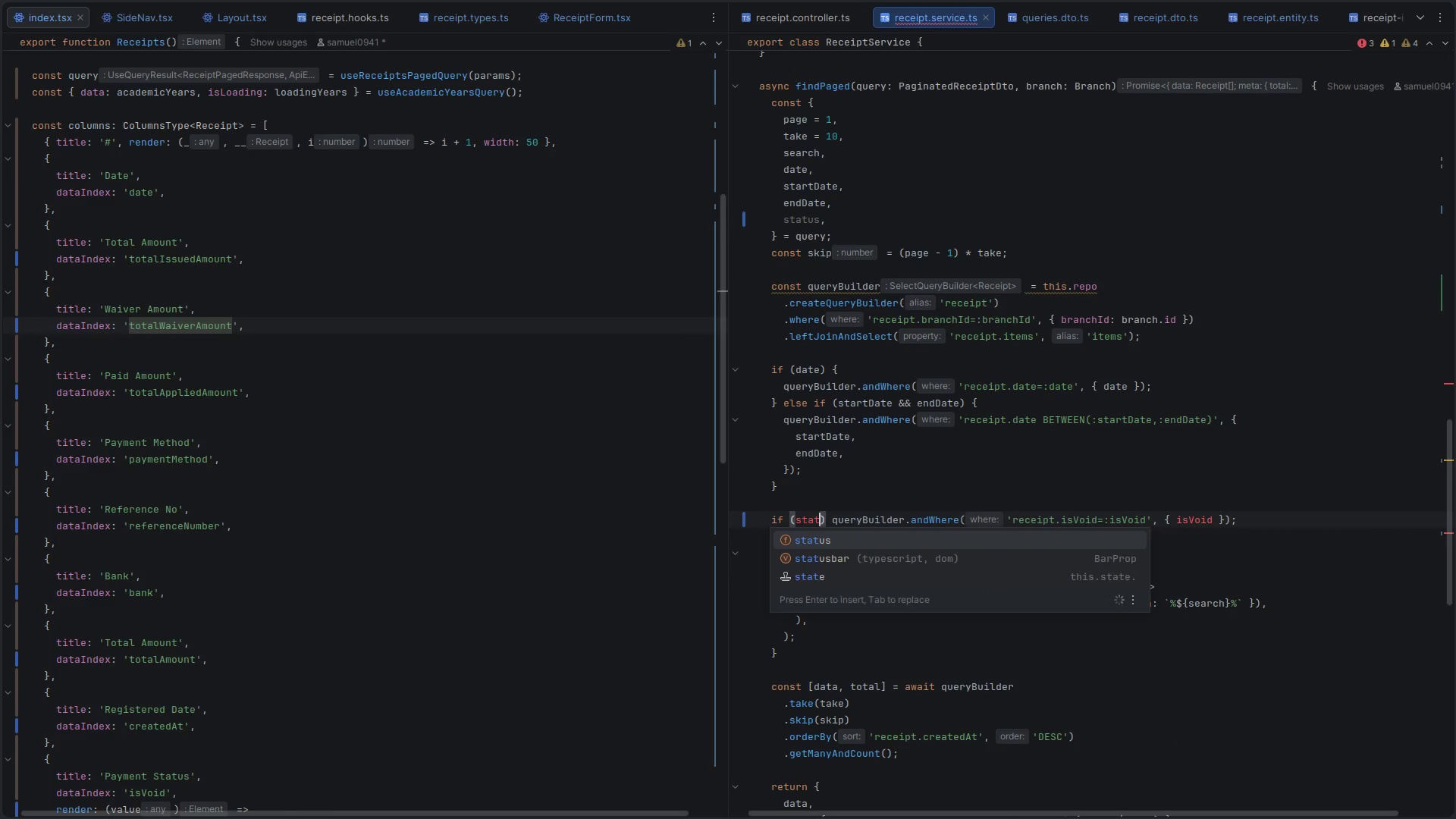 
scroll: coordinate [901, 600], scroll_direction: down, amount: 5.0
 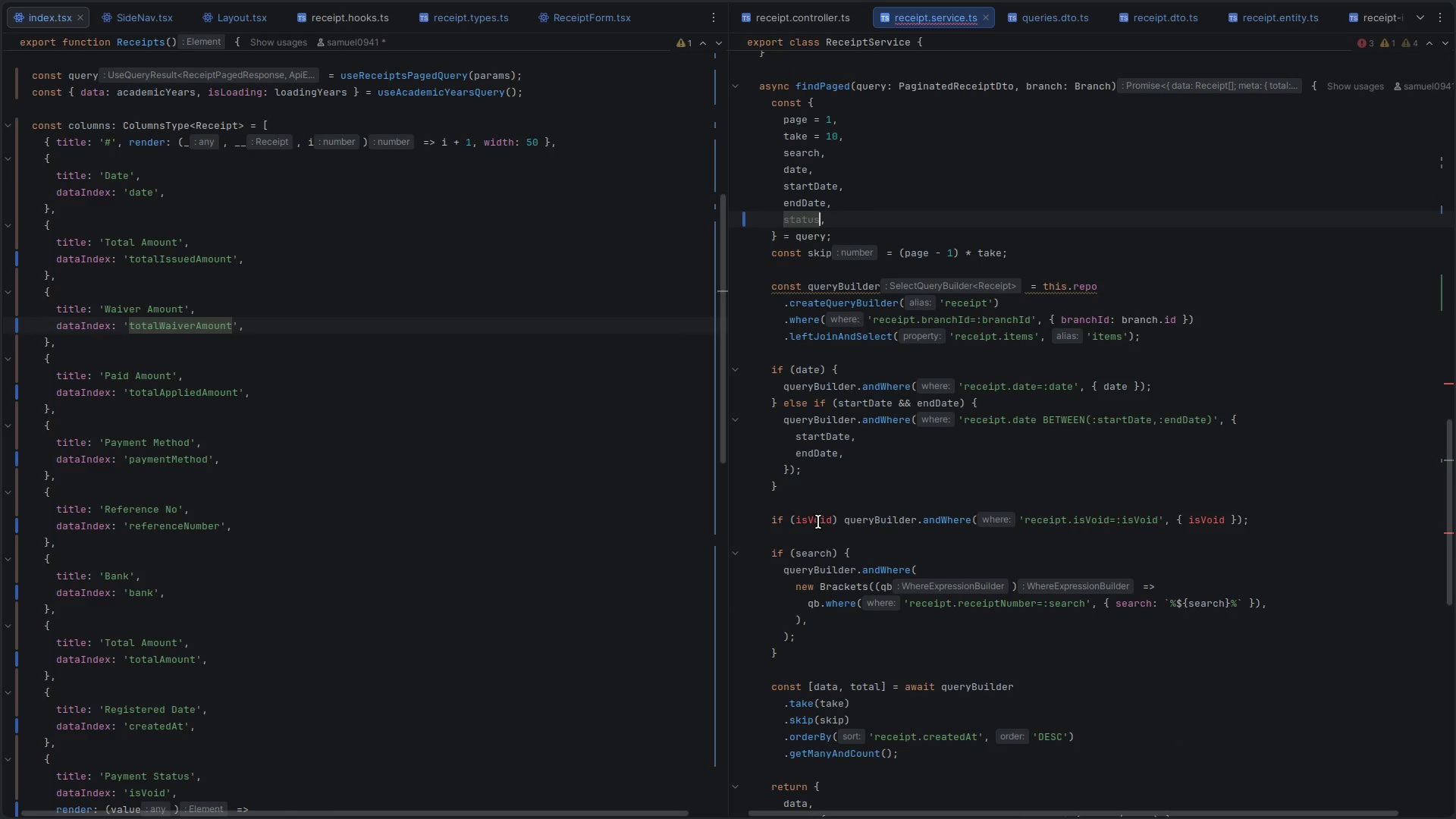 
type(us)
 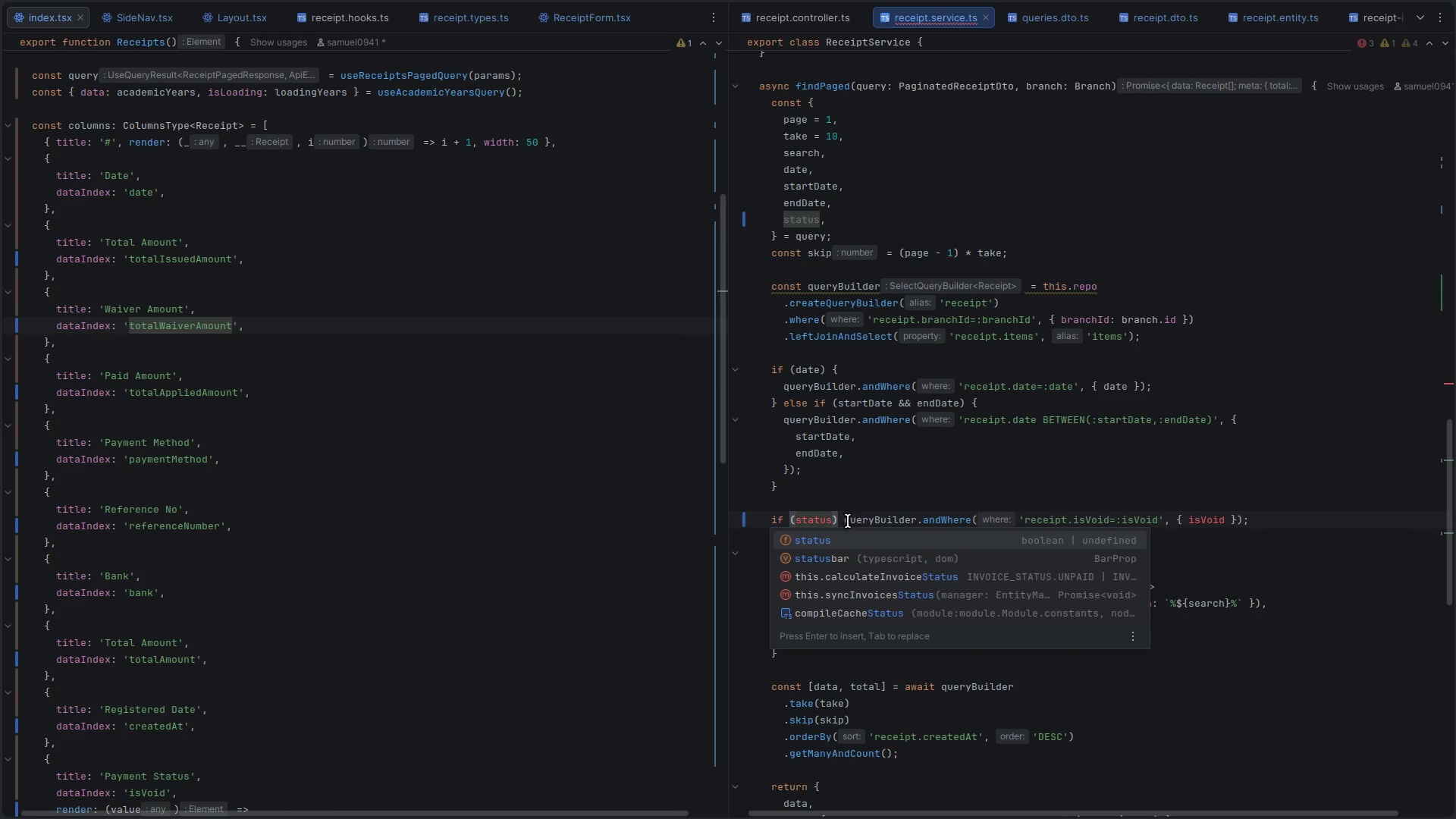 
left_click_drag(start_coordinate=[846, 521], to_coordinate=[1260, 516])
 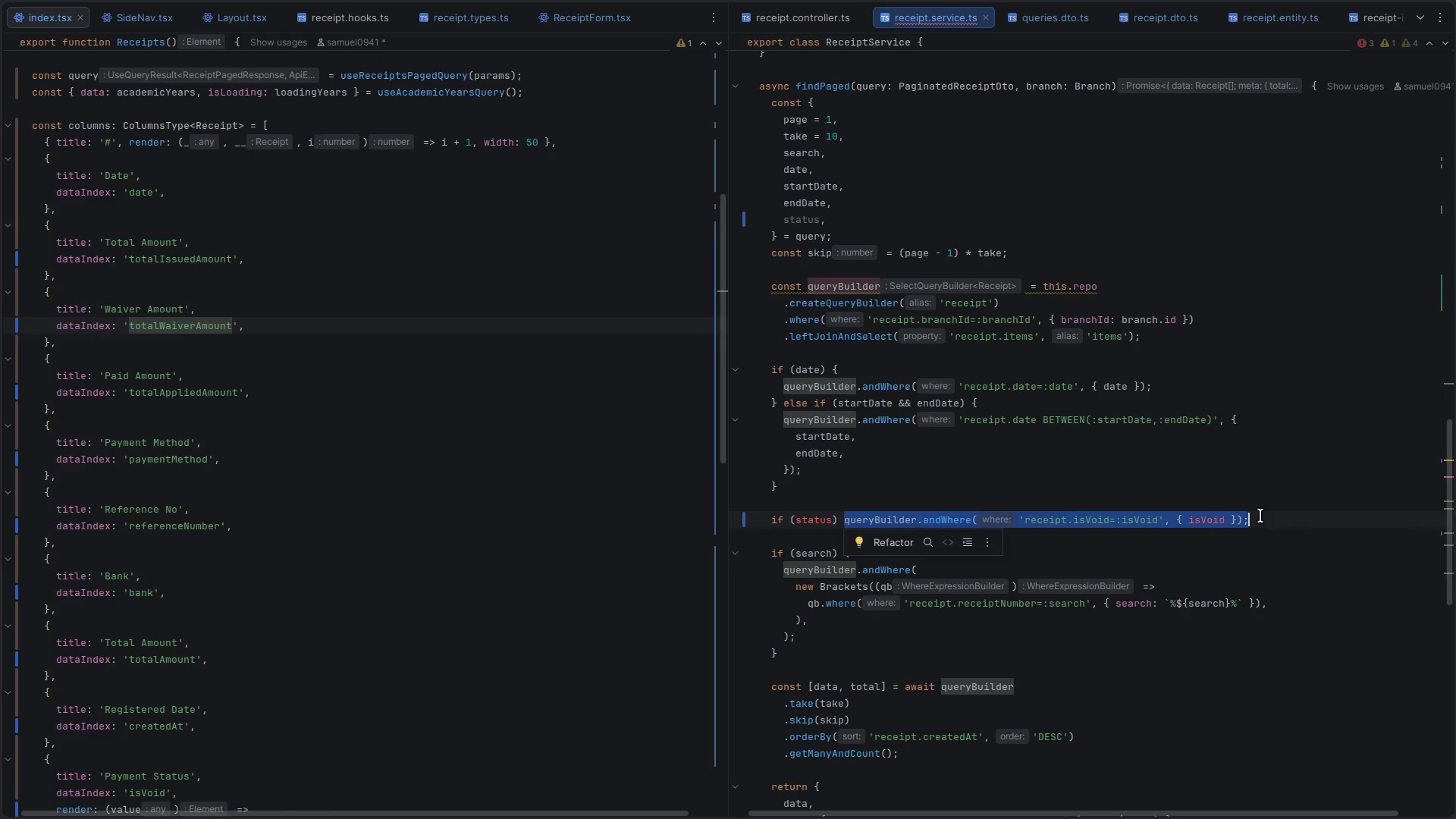 
key(Shift+BracketLeft)
 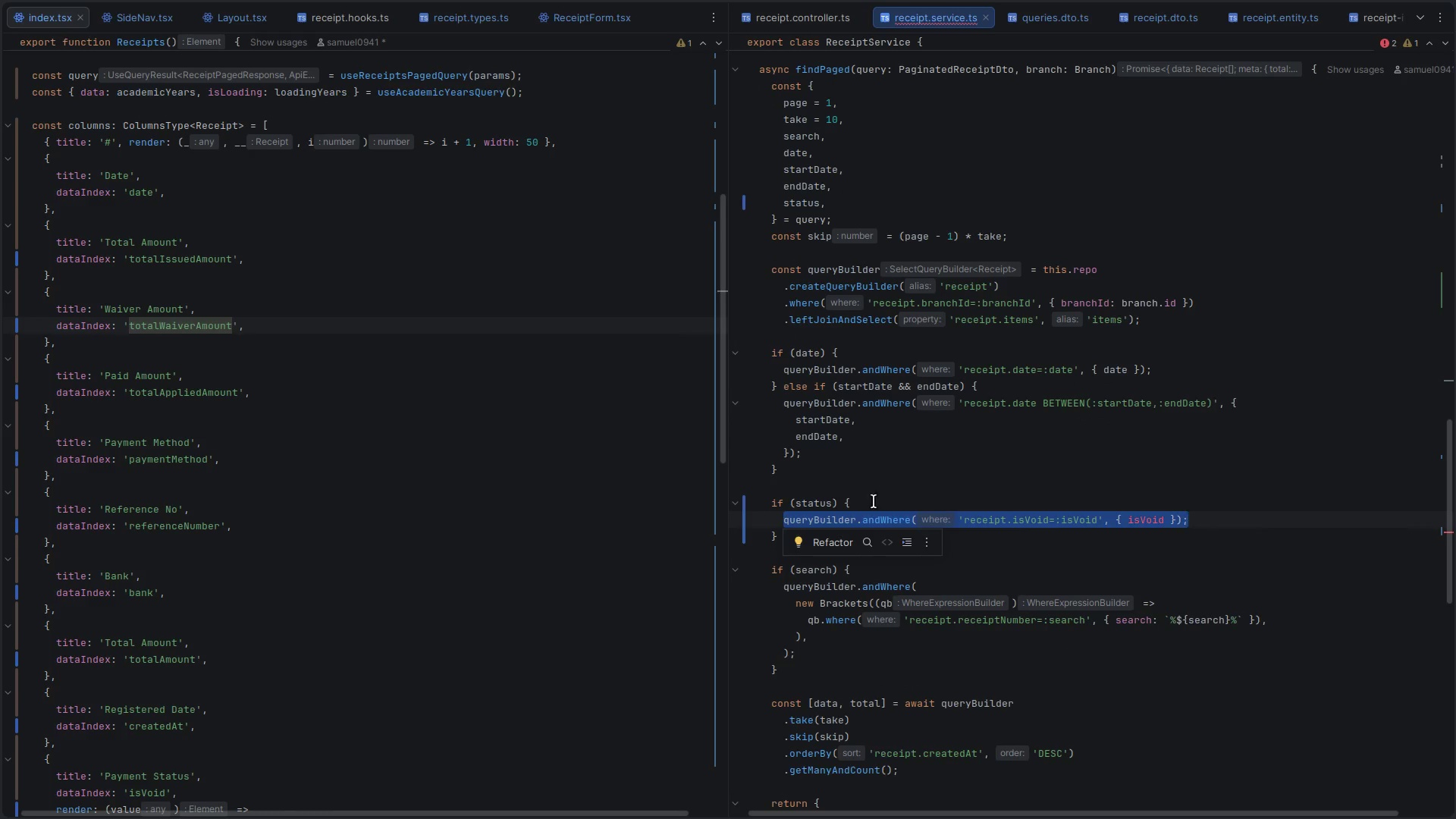 
double_click([811, 506])
 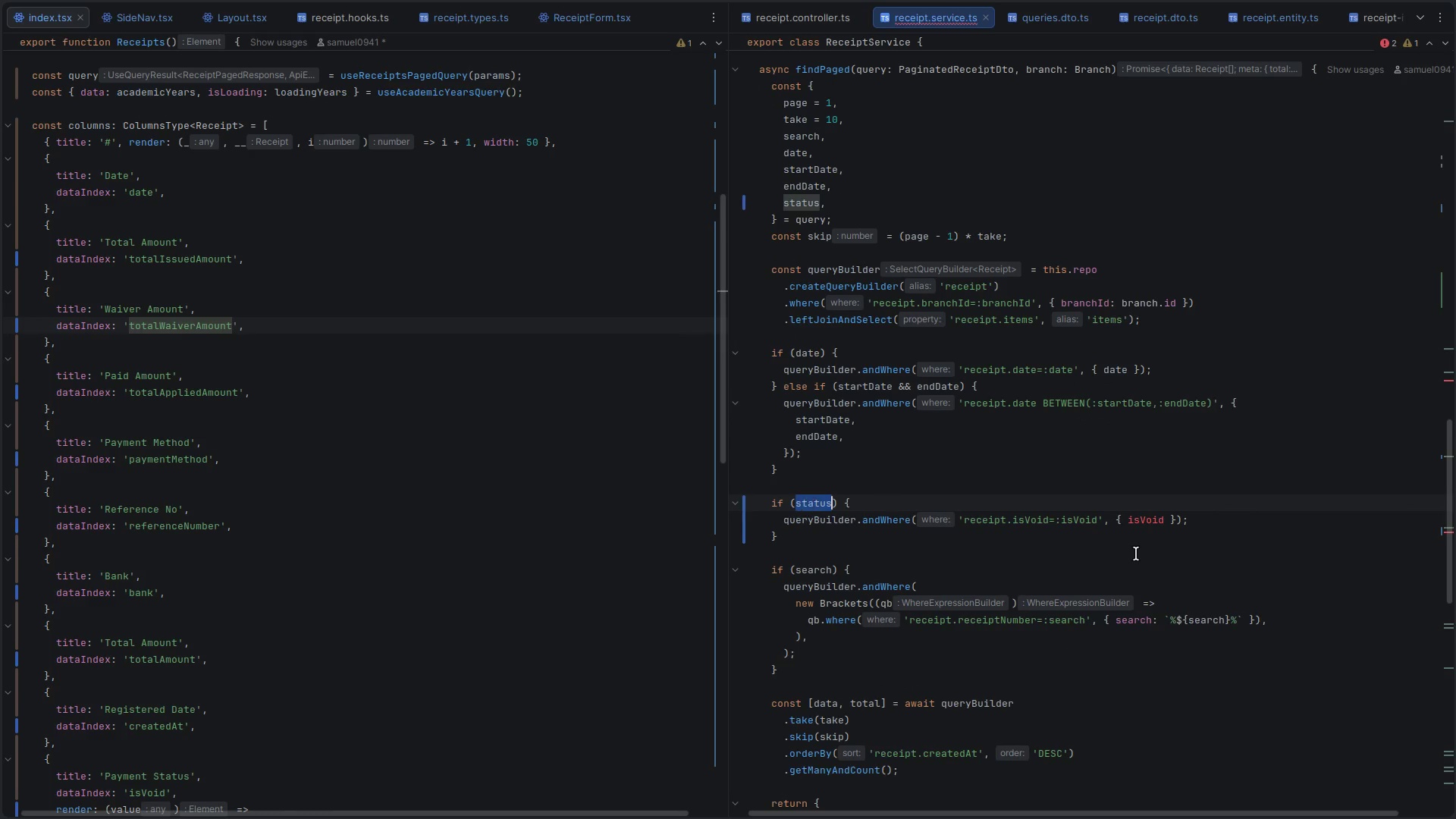 
key(Control+C)
 